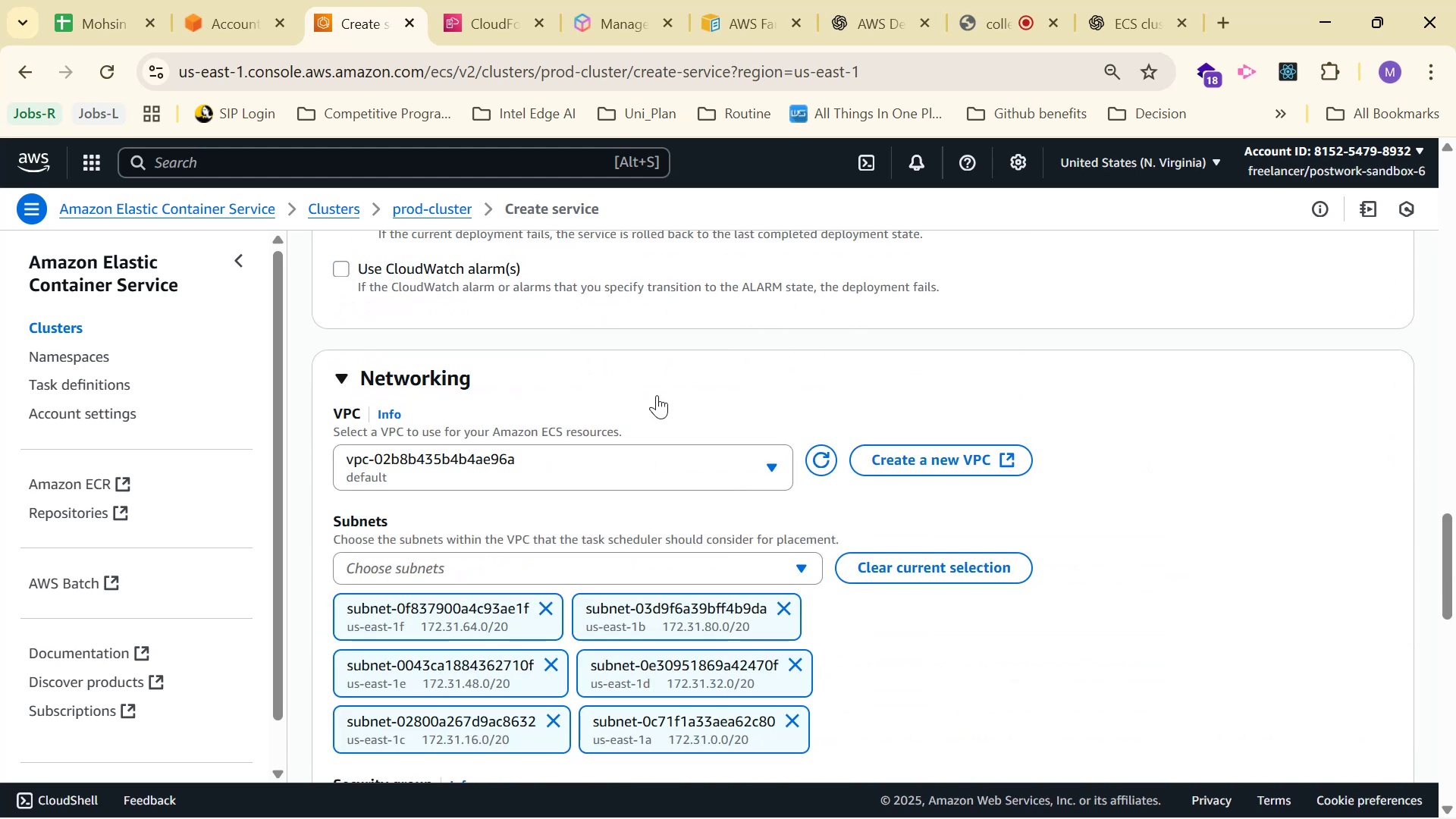 
scroll: coordinate [669, 400], scroll_direction: down, amount: 1.0
 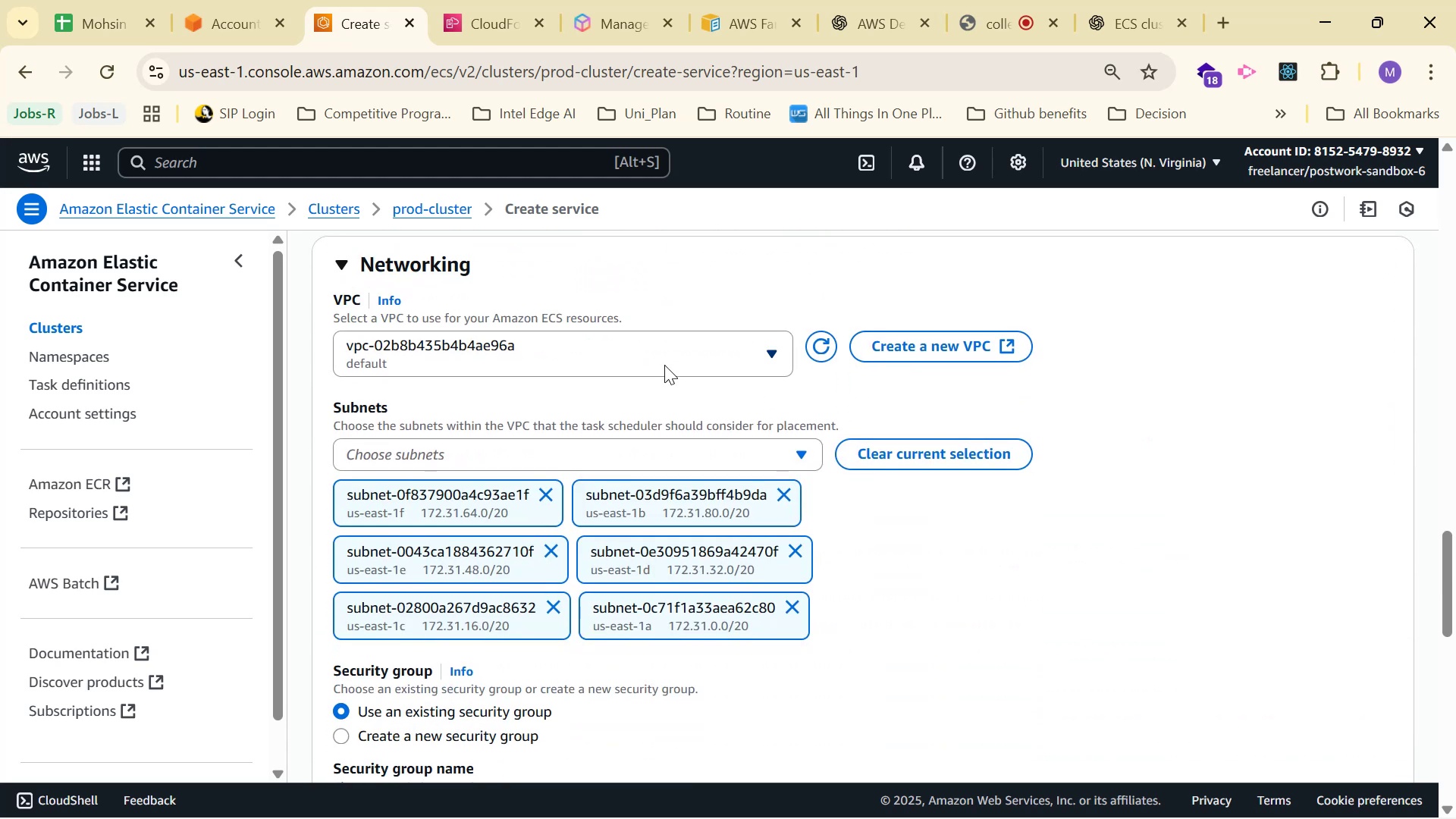 
left_click([661, 348])
 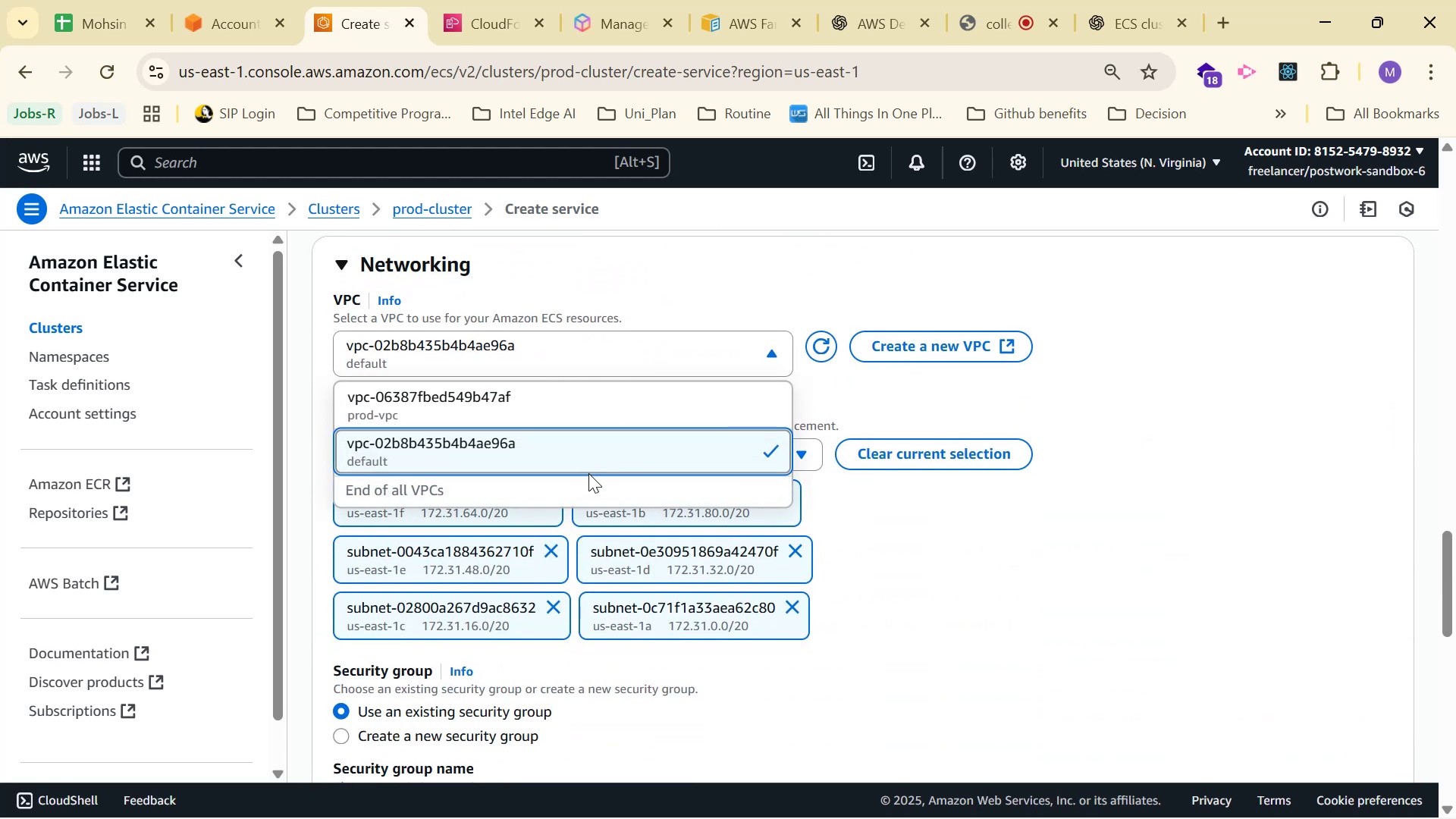 
left_click([598, 415])
 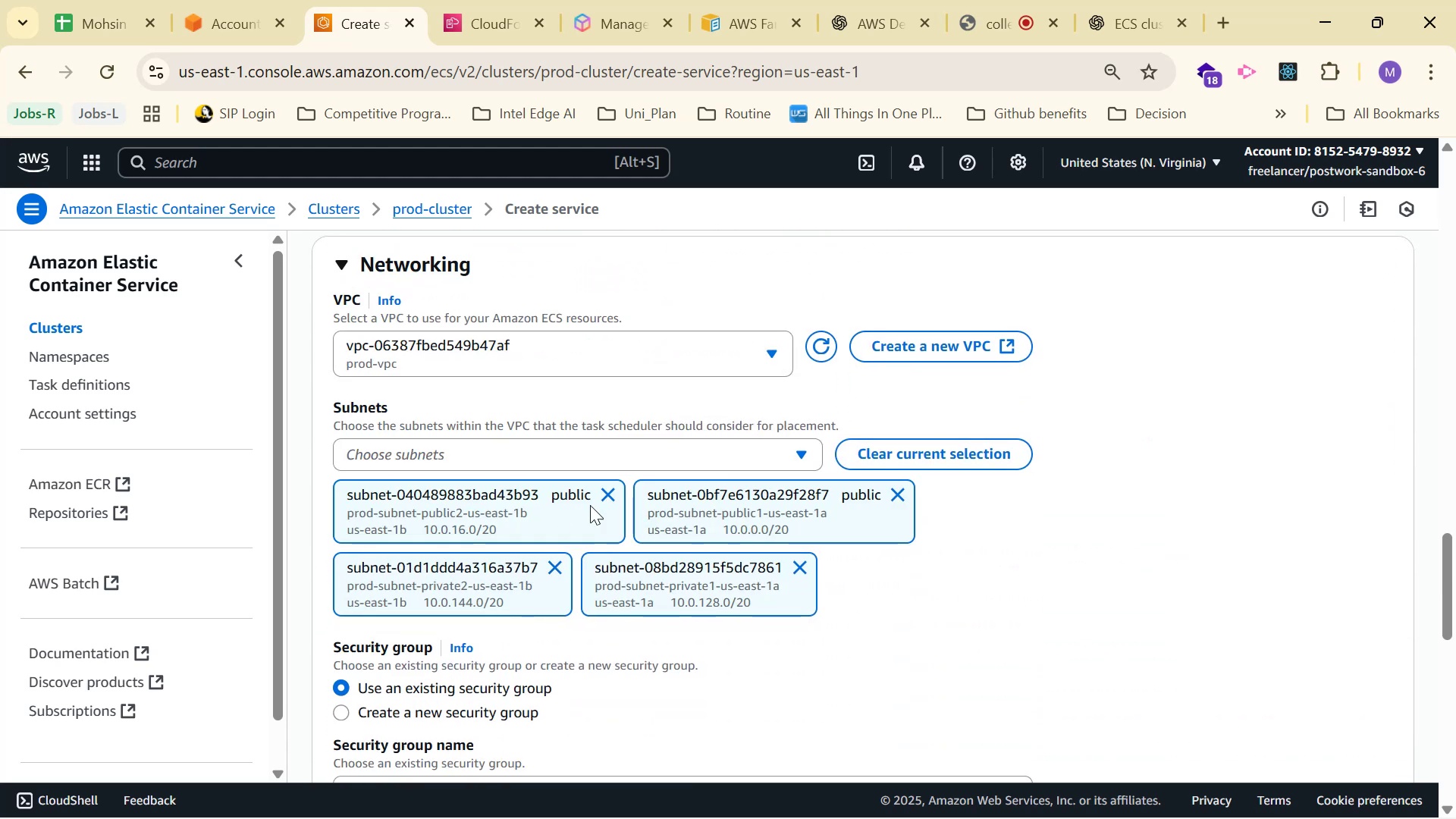 
left_click([614, 494])
 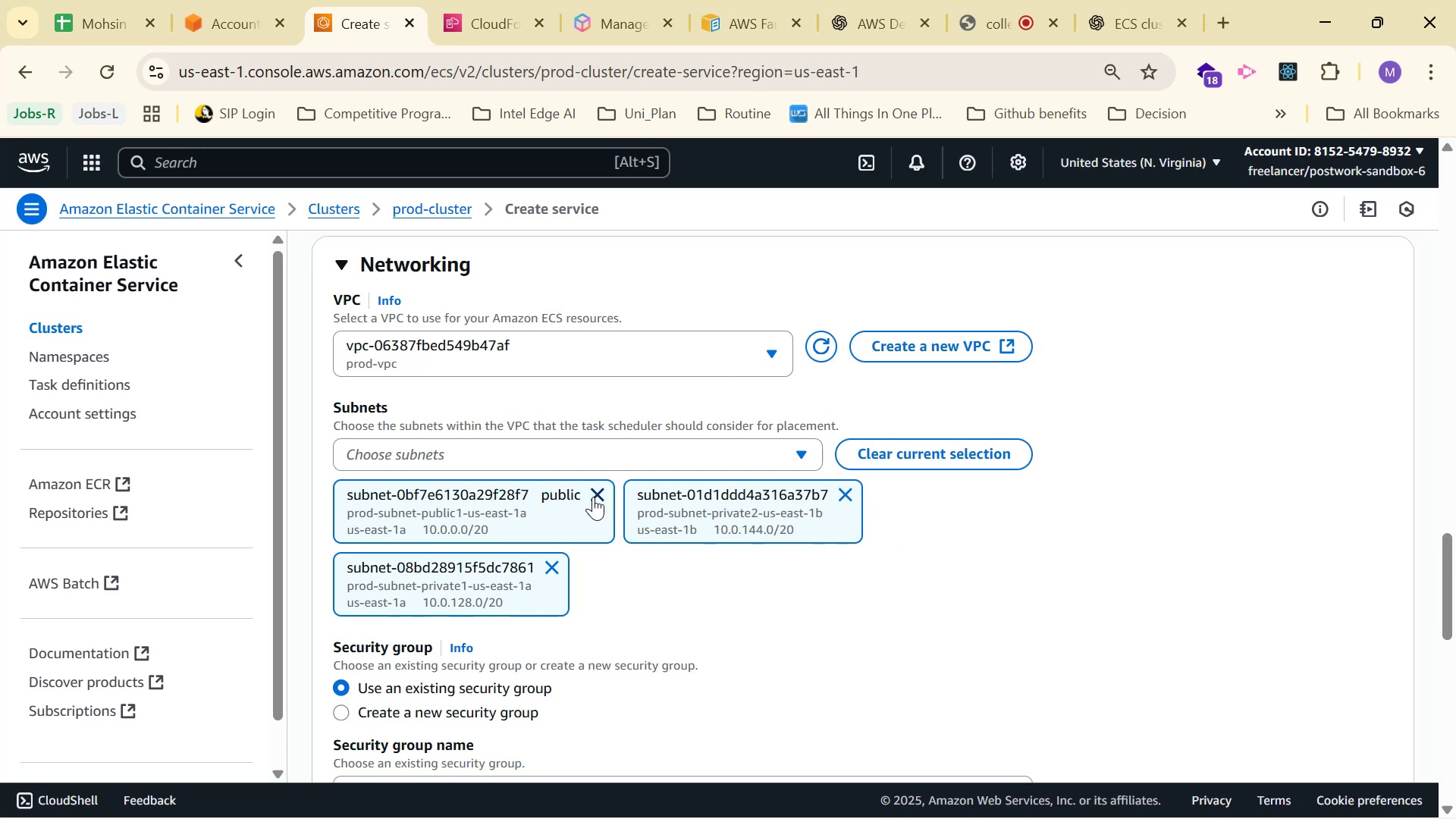 
scroll: coordinate [766, 571], scroll_direction: down, amount: 2.0
 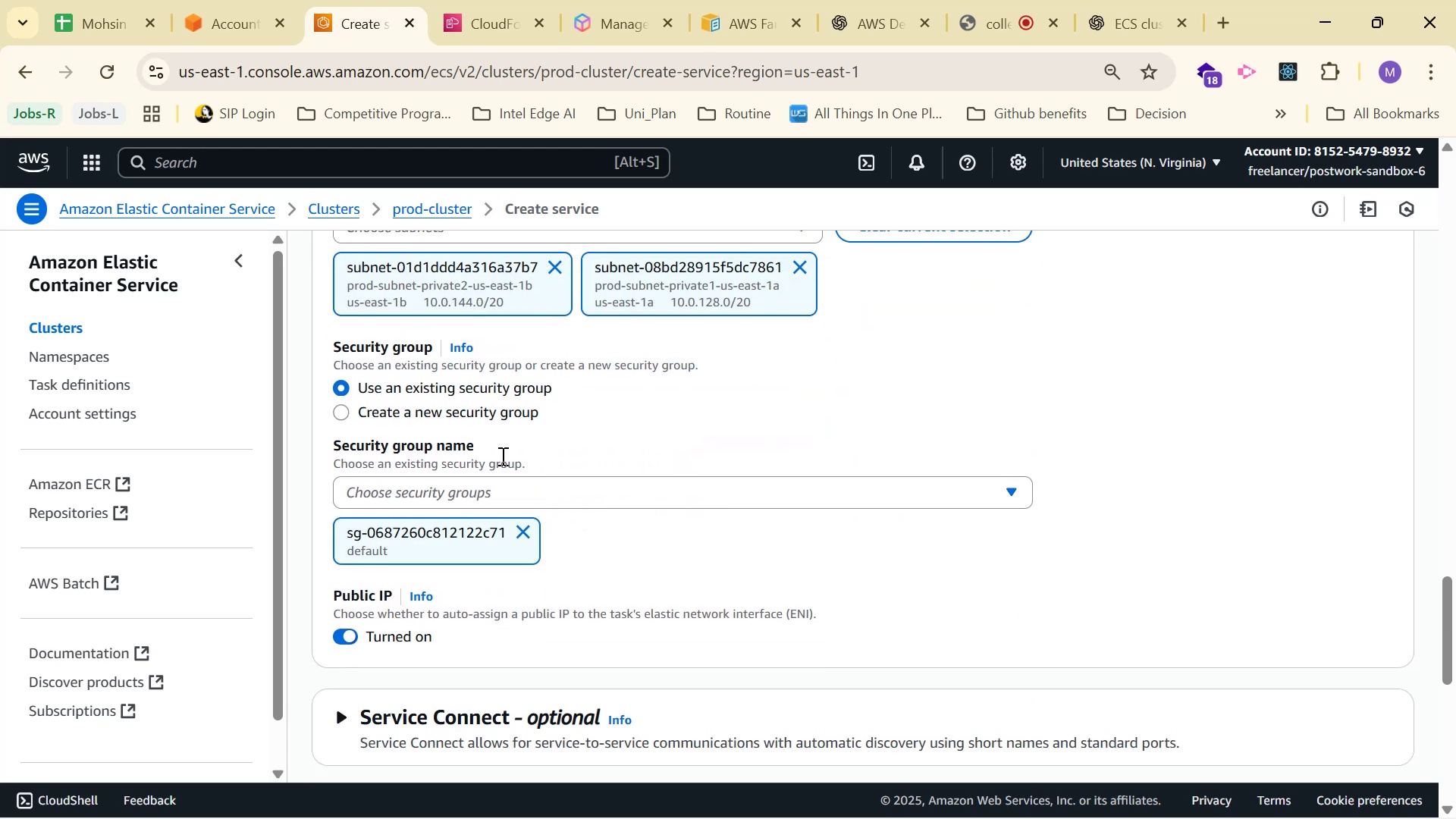 
left_click_drag(start_coordinate=[499, 424], to_coordinate=[519, 451])
 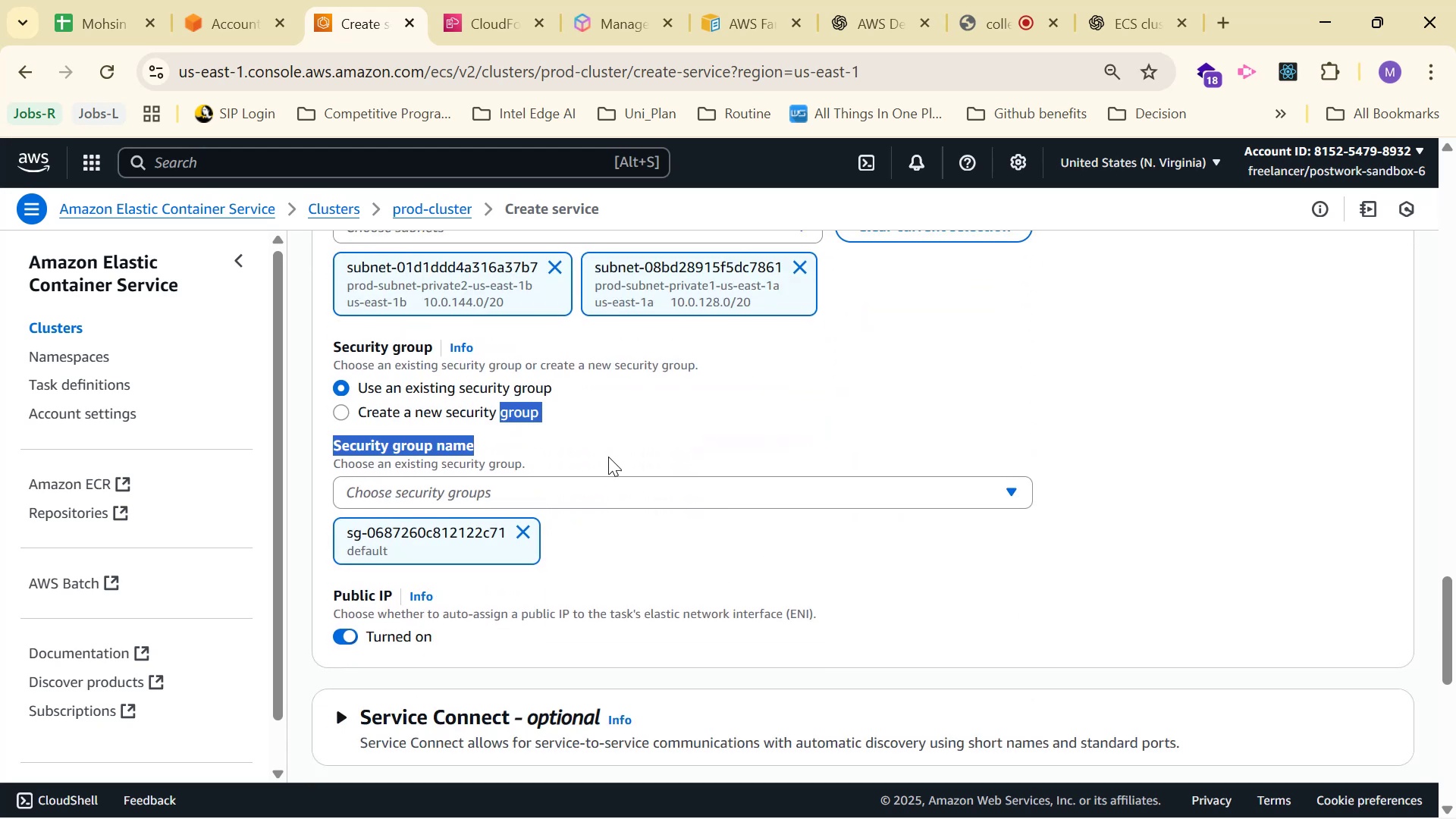 
left_click([657, 460])
 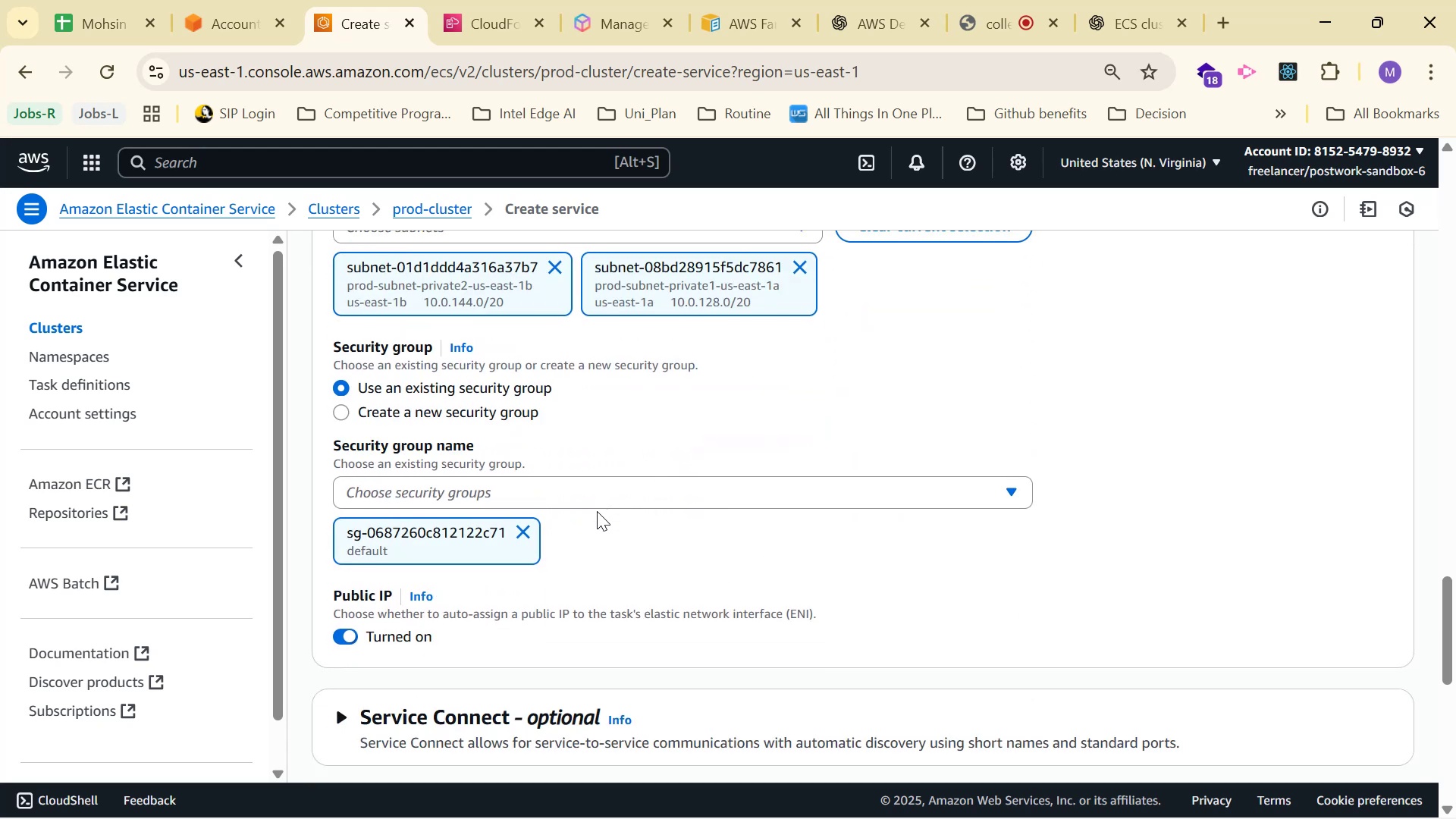 
double_click([591, 493])
 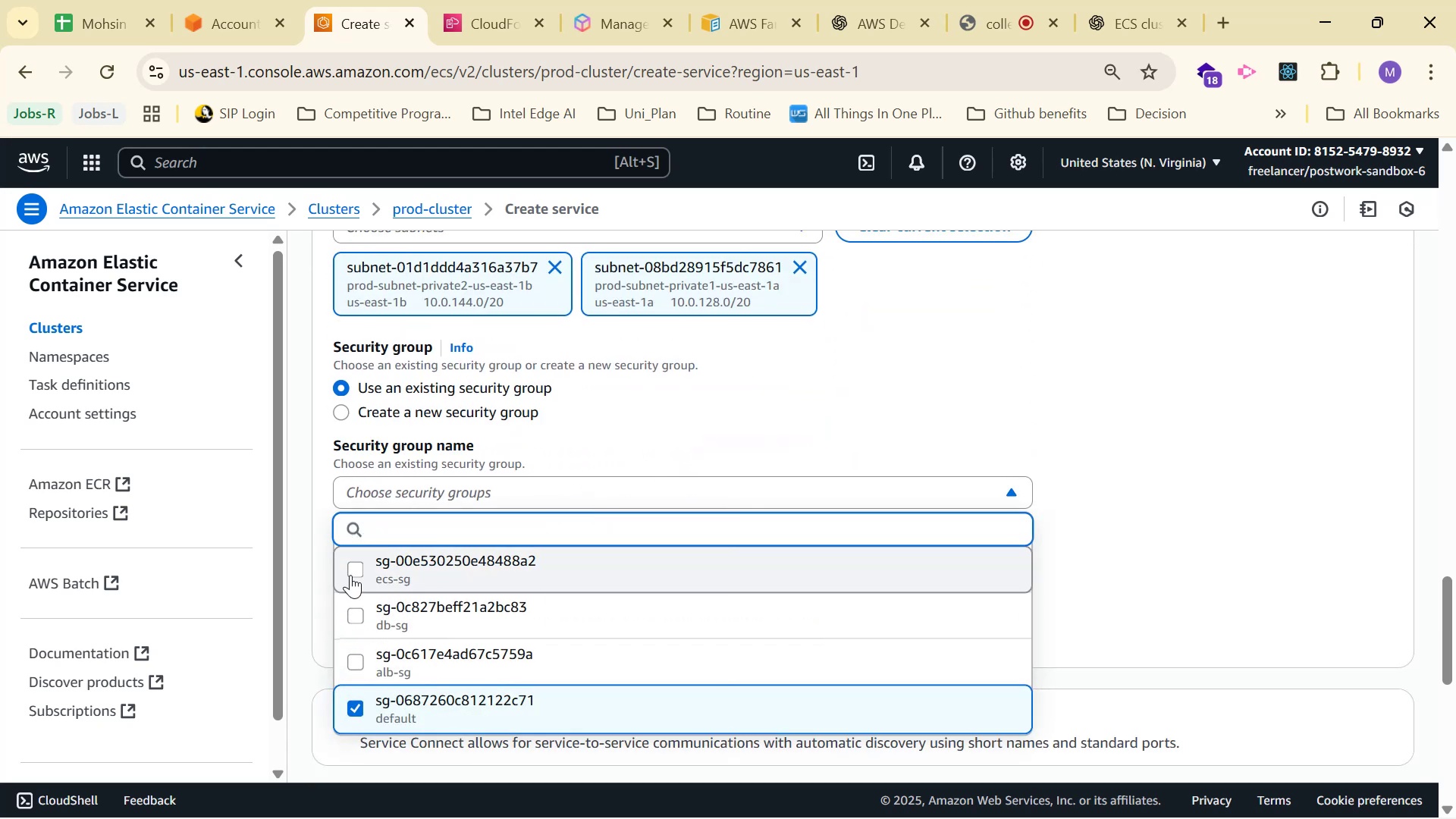 
left_click([358, 563])
 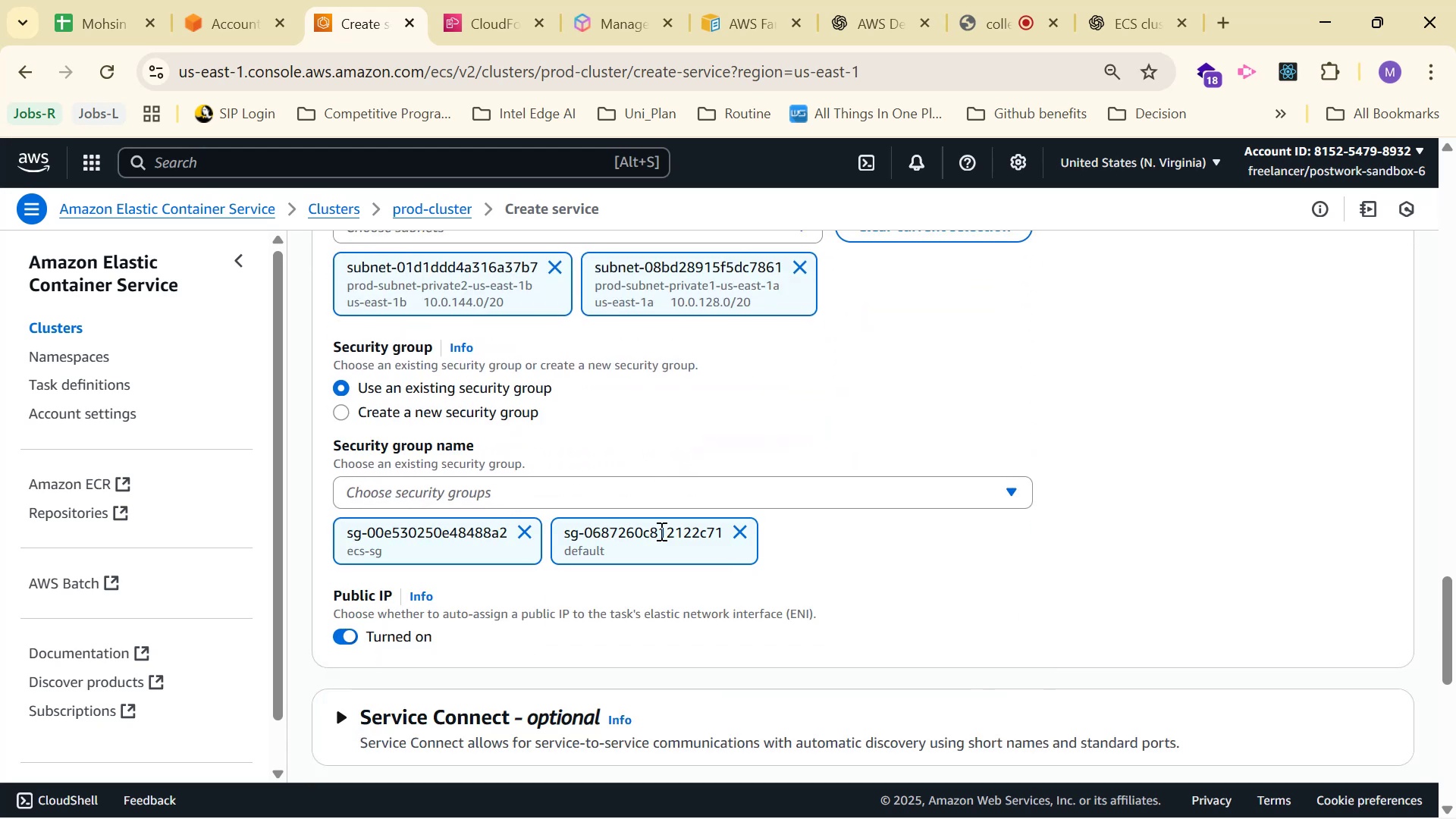 
left_click([743, 532])
 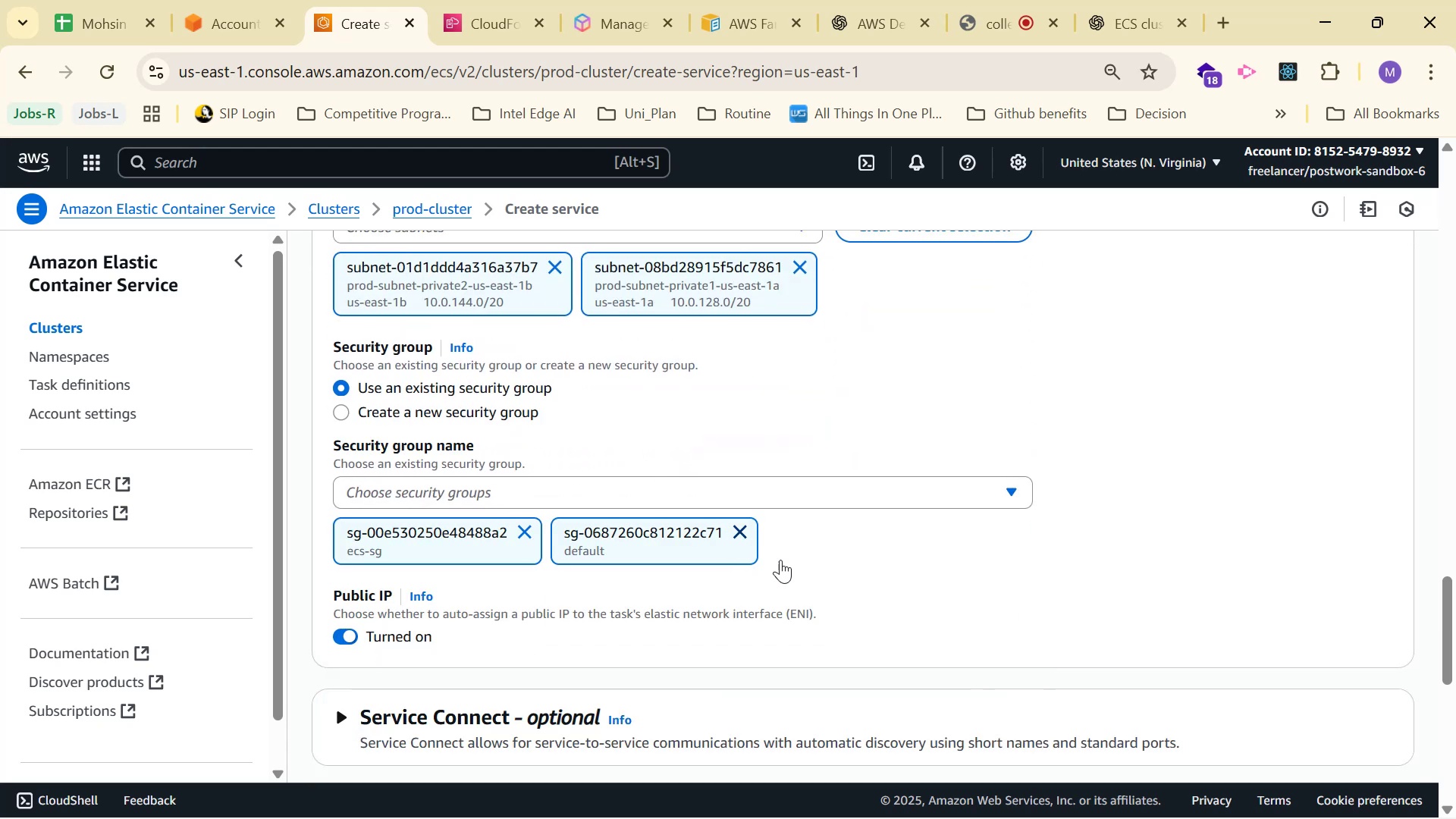 
scroll: coordinate [448, 589], scroll_direction: down, amount: 4.0
 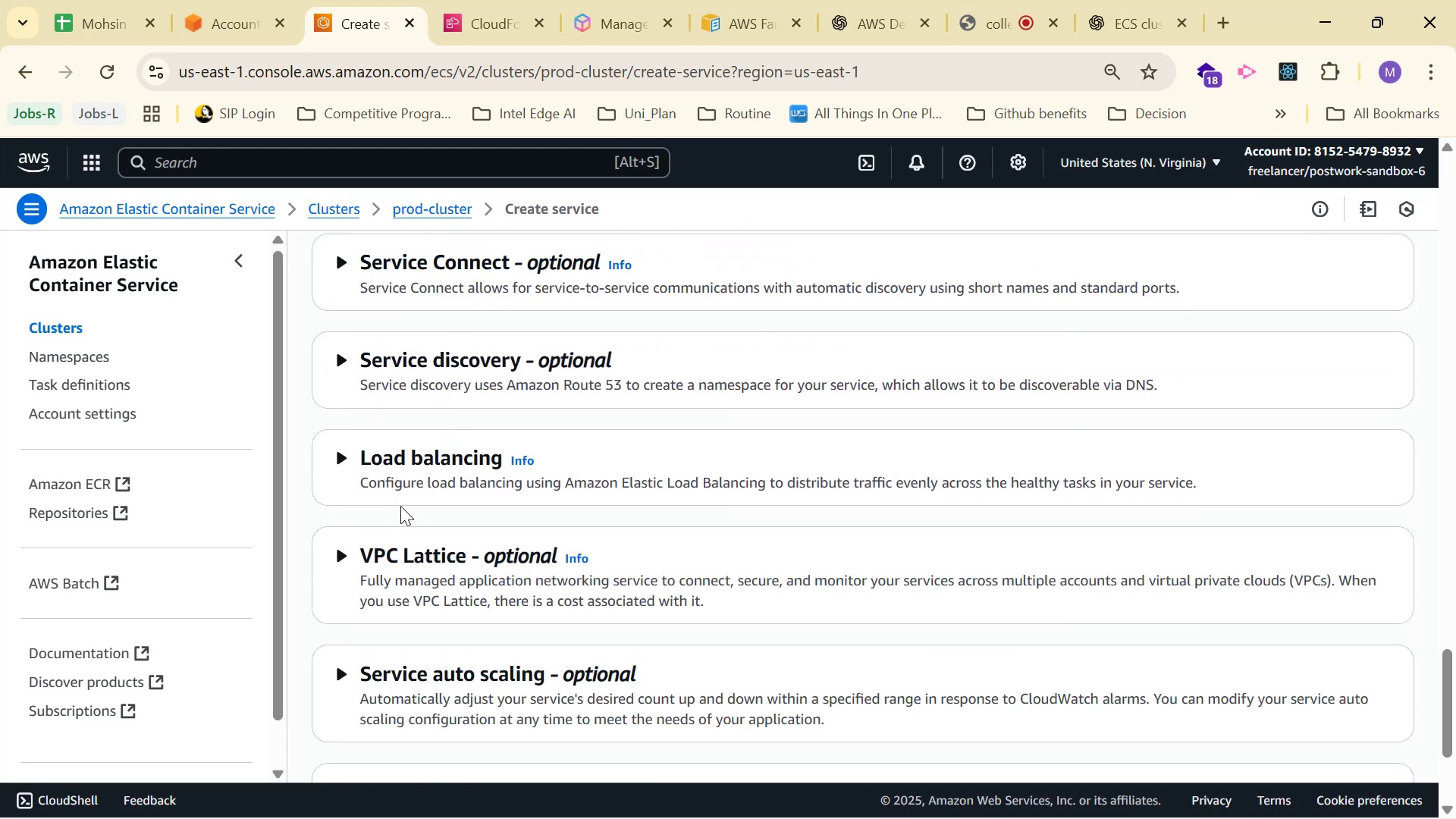 
left_click([409, 462])
 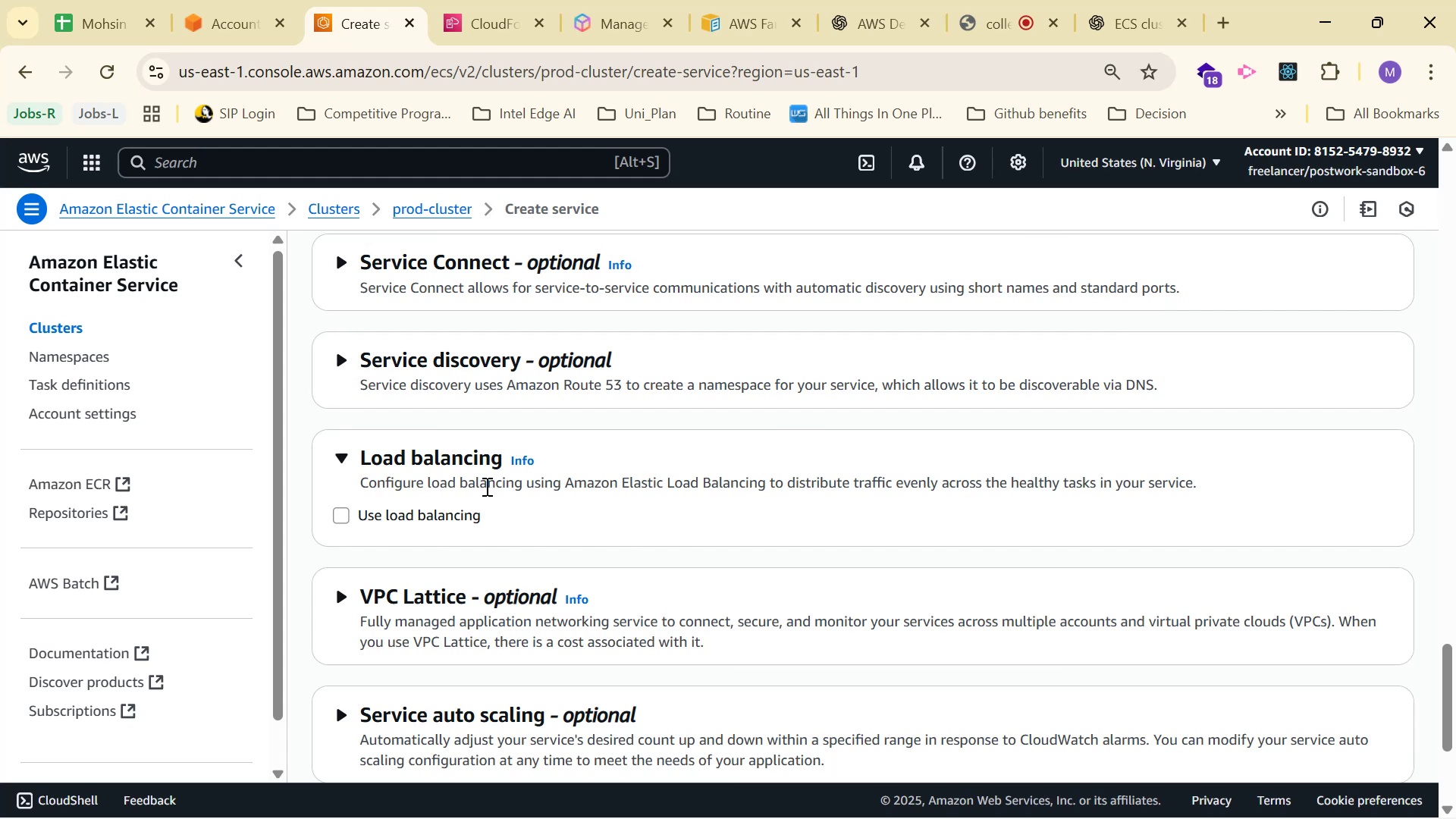 
left_click([411, 516])
 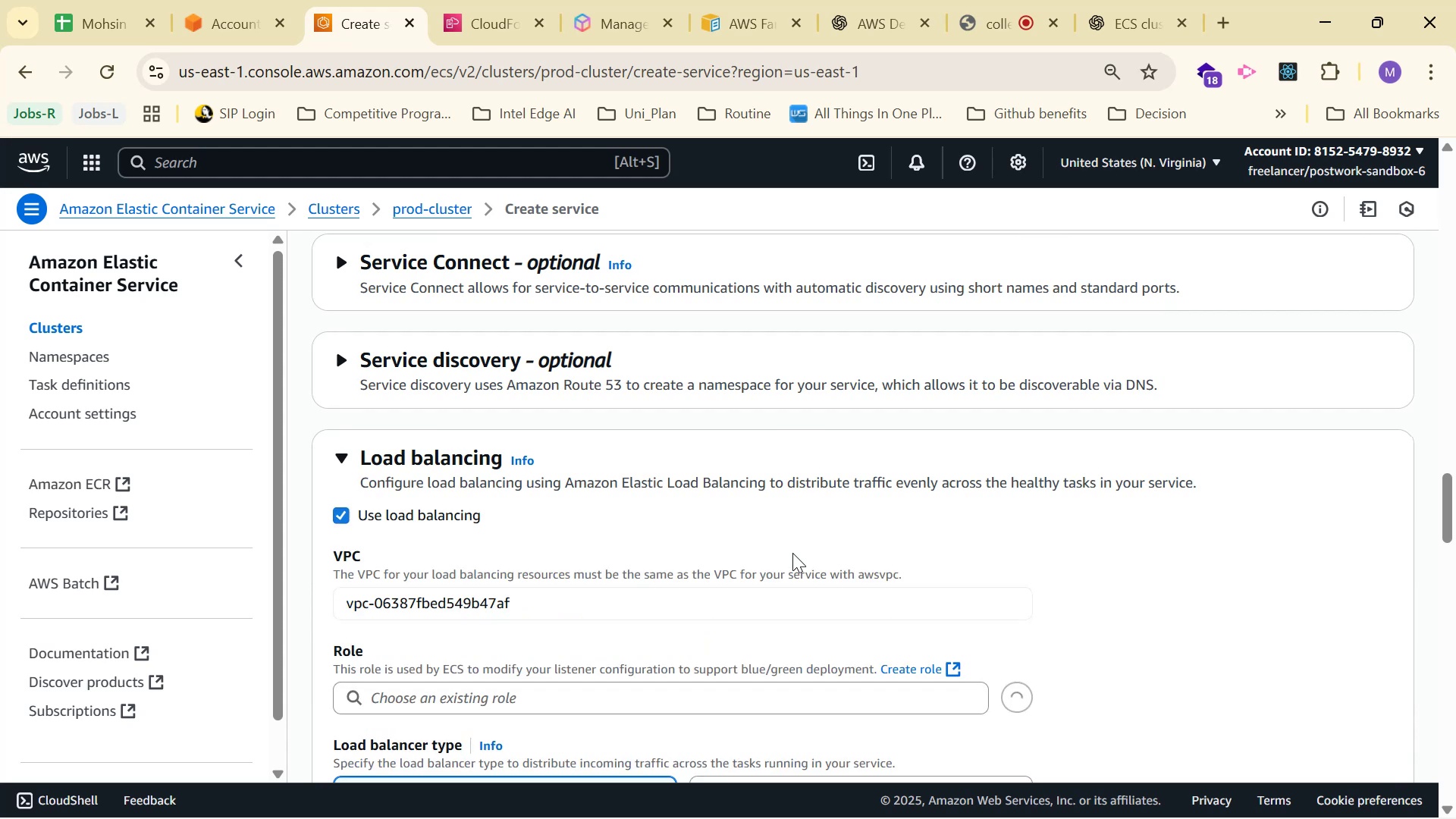 
scroll: coordinate [787, 552], scroll_direction: down, amount: 2.0
 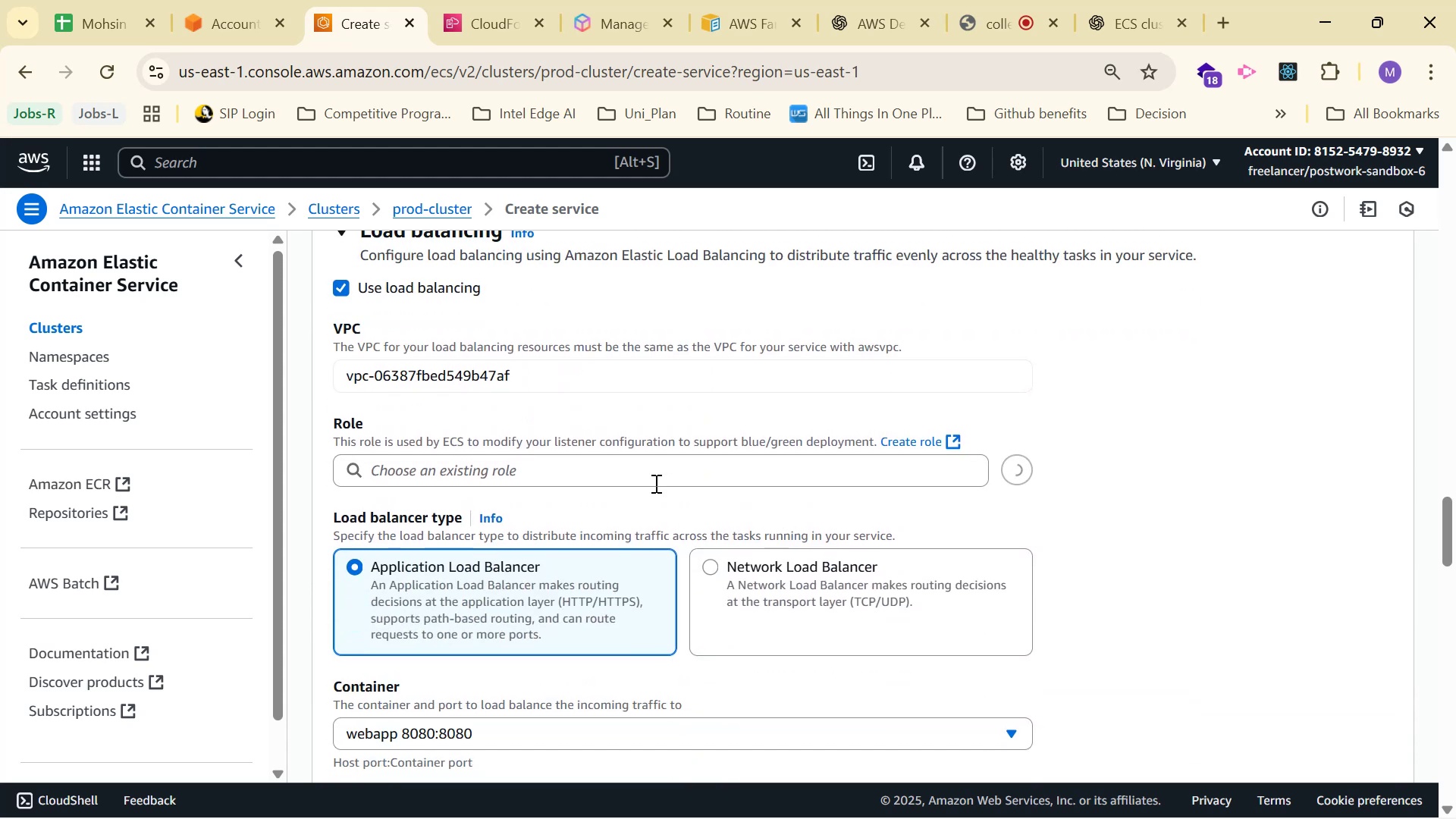 
left_click([659, 472])
 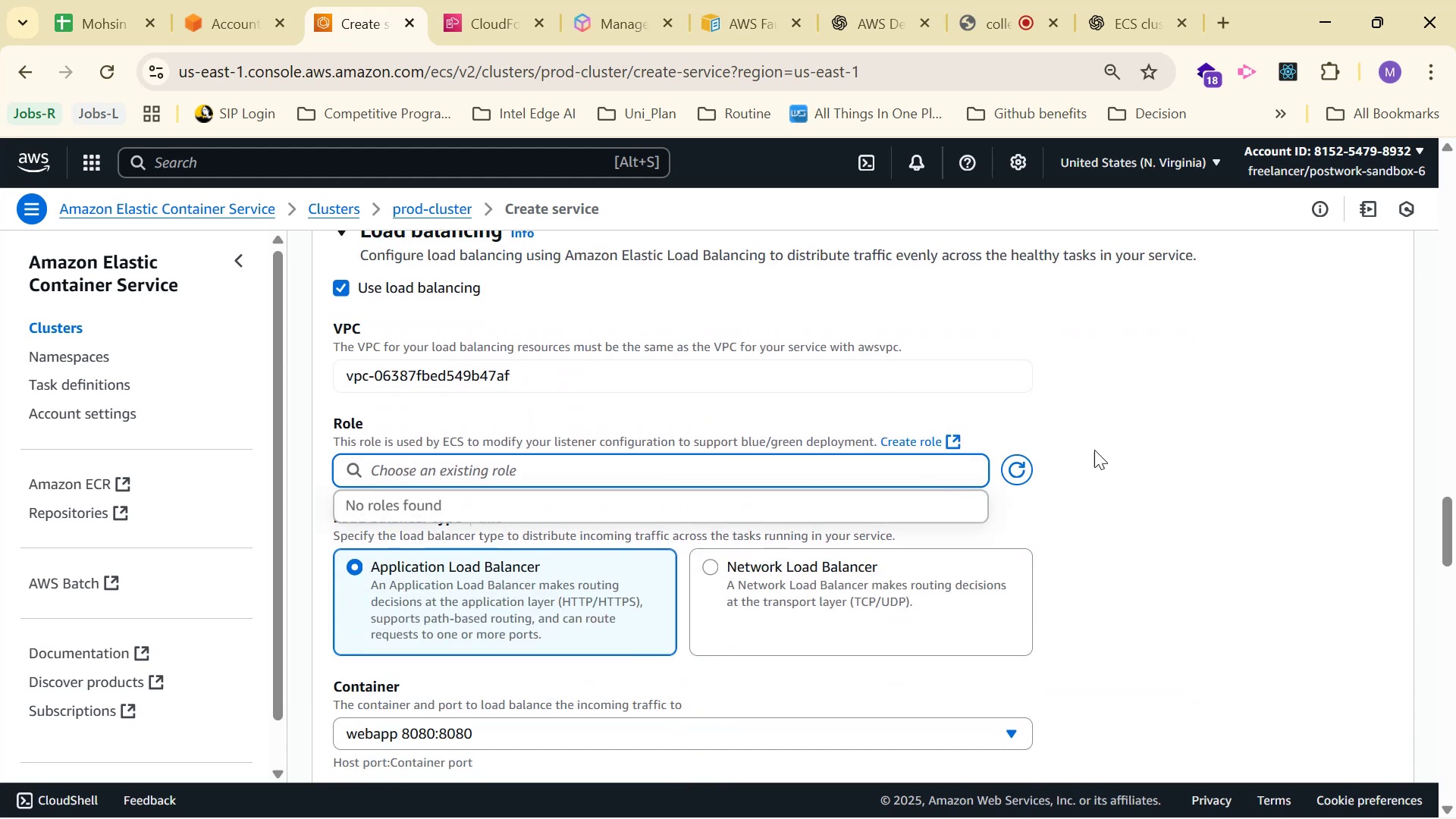 
left_click([1146, 417])
 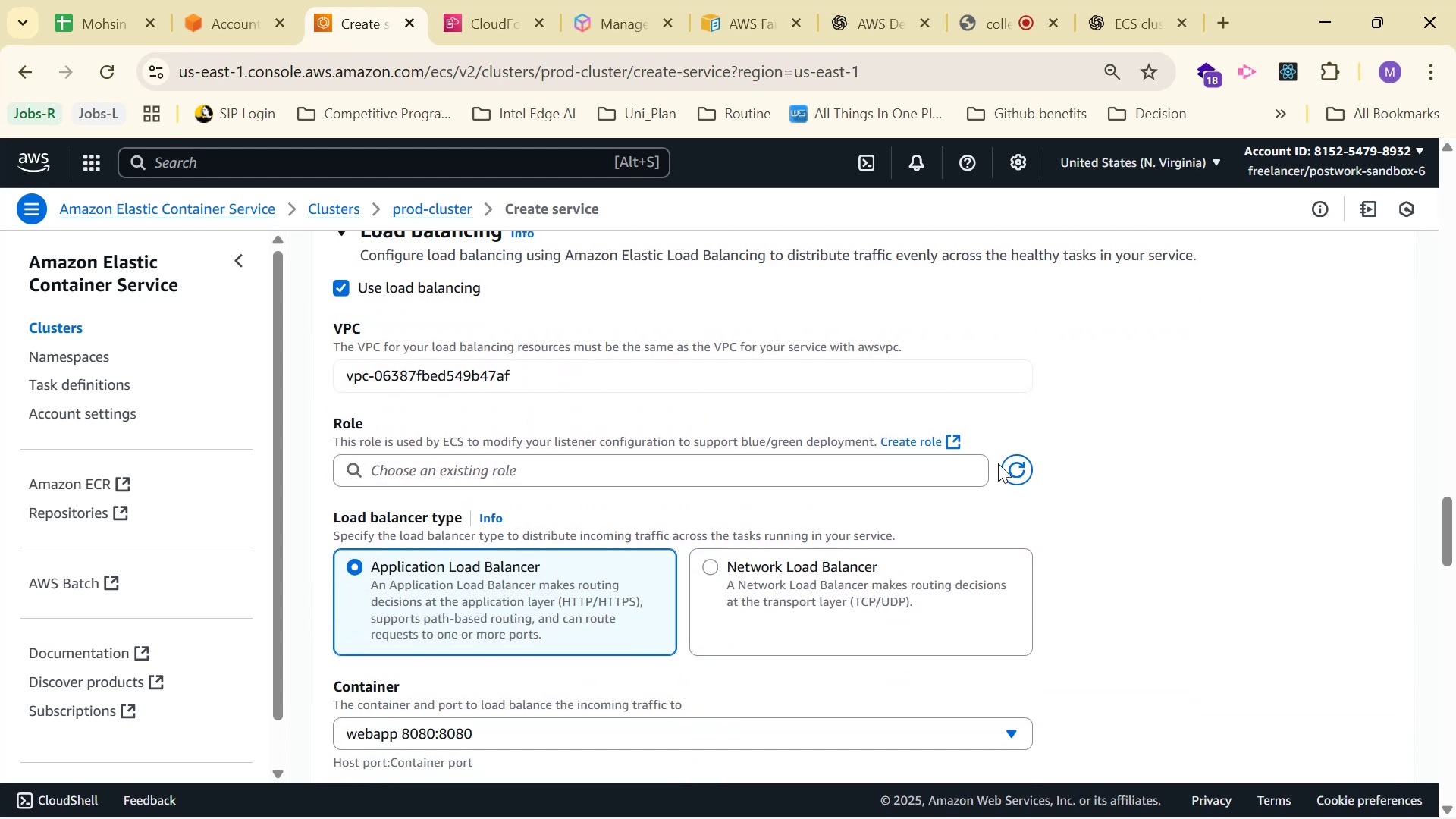 
double_click([1021, 463])
 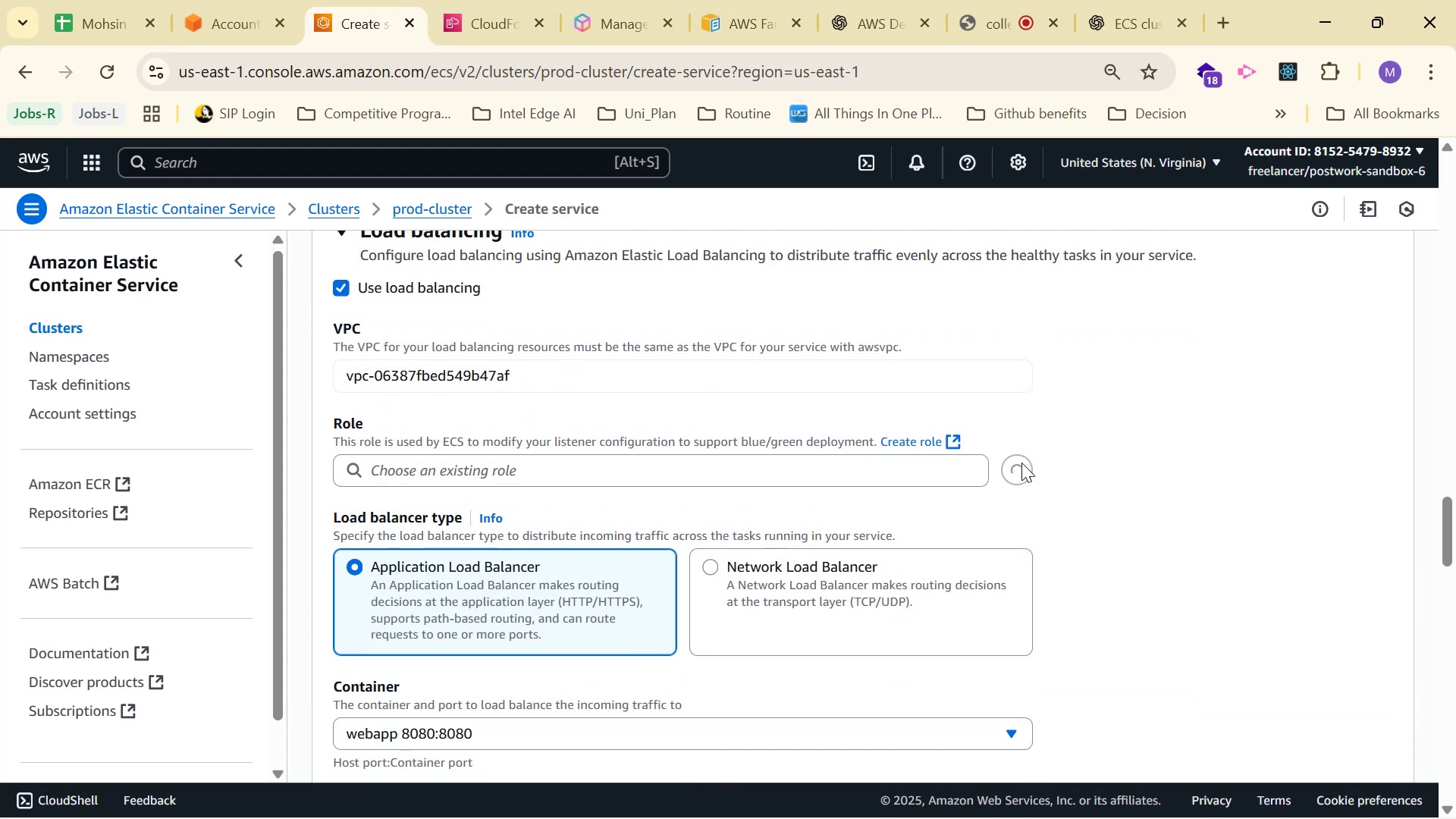 
triple_click([1021, 463])
 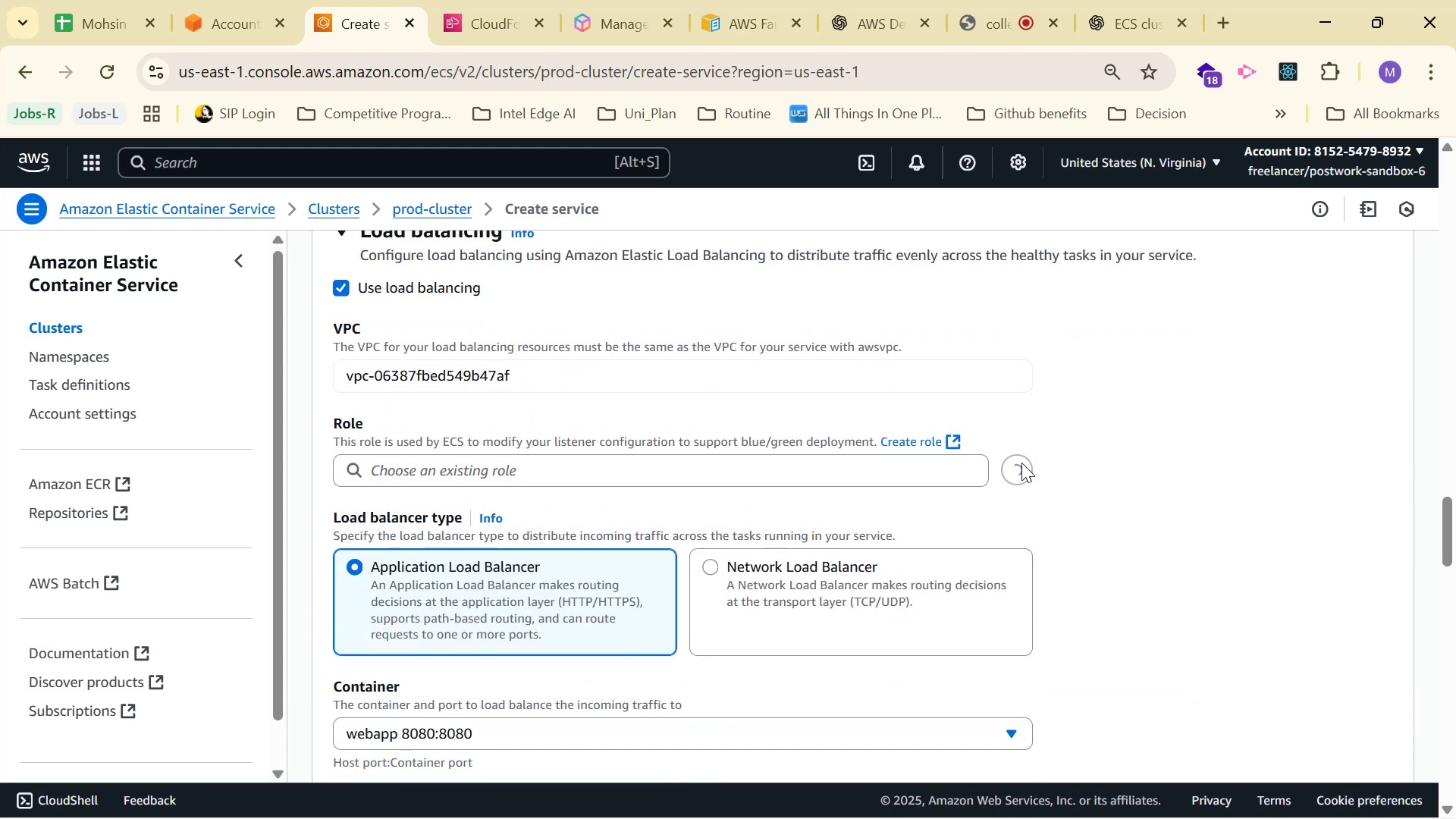 
triple_click([1021, 463])
 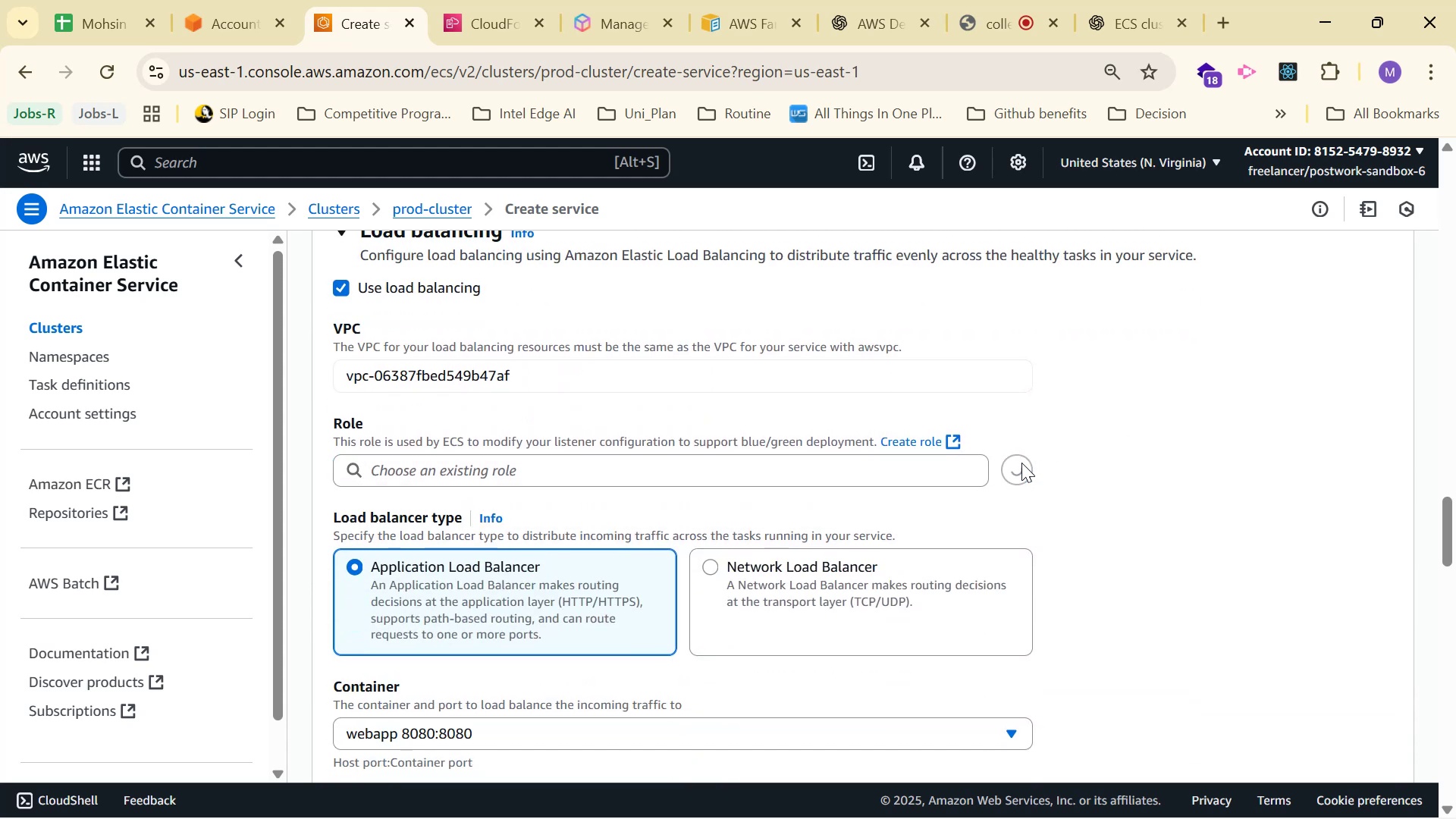 
triple_click([1021, 463])
 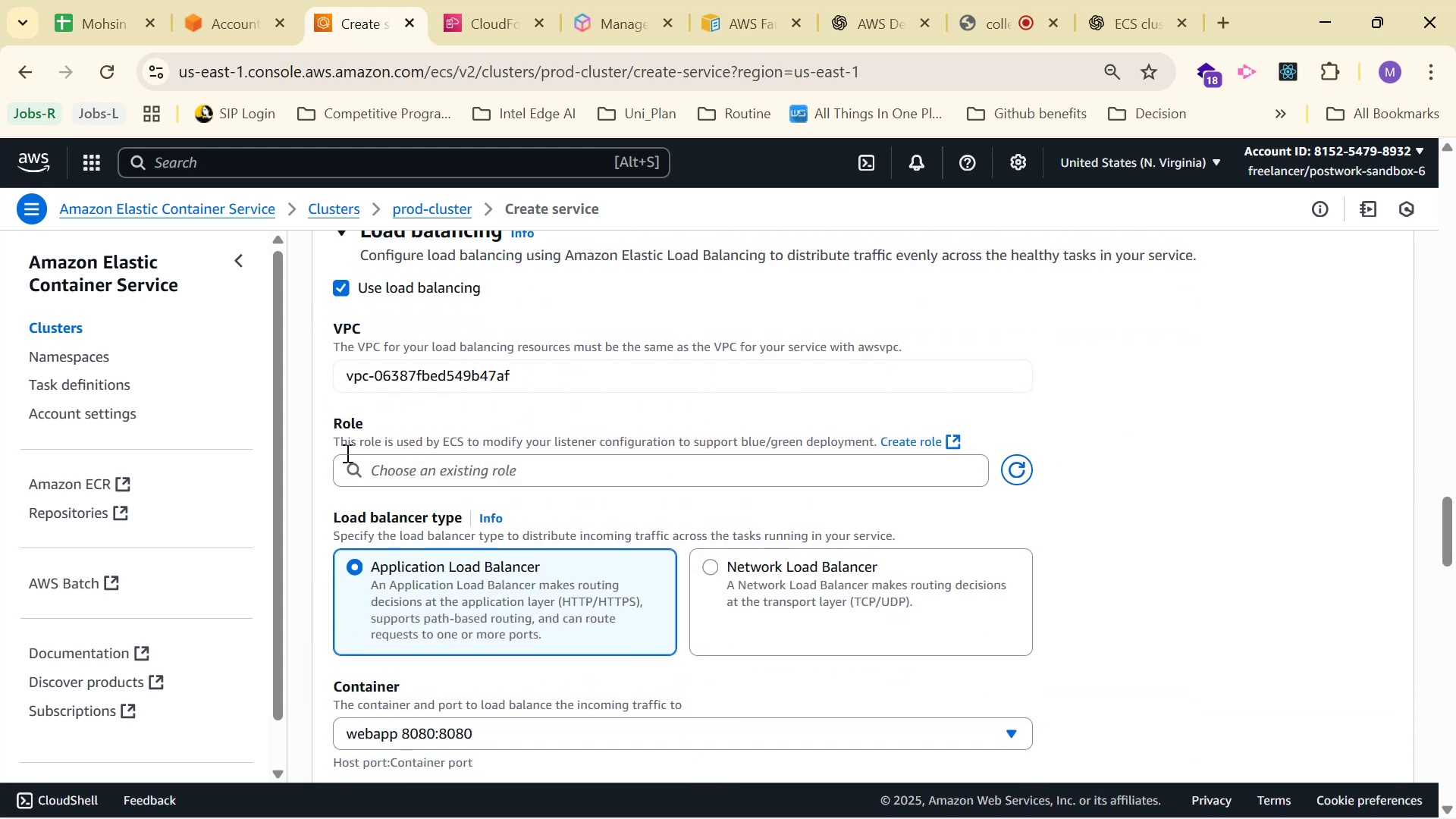 
left_click_drag(start_coordinate=[338, 444], to_coordinate=[893, 448])
 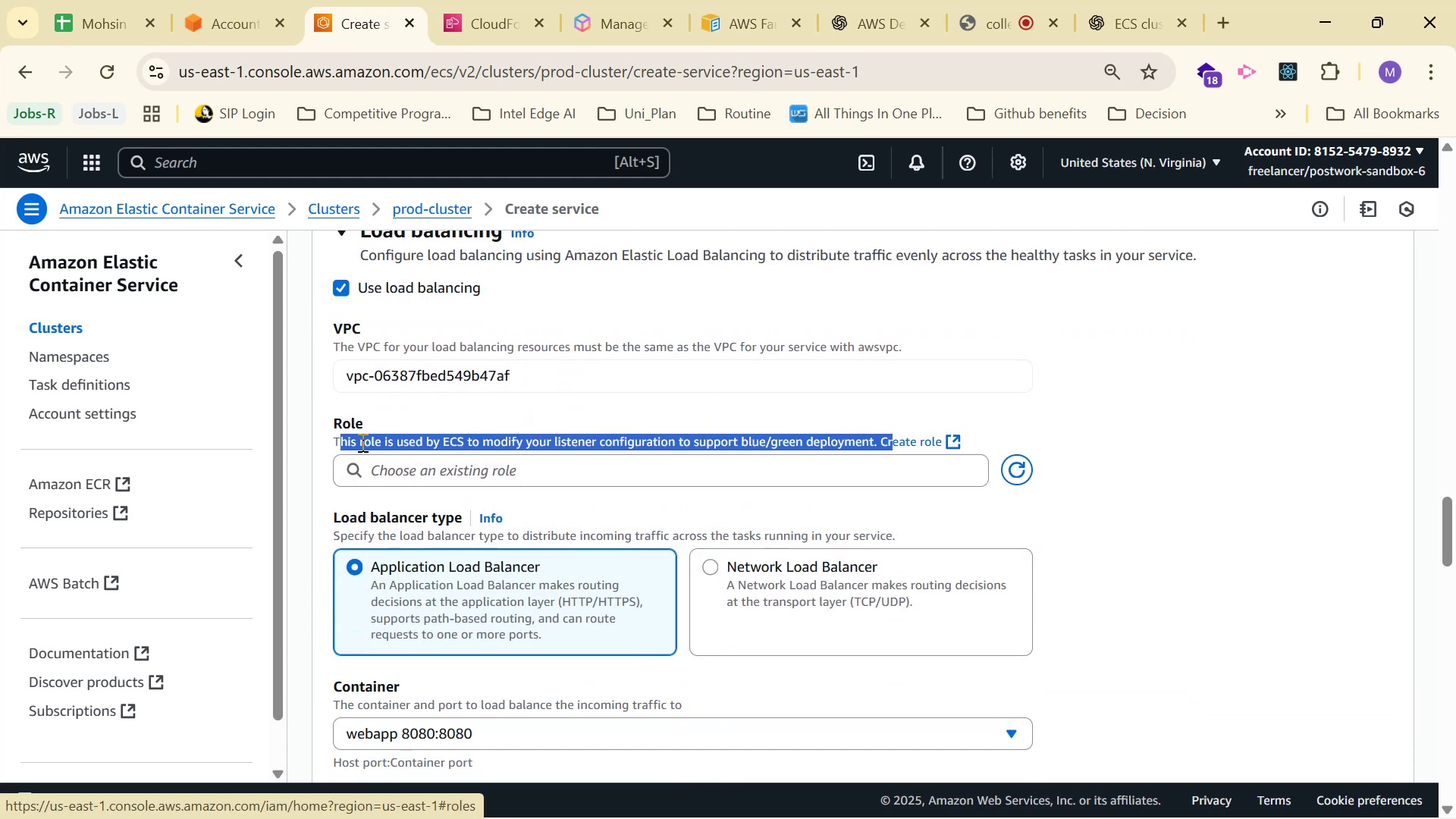 
left_click([353, 442])
 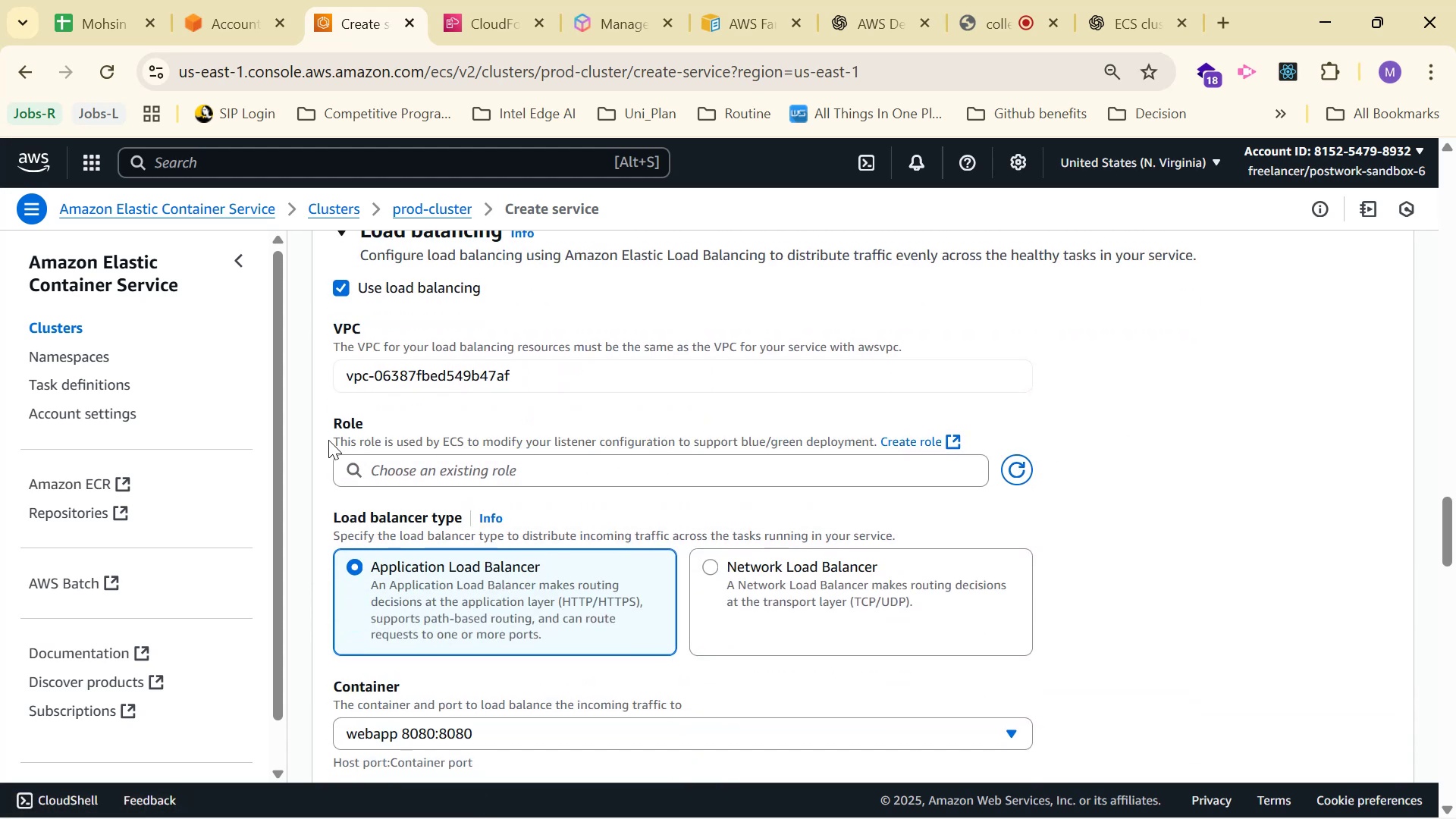 
left_click_drag(start_coordinate=[325, 440], to_coordinate=[960, 440])
 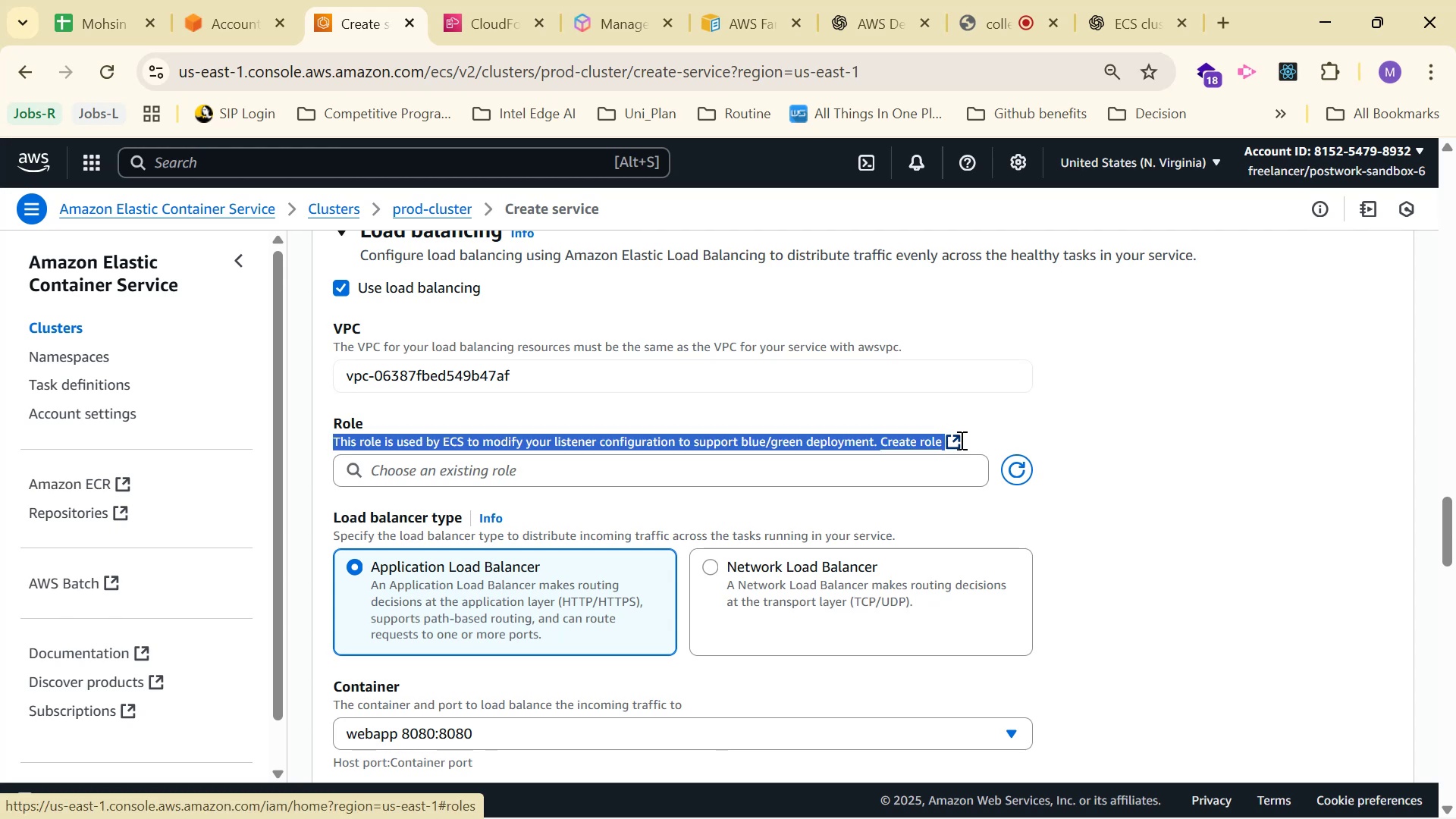 
key(Control+C)
 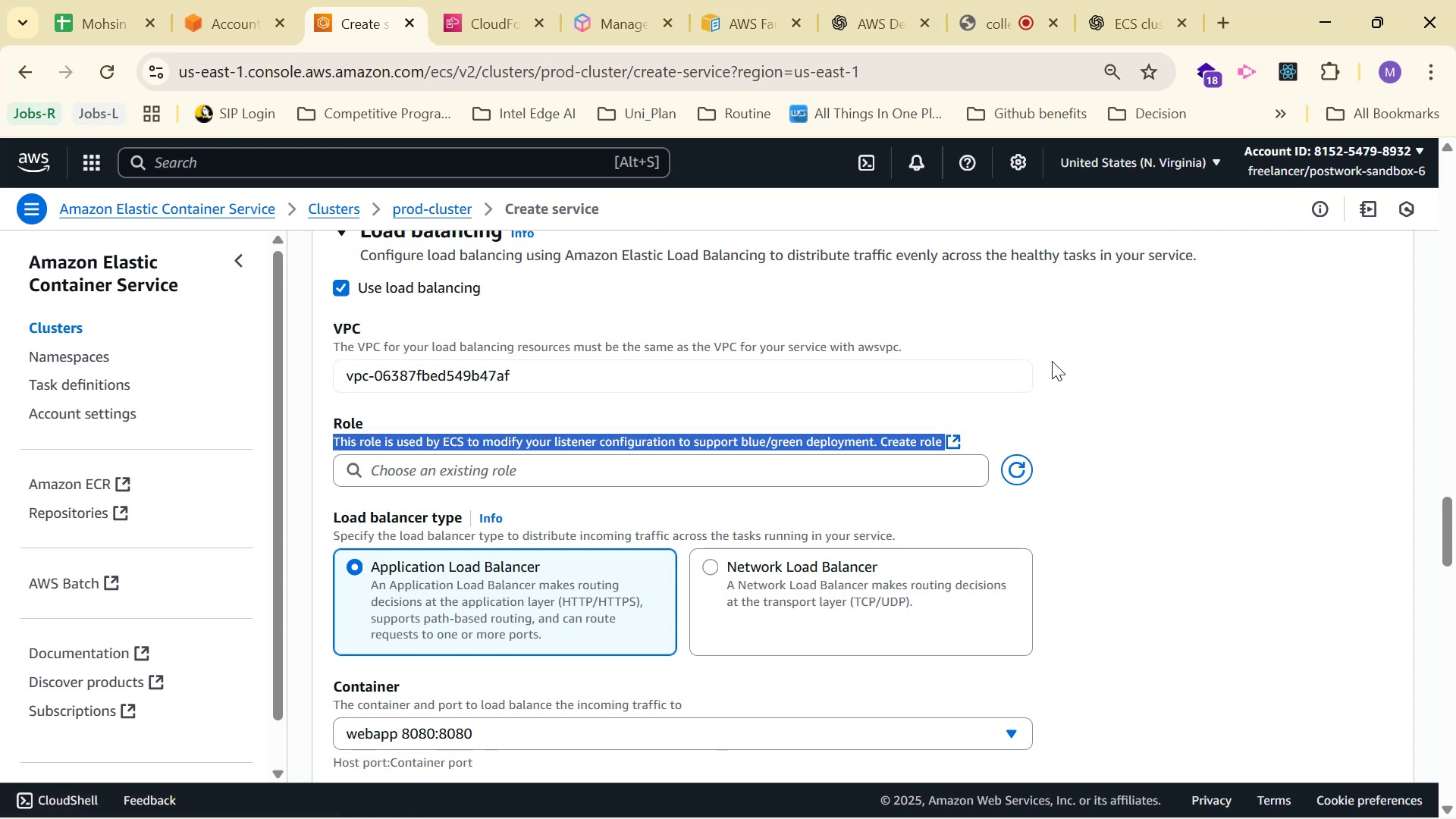 
key(Control+C)
 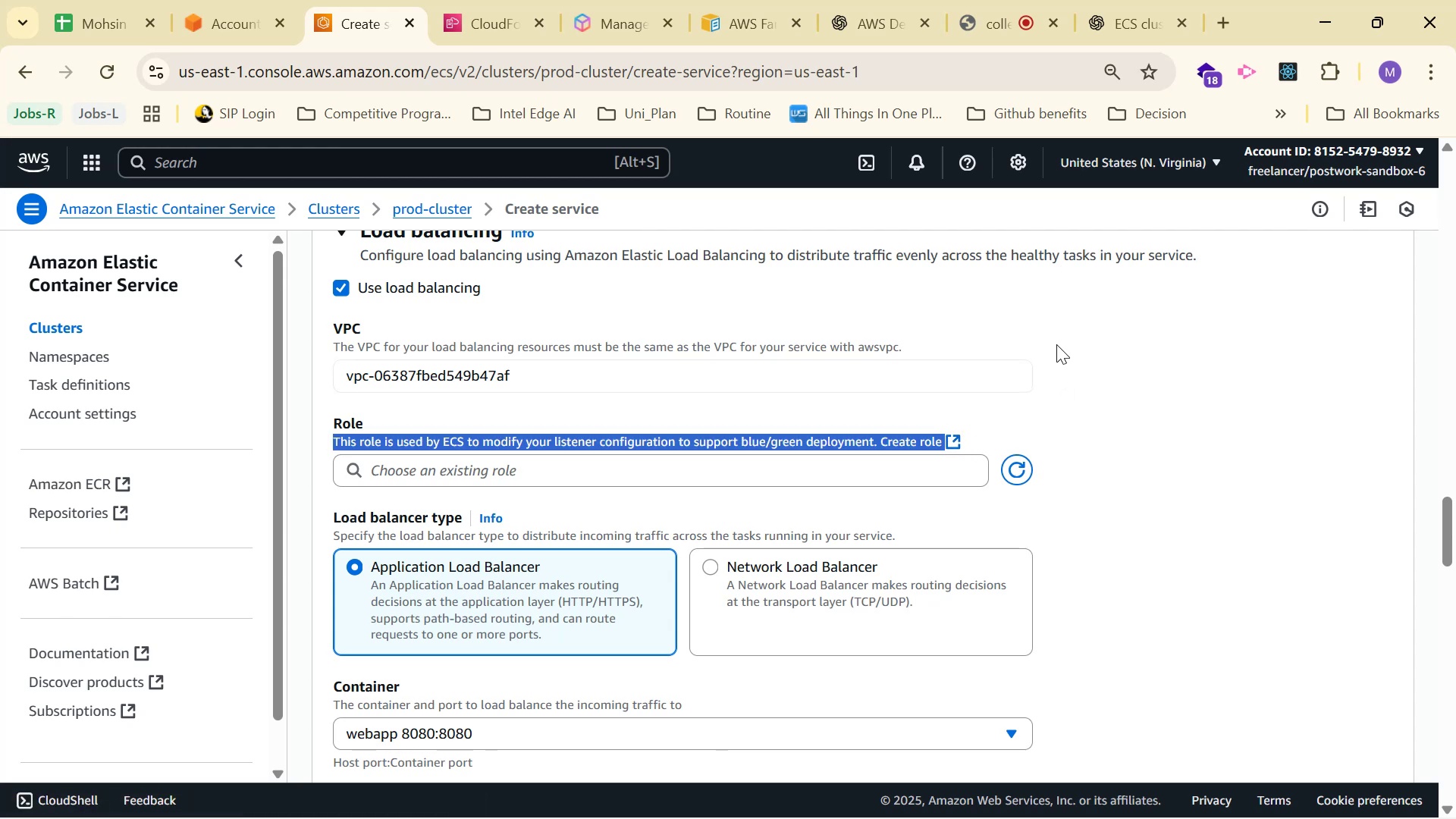 
key(Control+C)
 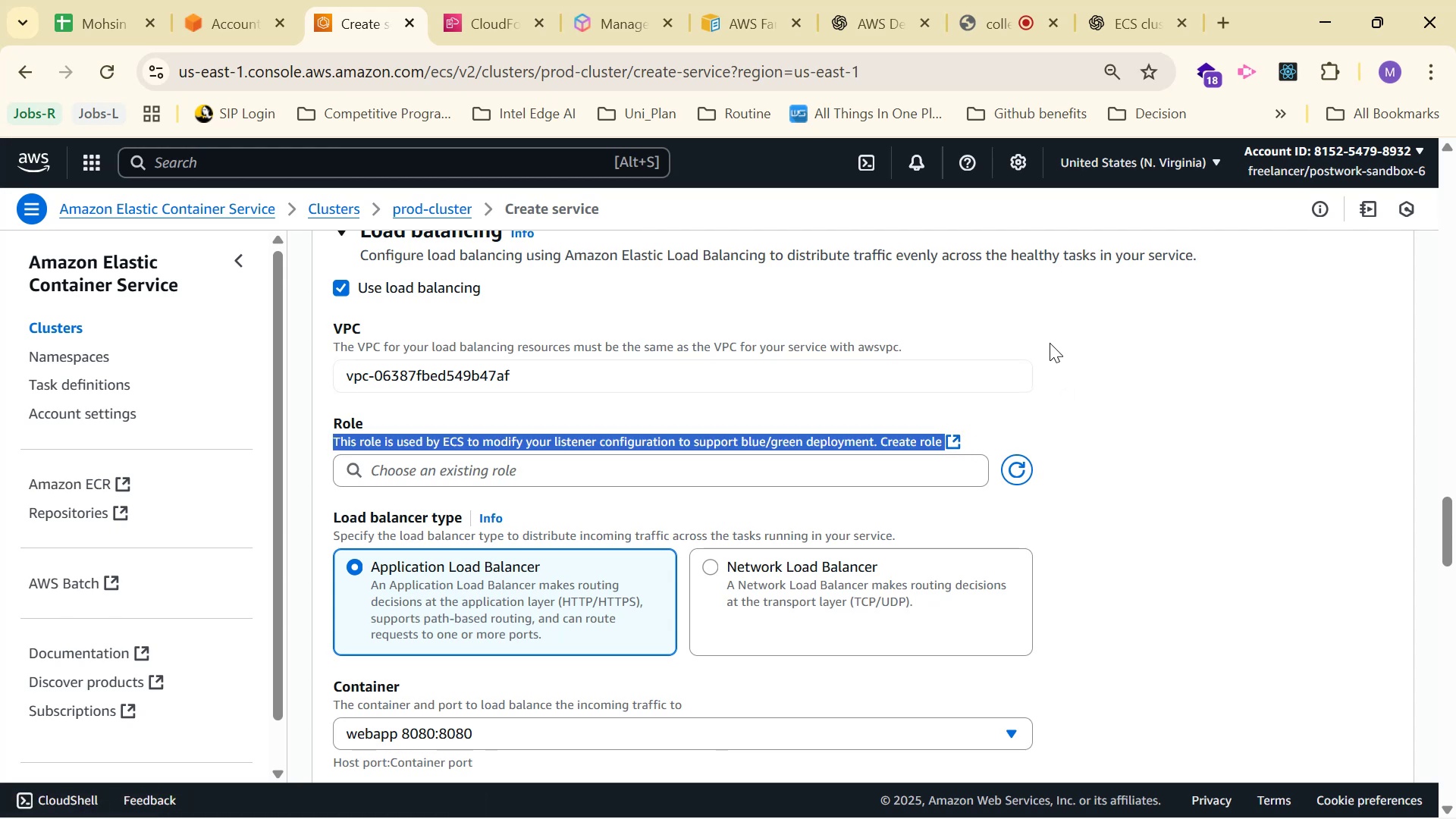 
key(Control+C)
 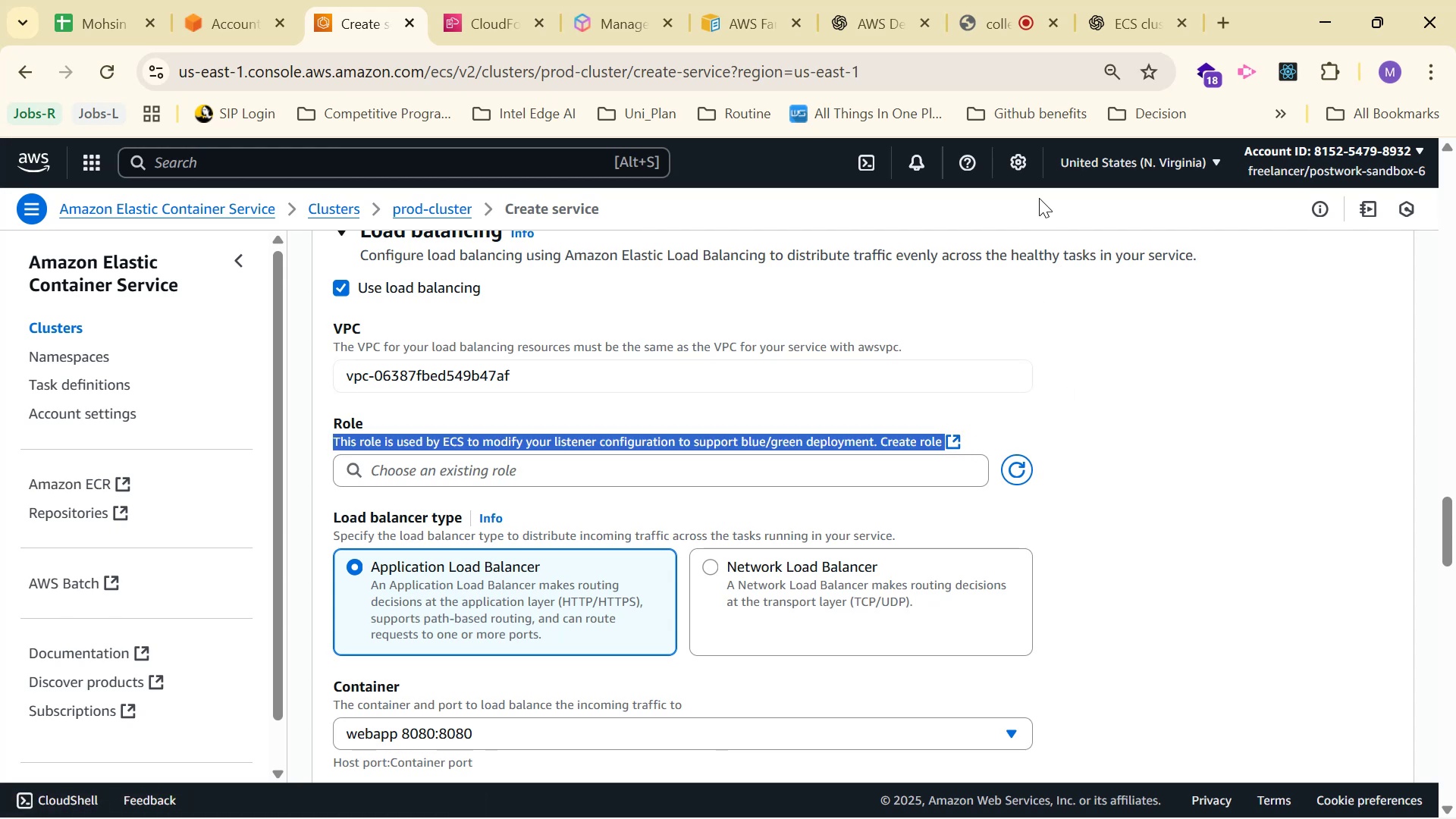 
key(Control+C)
 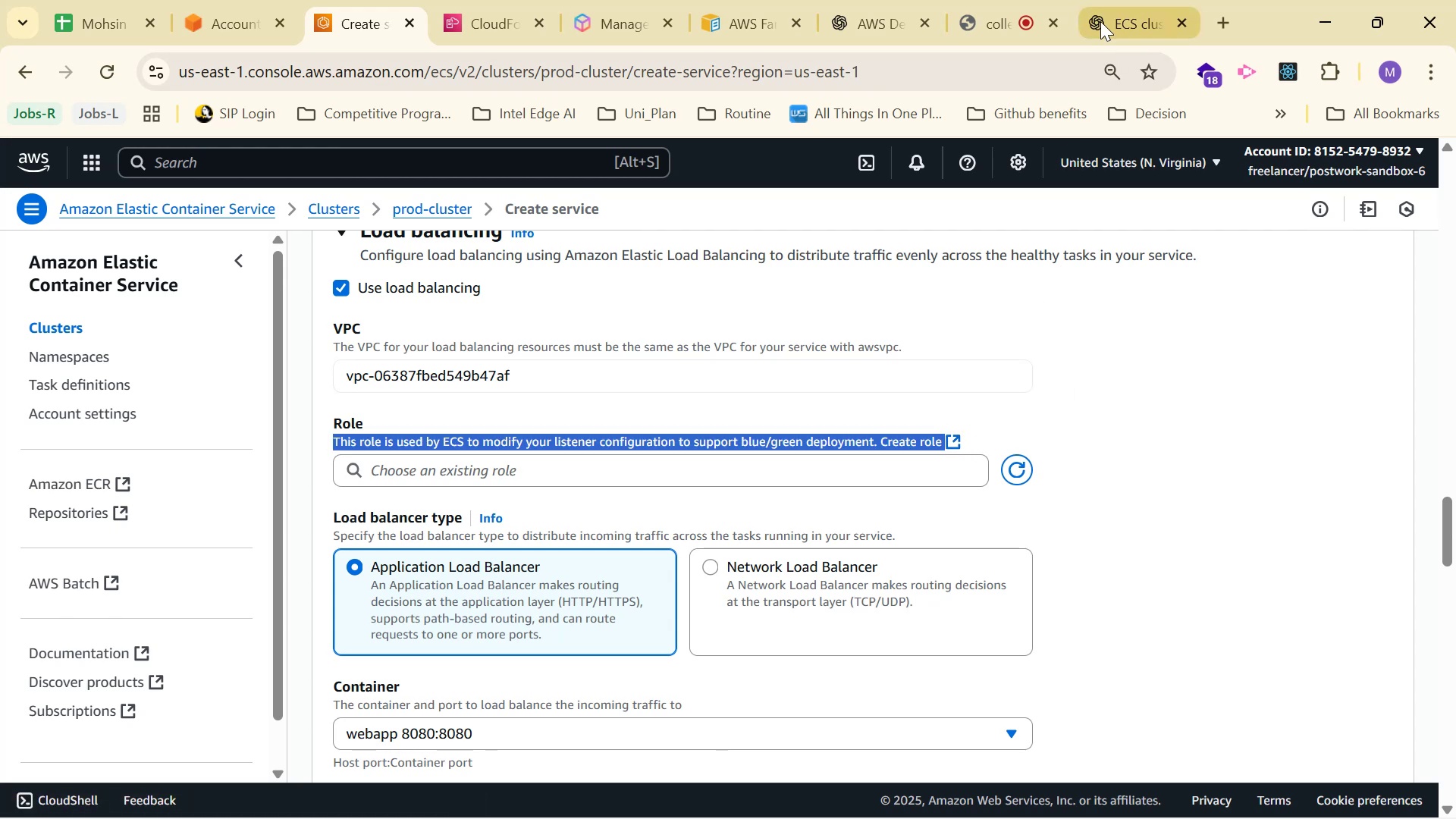 
left_click([1100, 16])
 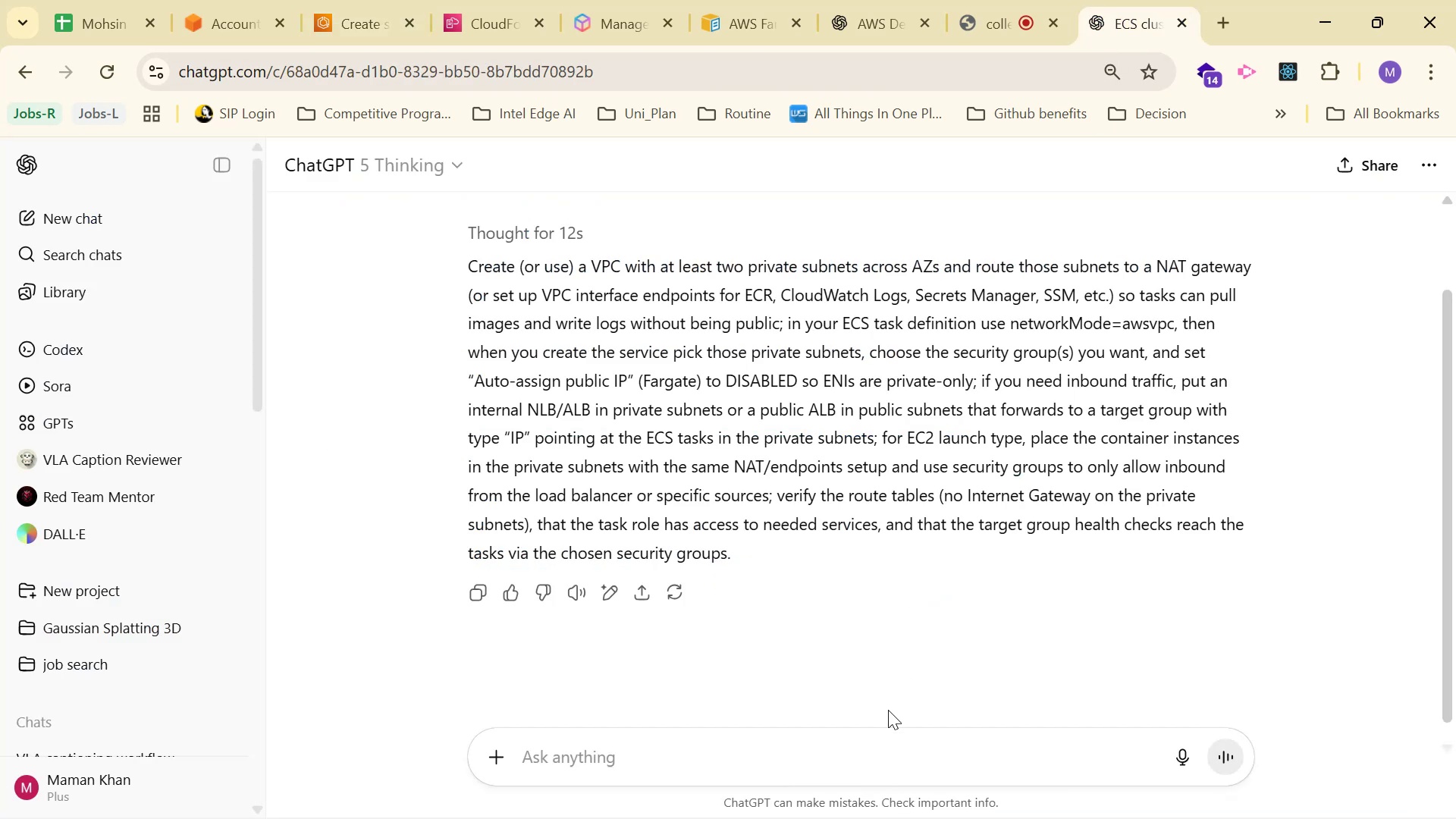 
left_click([878, 759])
 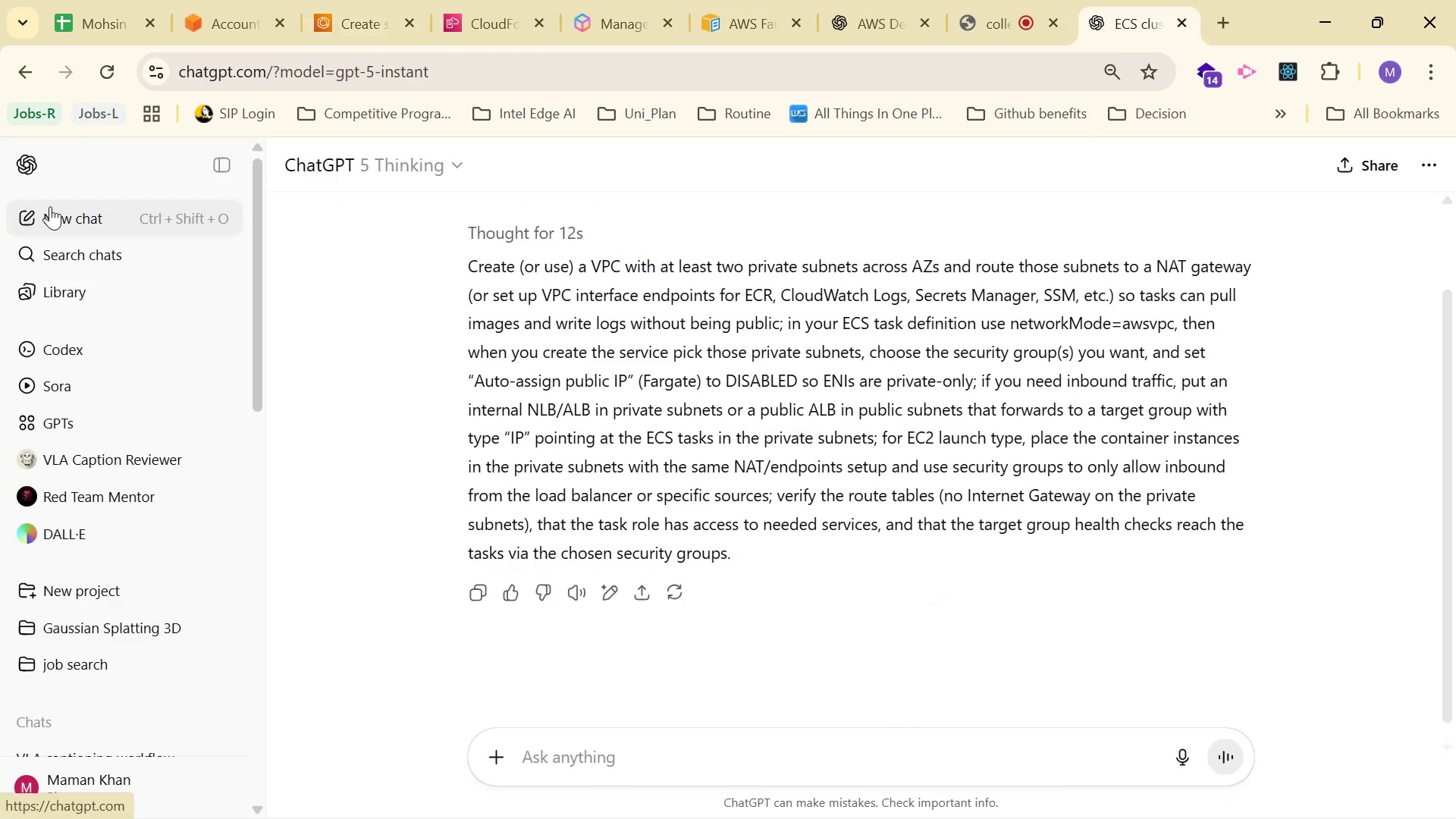 
type(I want this: )
 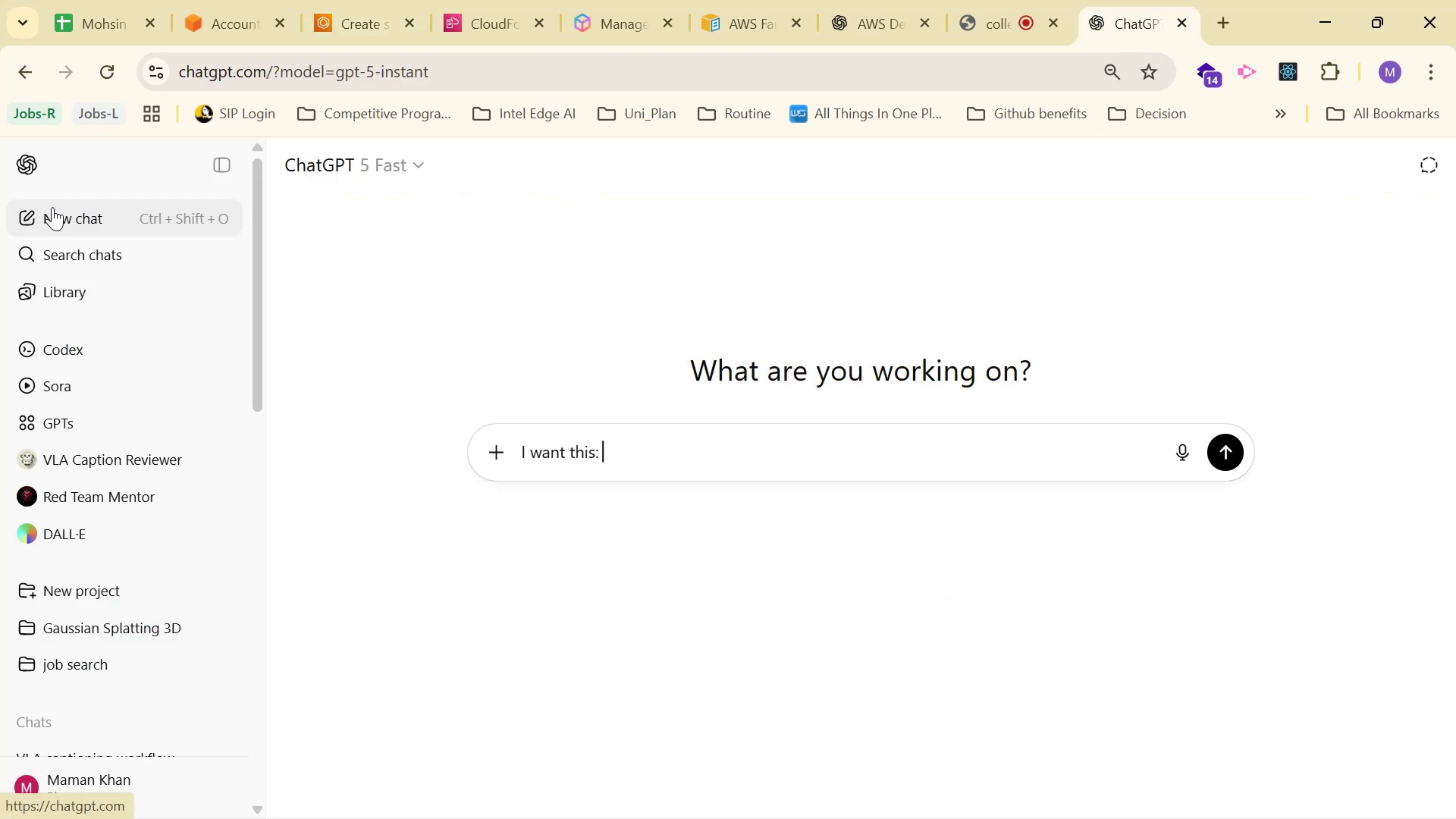 
key(Control+V)
 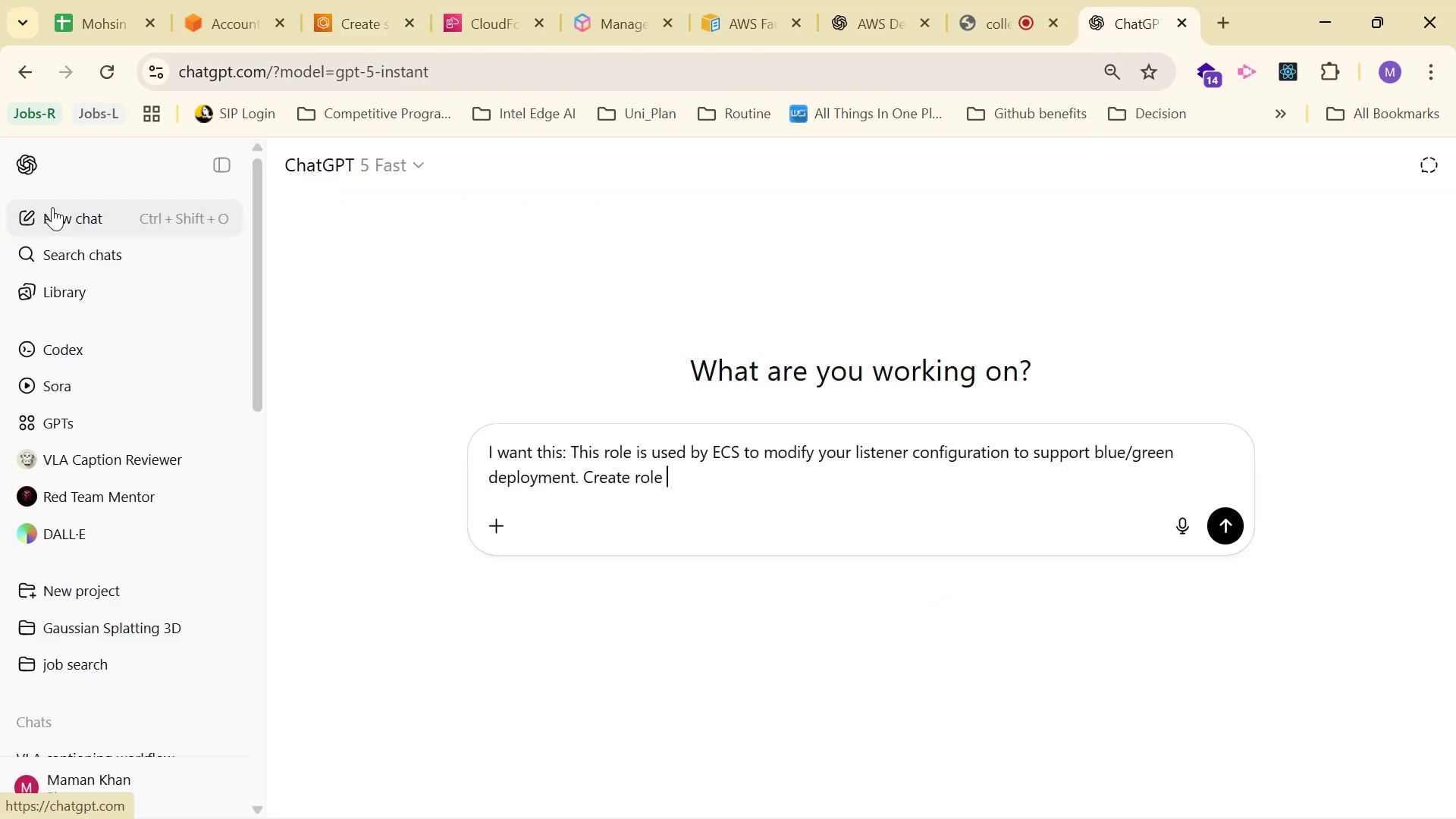 
key(Enter)
 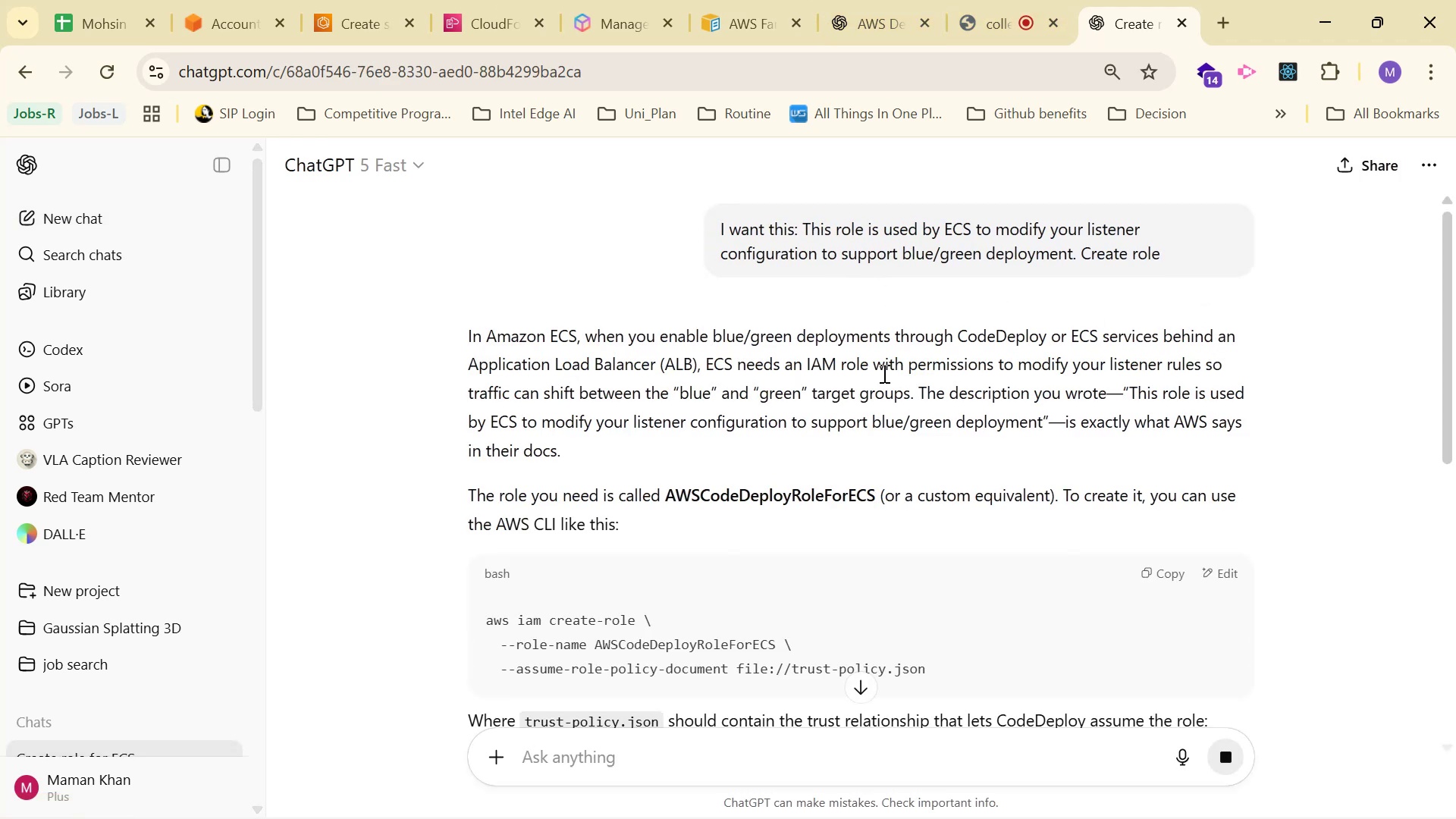 
wait(11.04)
 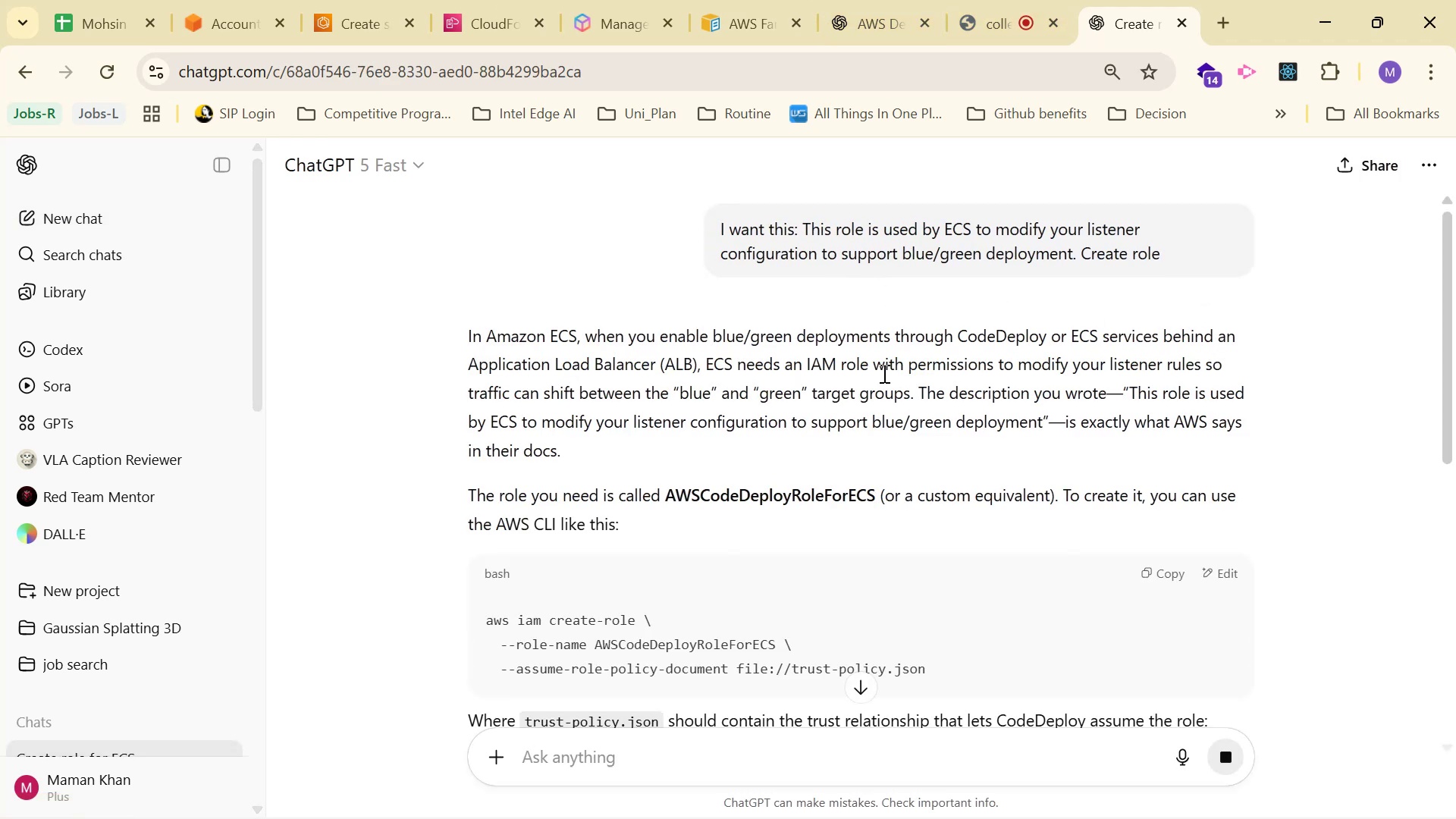 
scroll: coordinate [930, 403], scroll_direction: down, amount: 4.0
 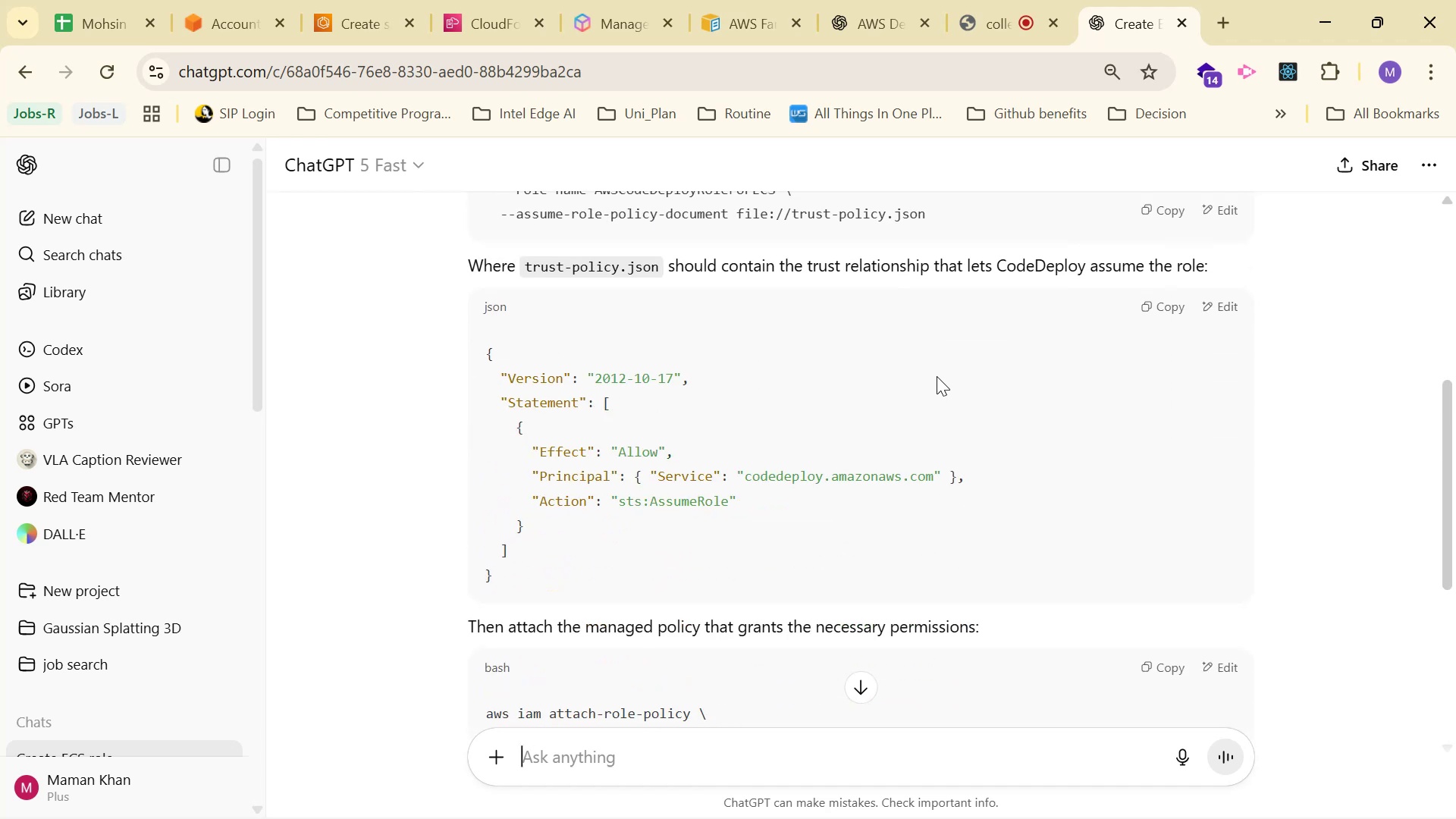 
scroll: coordinate [937, 376], scroll_direction: up, amount: 1.0
 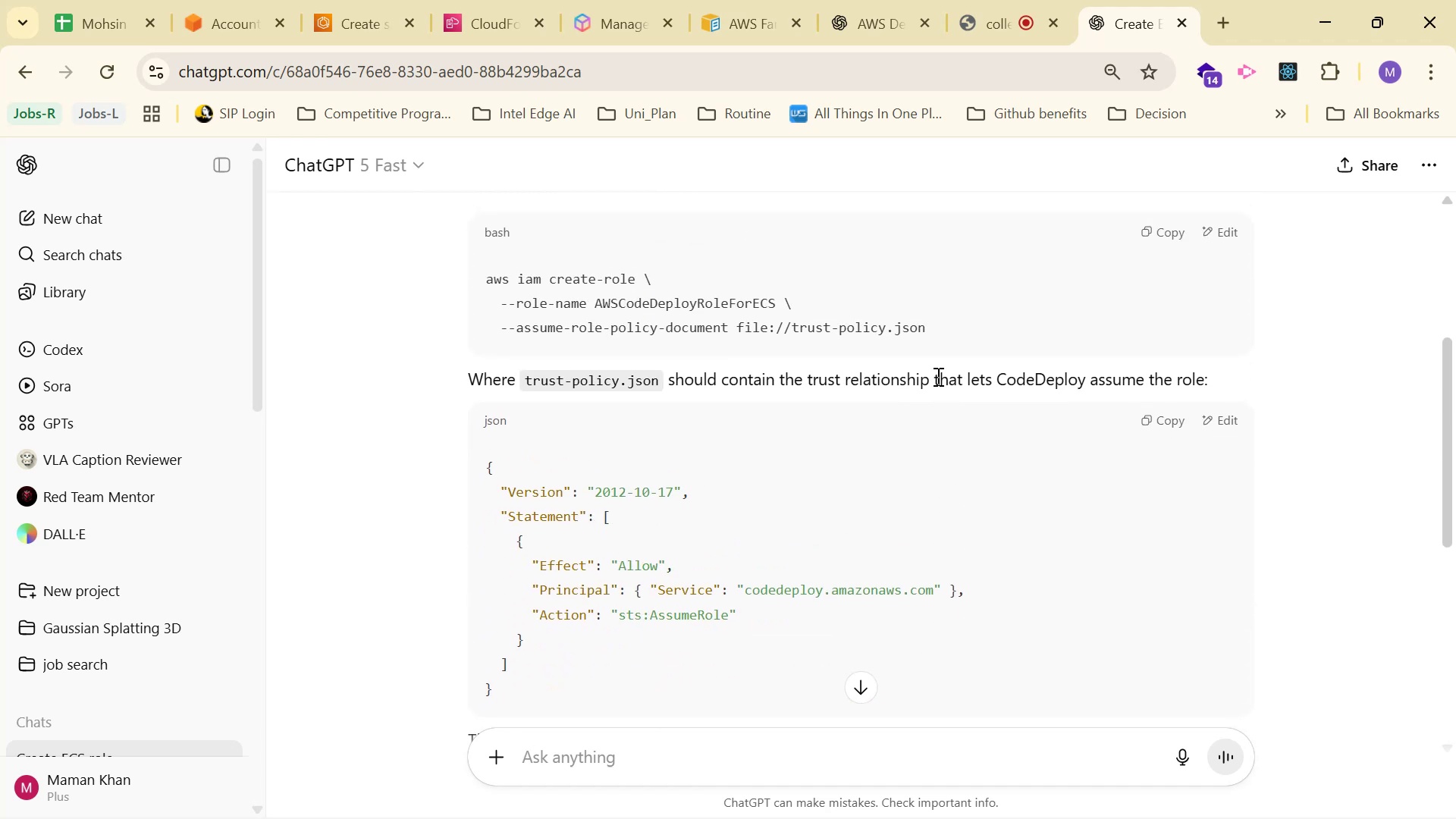 
scroll: coordinate [937, 376], scroll_direction: down, amount: 4.0
 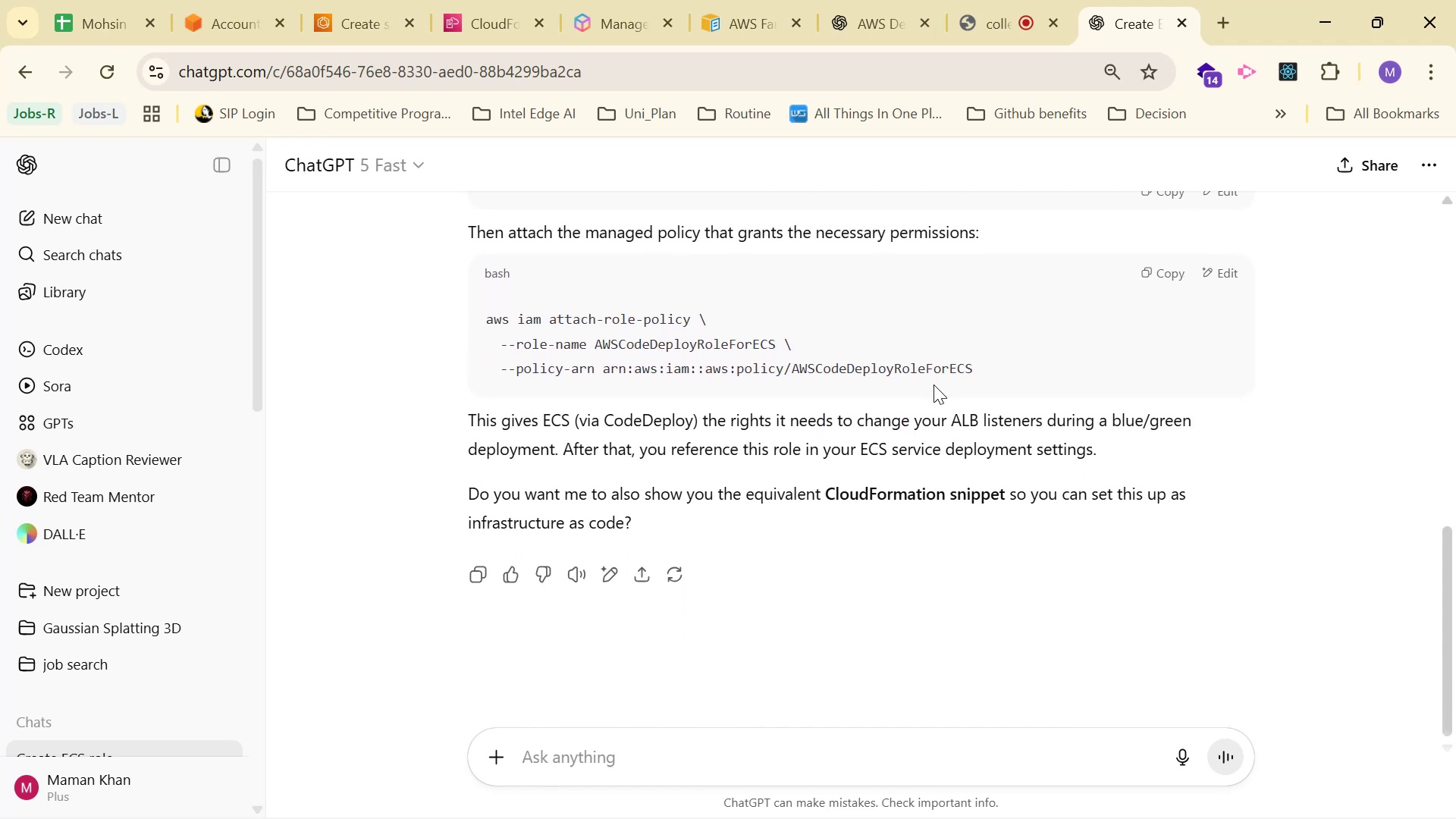 
scroll: coordinate [930, 415], scroll_direction: up, amount: 6.0
 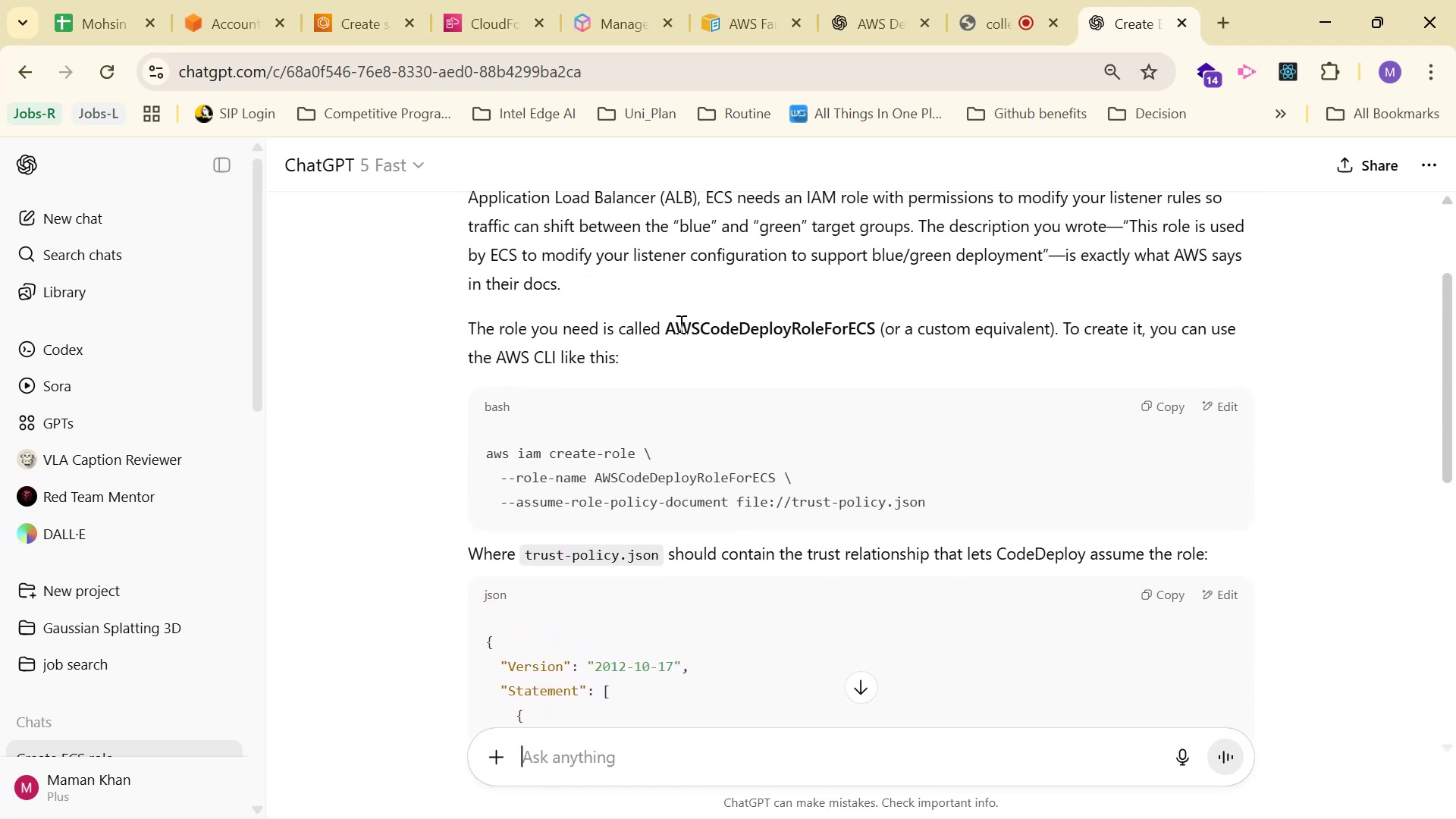 
scroll: coordinate [689, 352], scroll_direction: down, amount: 3.0
 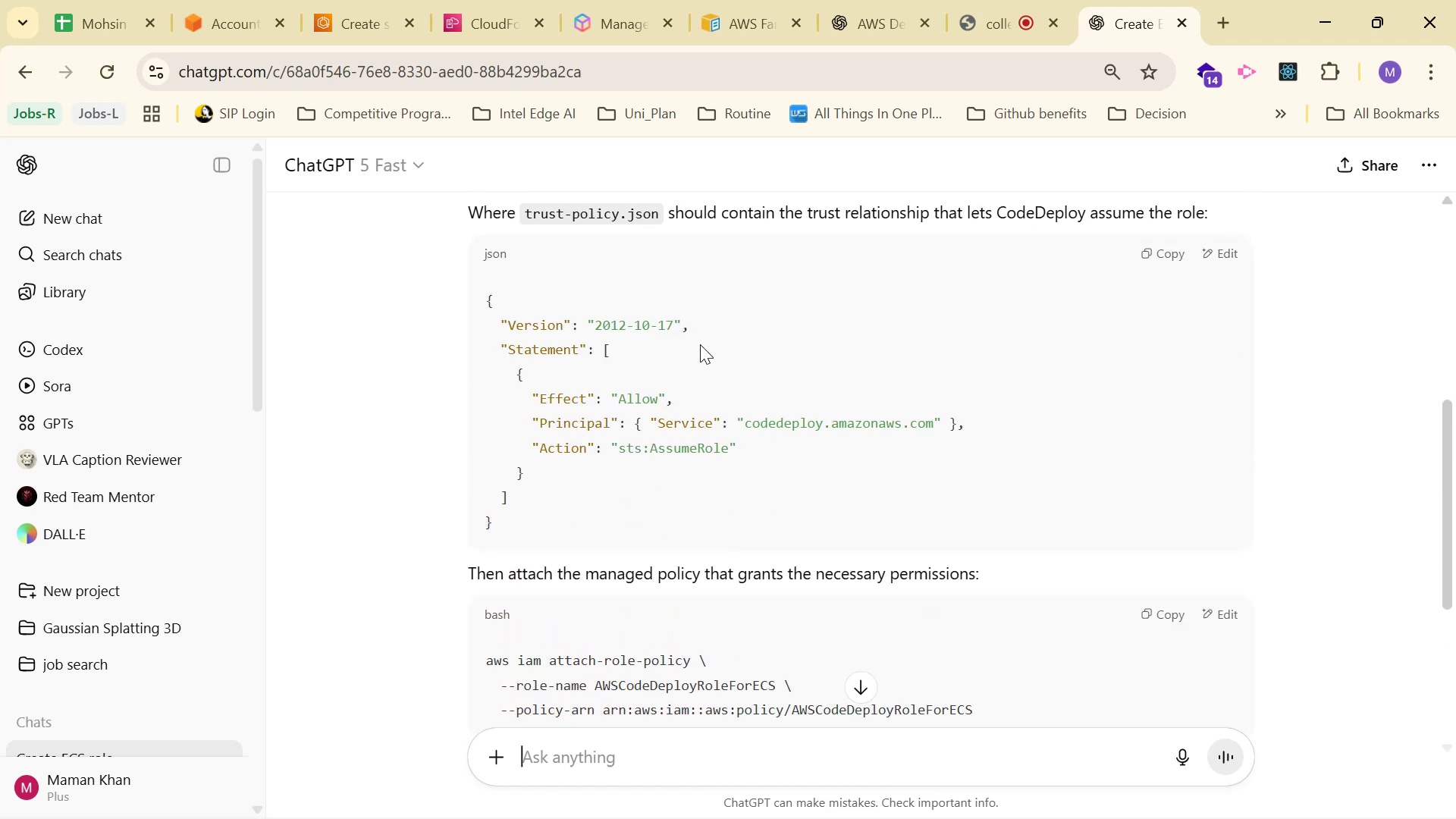 
scroll: coordinate [703, 300], scroll_direction: up, amount: 3.0
 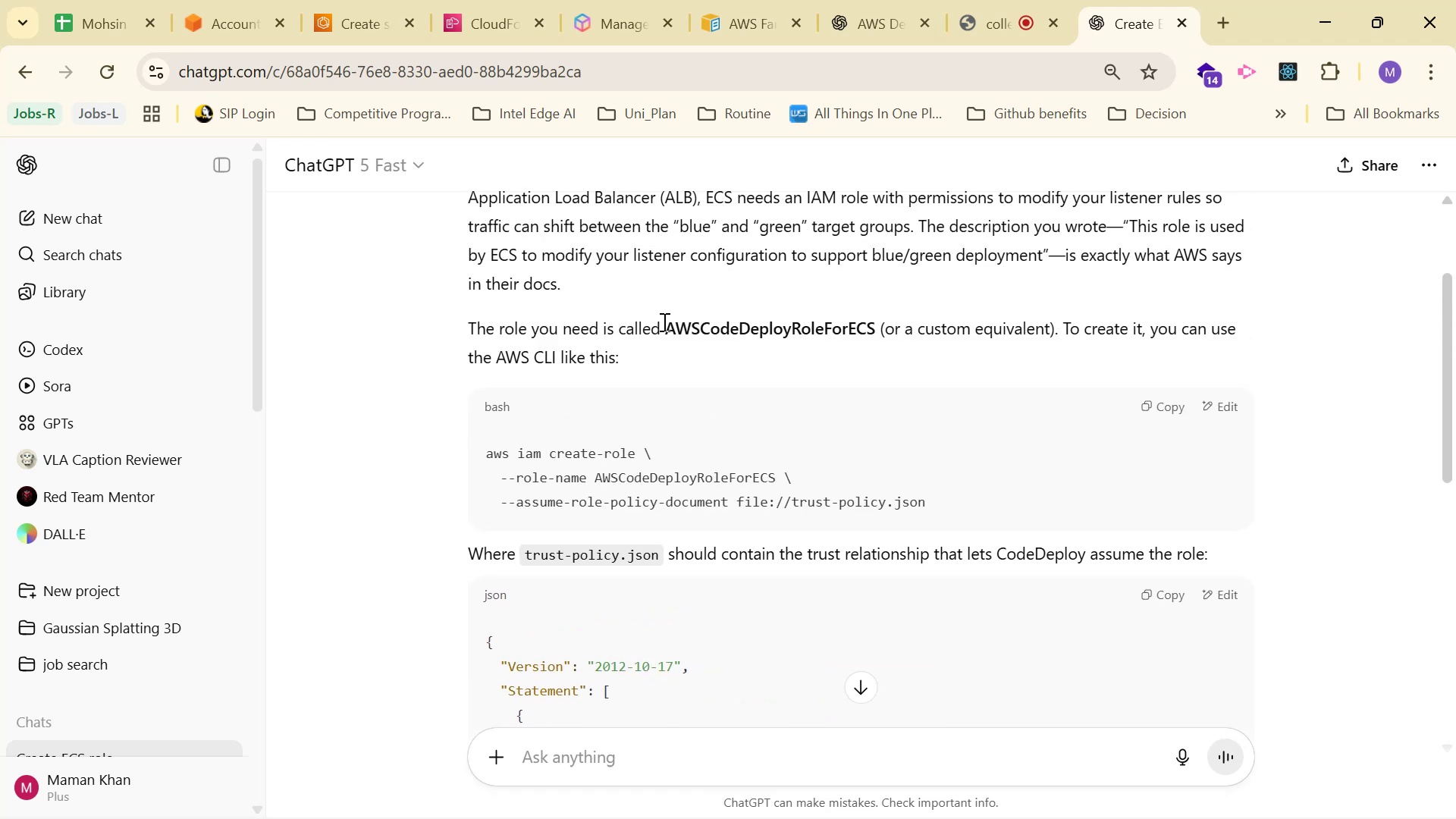 
left_click_drag(start_coordinate=[667, 328], to_coordinate=[874, 324])
 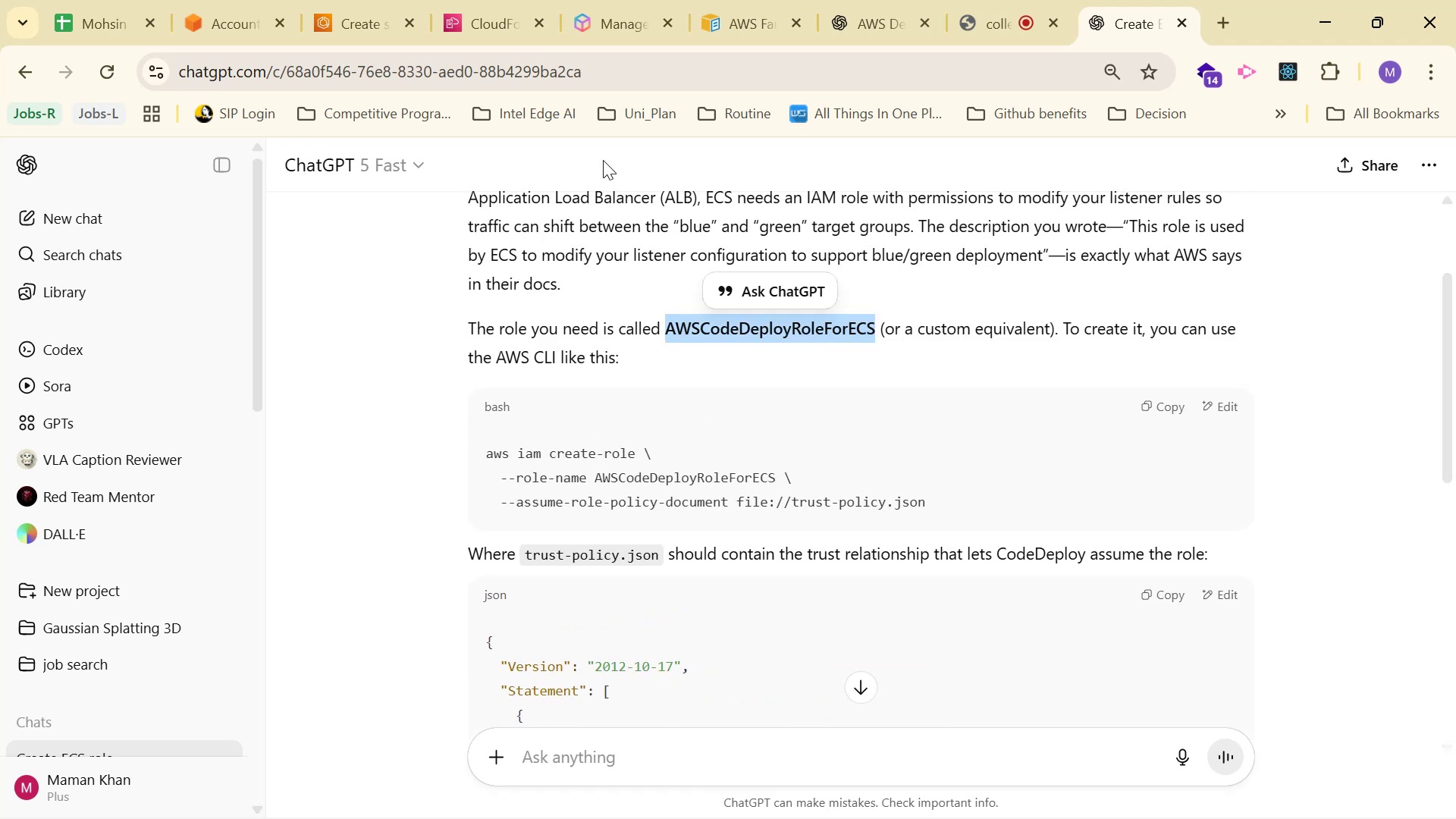 
key(Control+C)
 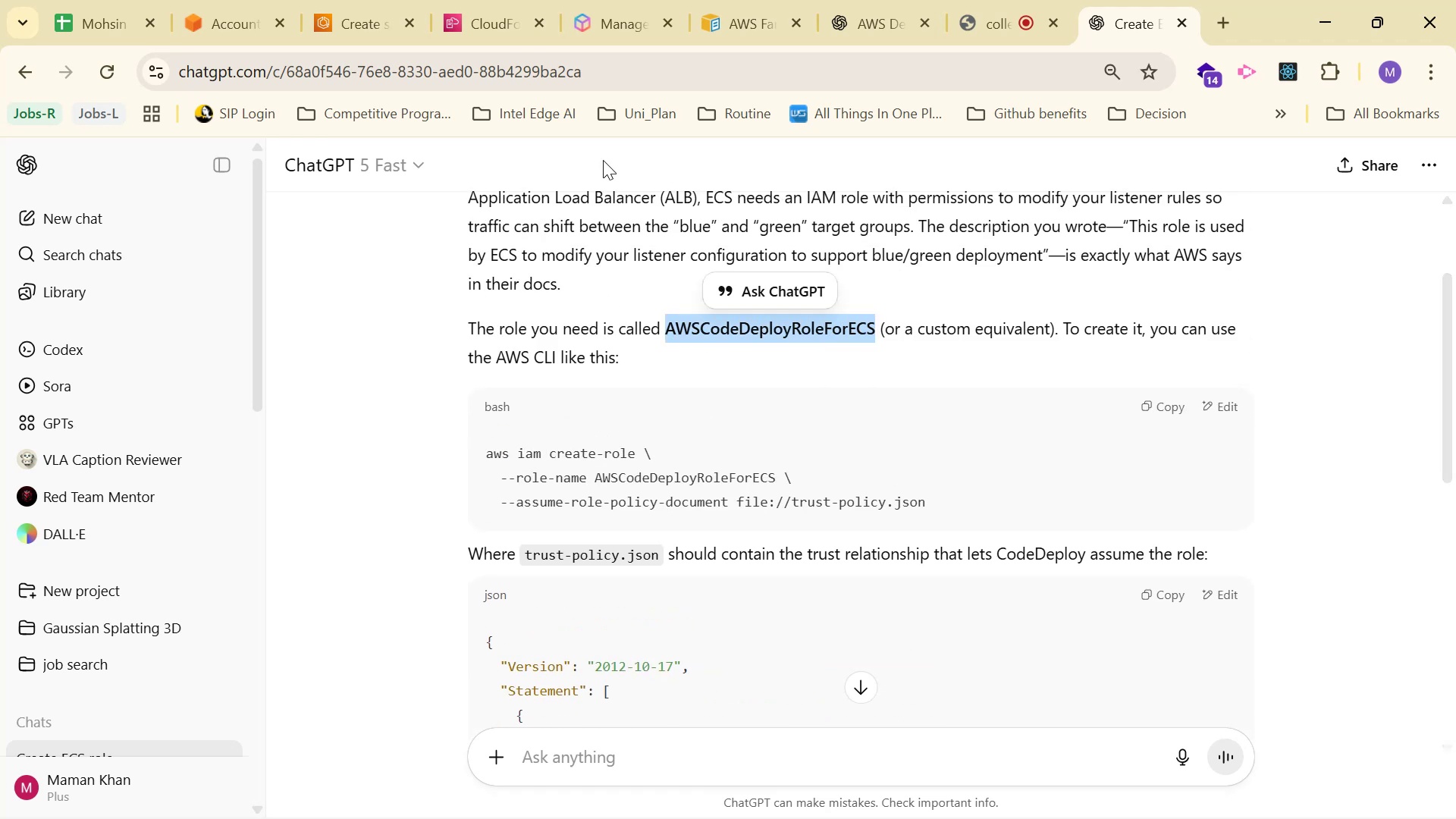 
key(Control+C)
 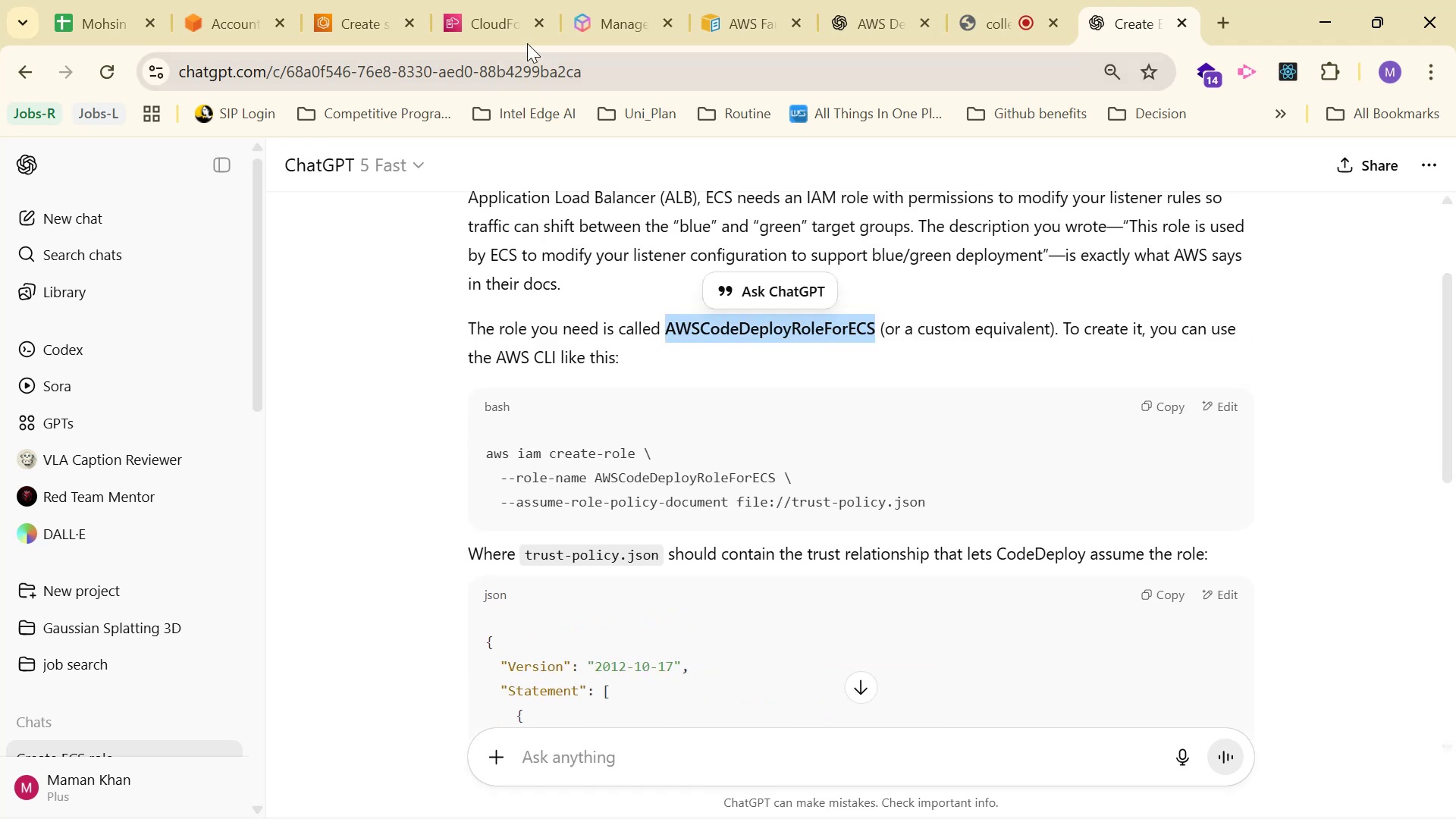 
left_click([496, 14])
 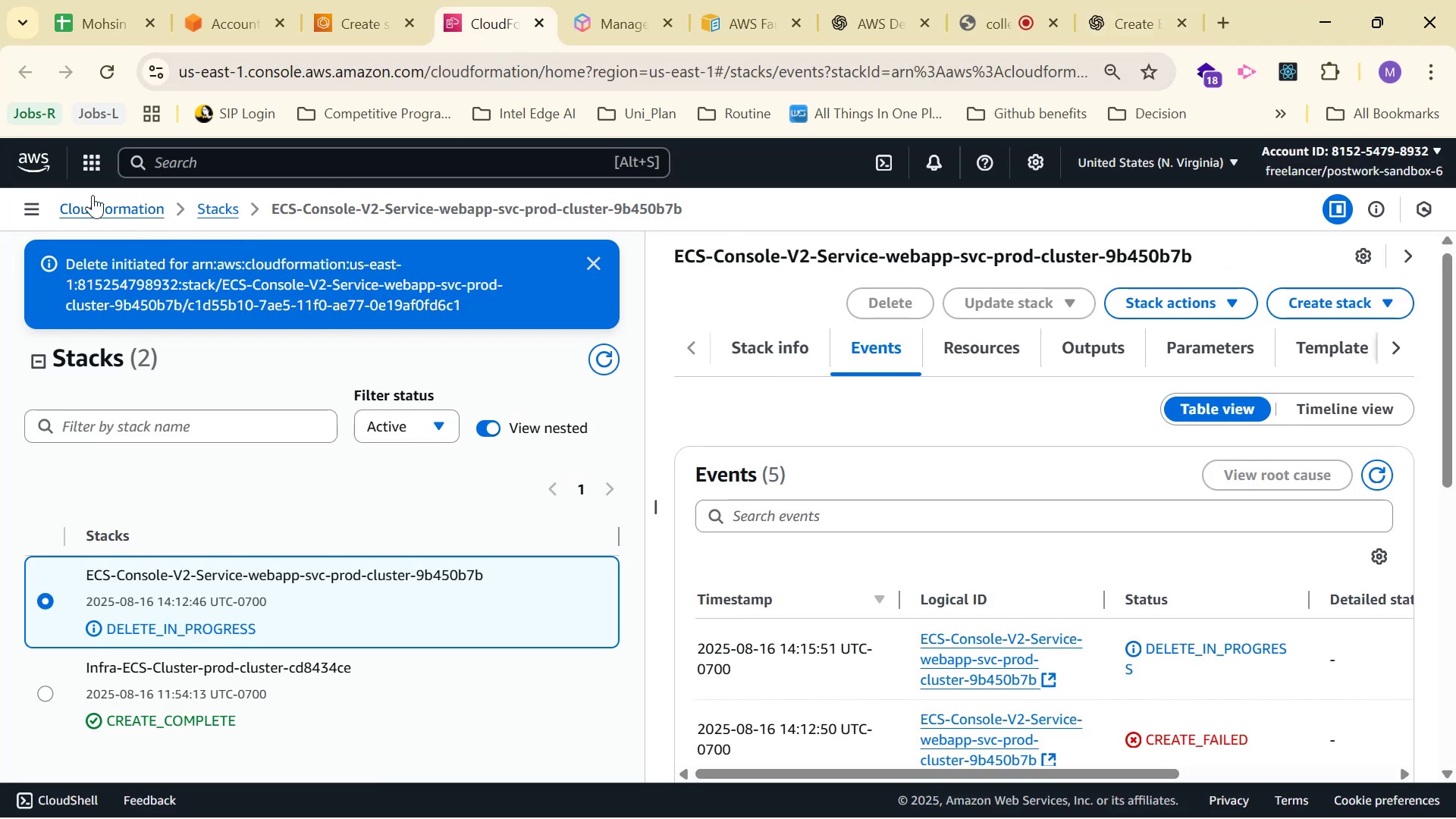 
left_click([91, 158])
 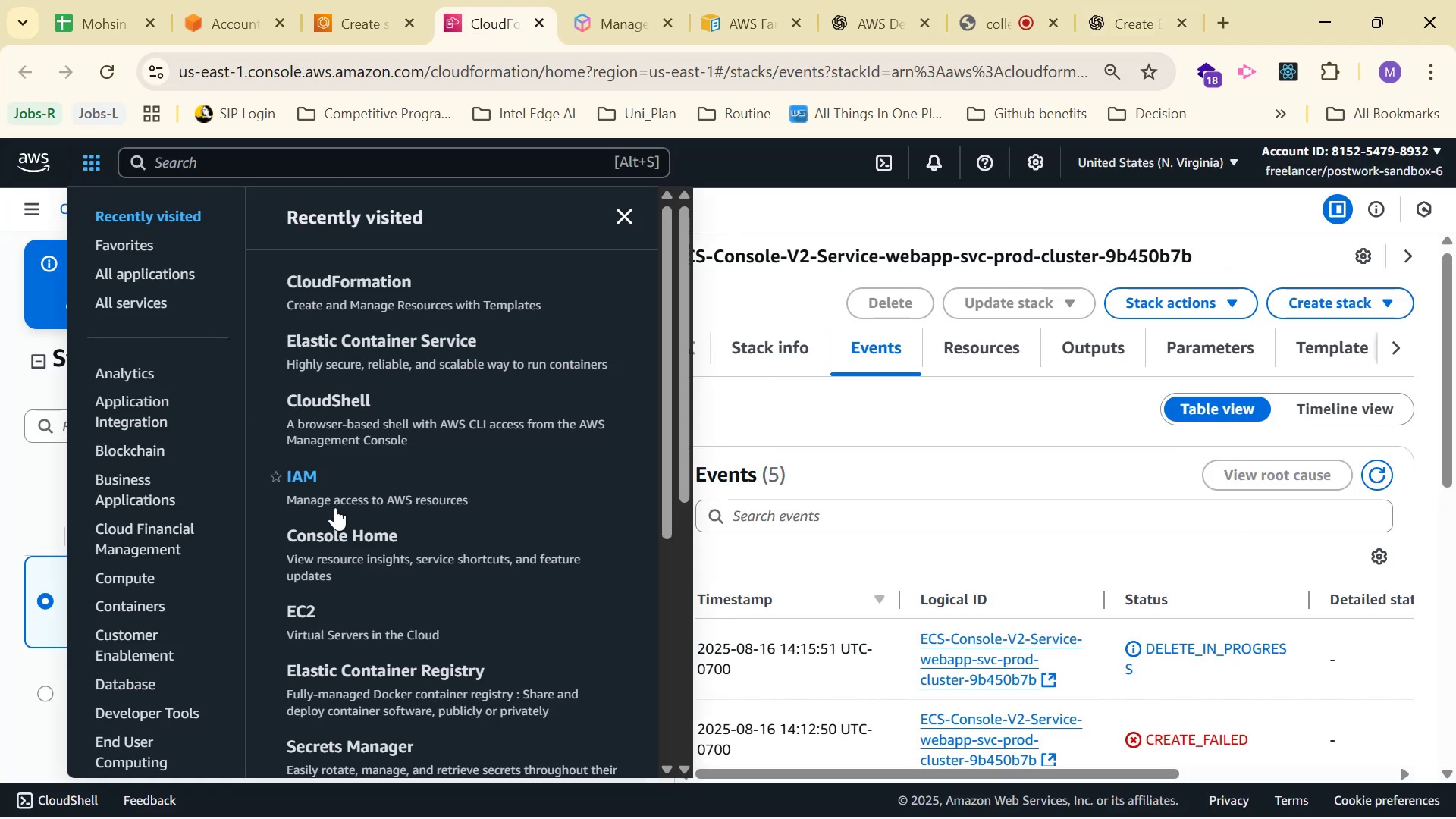 
left_click([303, 481])
 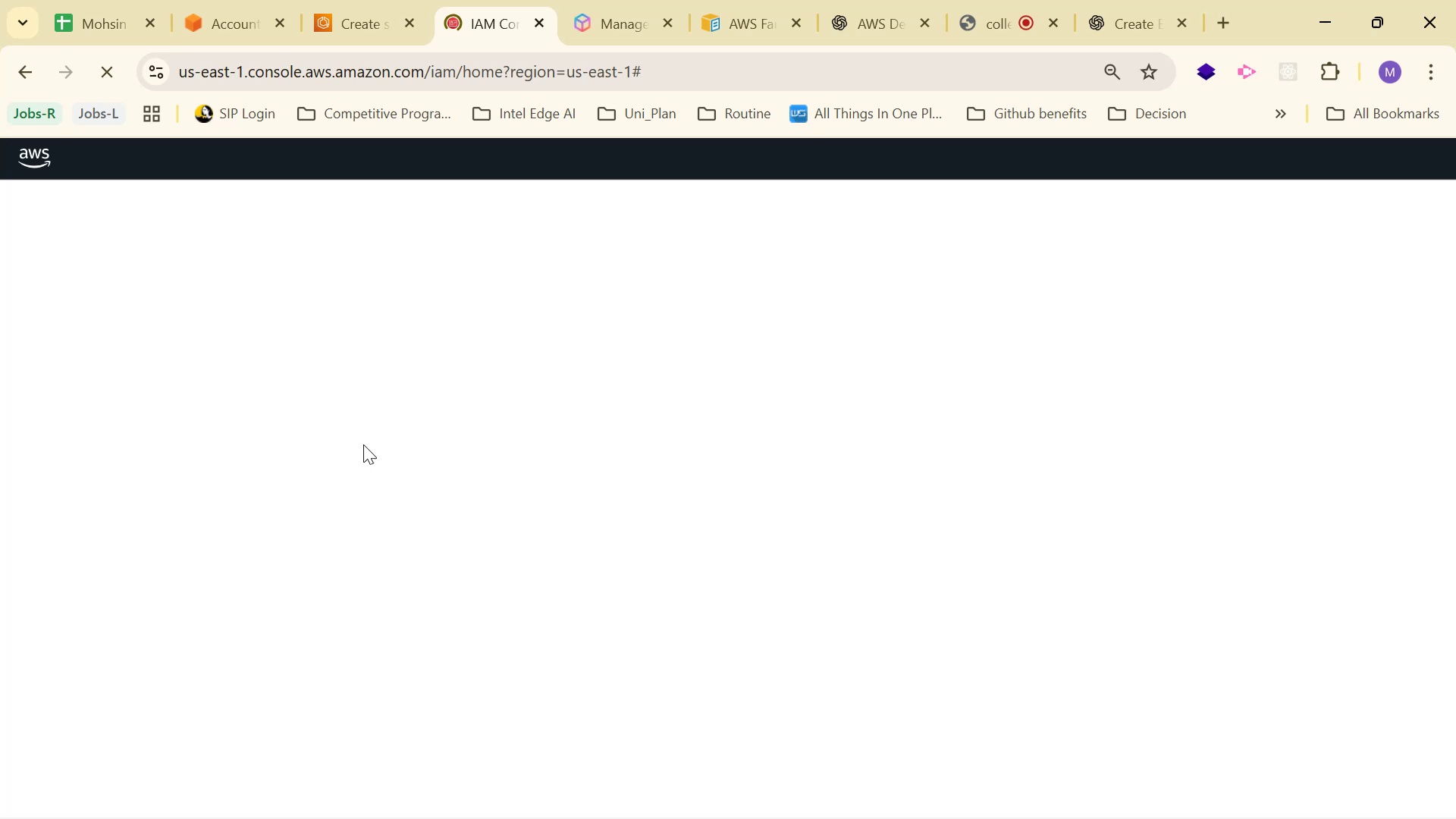 
wait(8.48)
 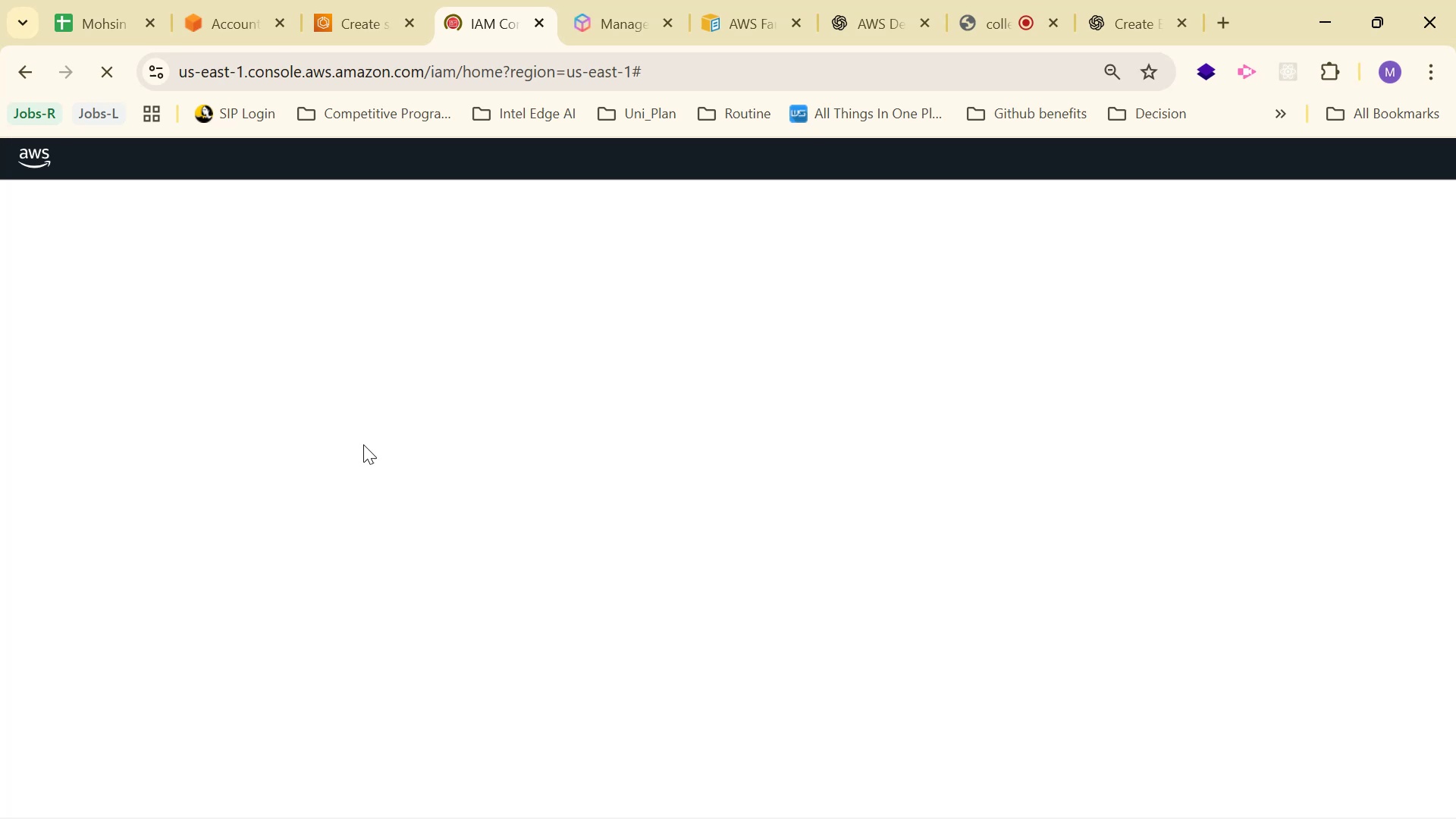 
double_click([55, 531])
 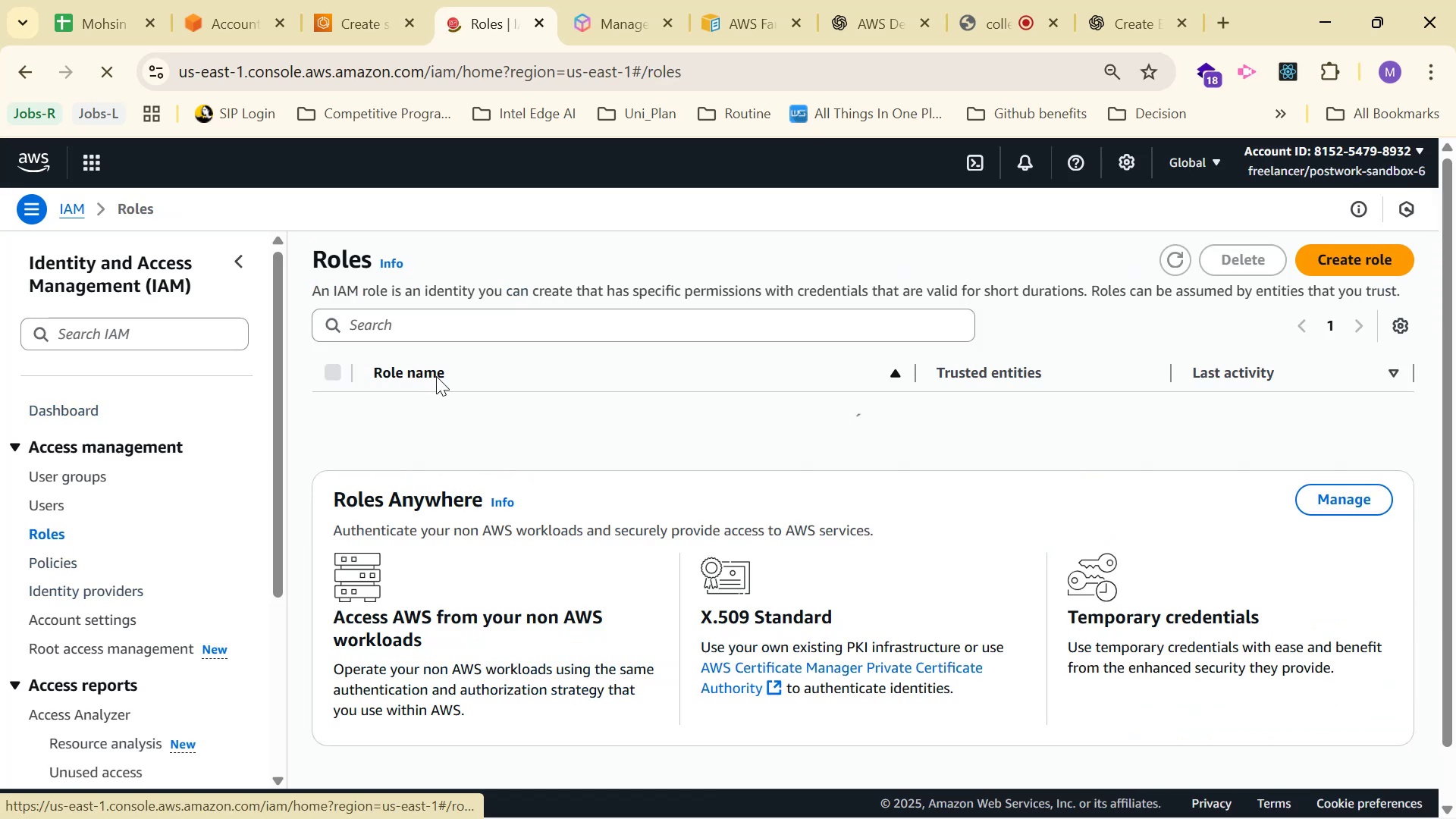 
left_click([484, 315])
 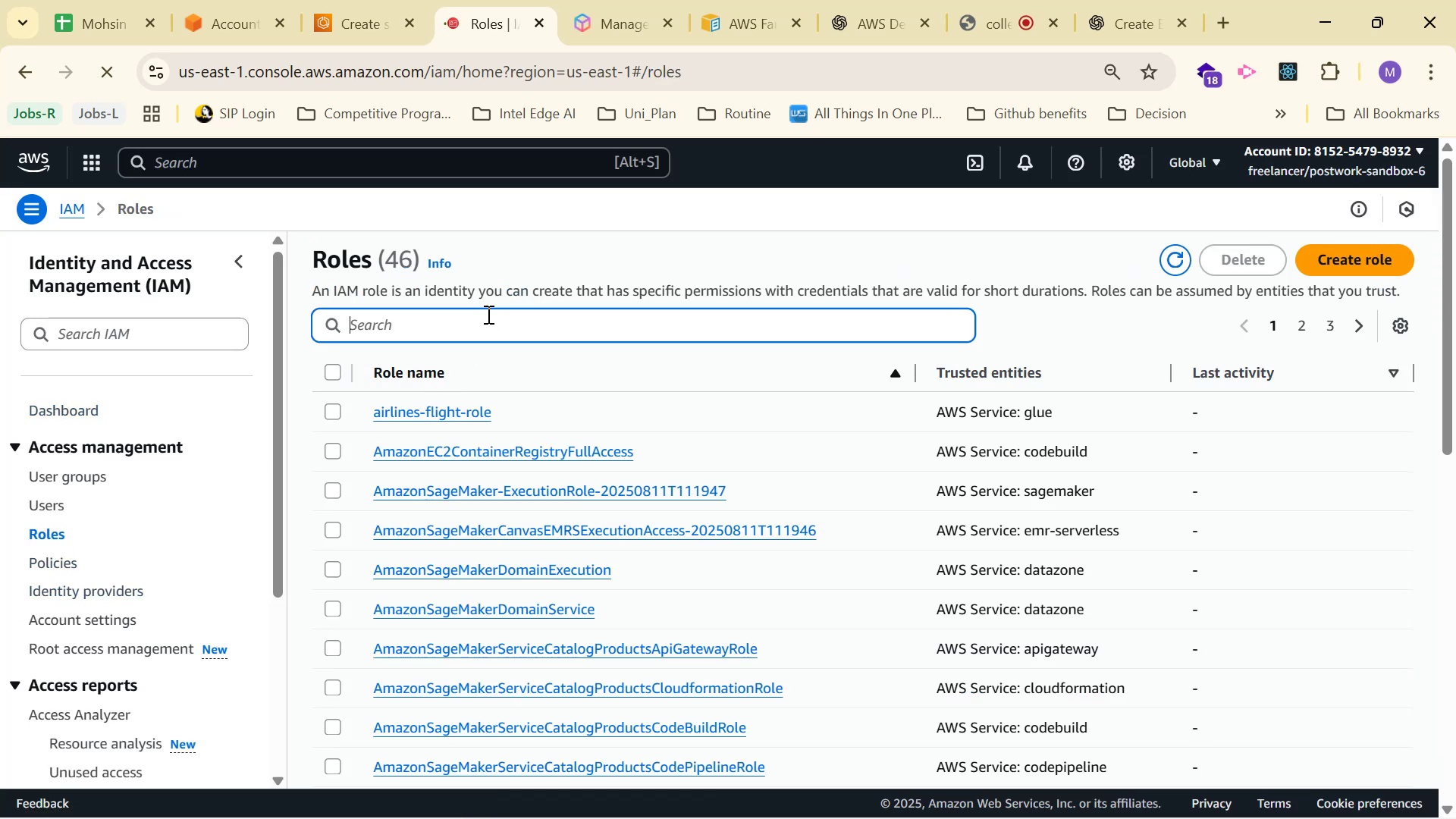 
key(Control+V)
 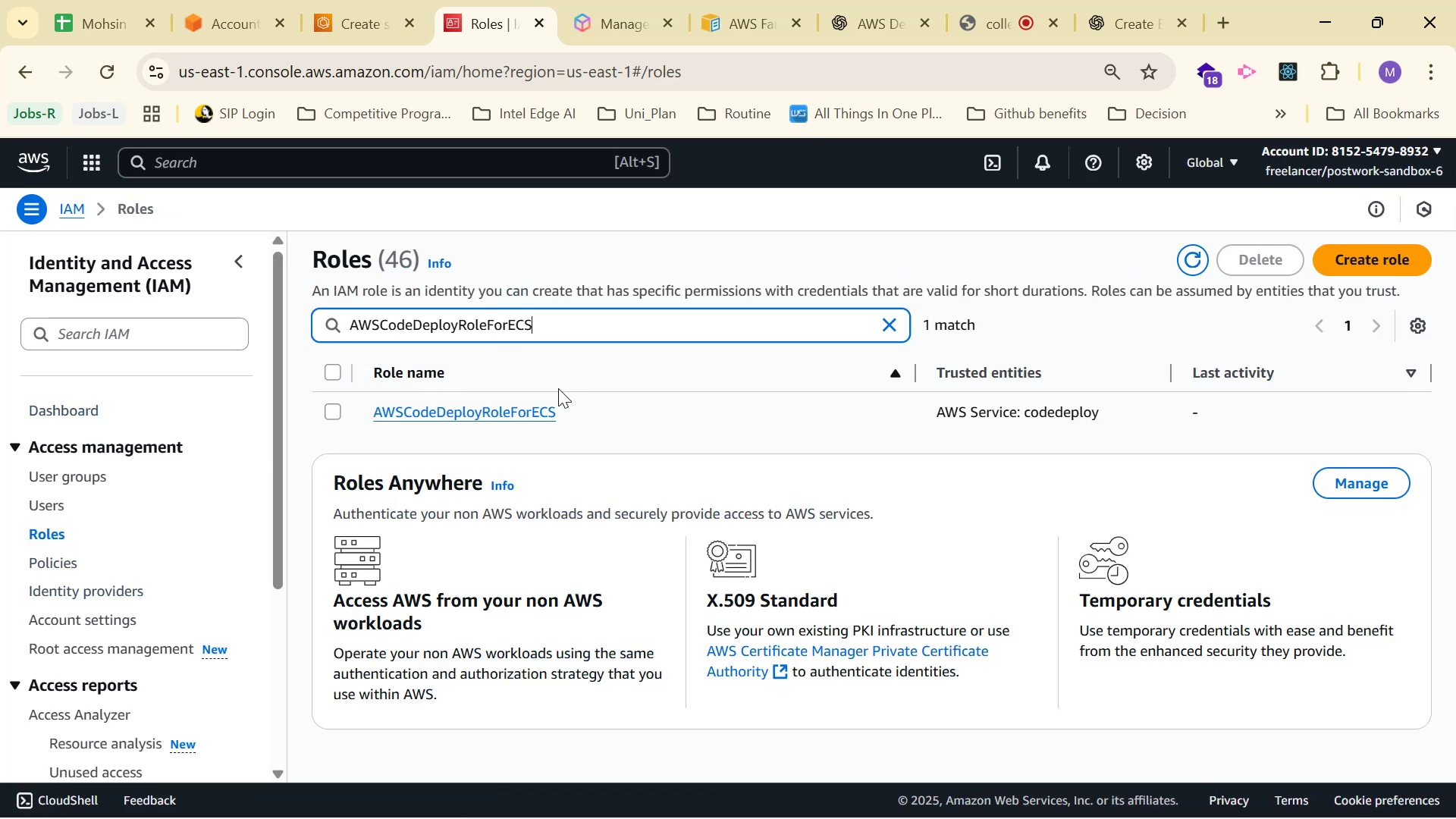 
left_click([529, 416])
 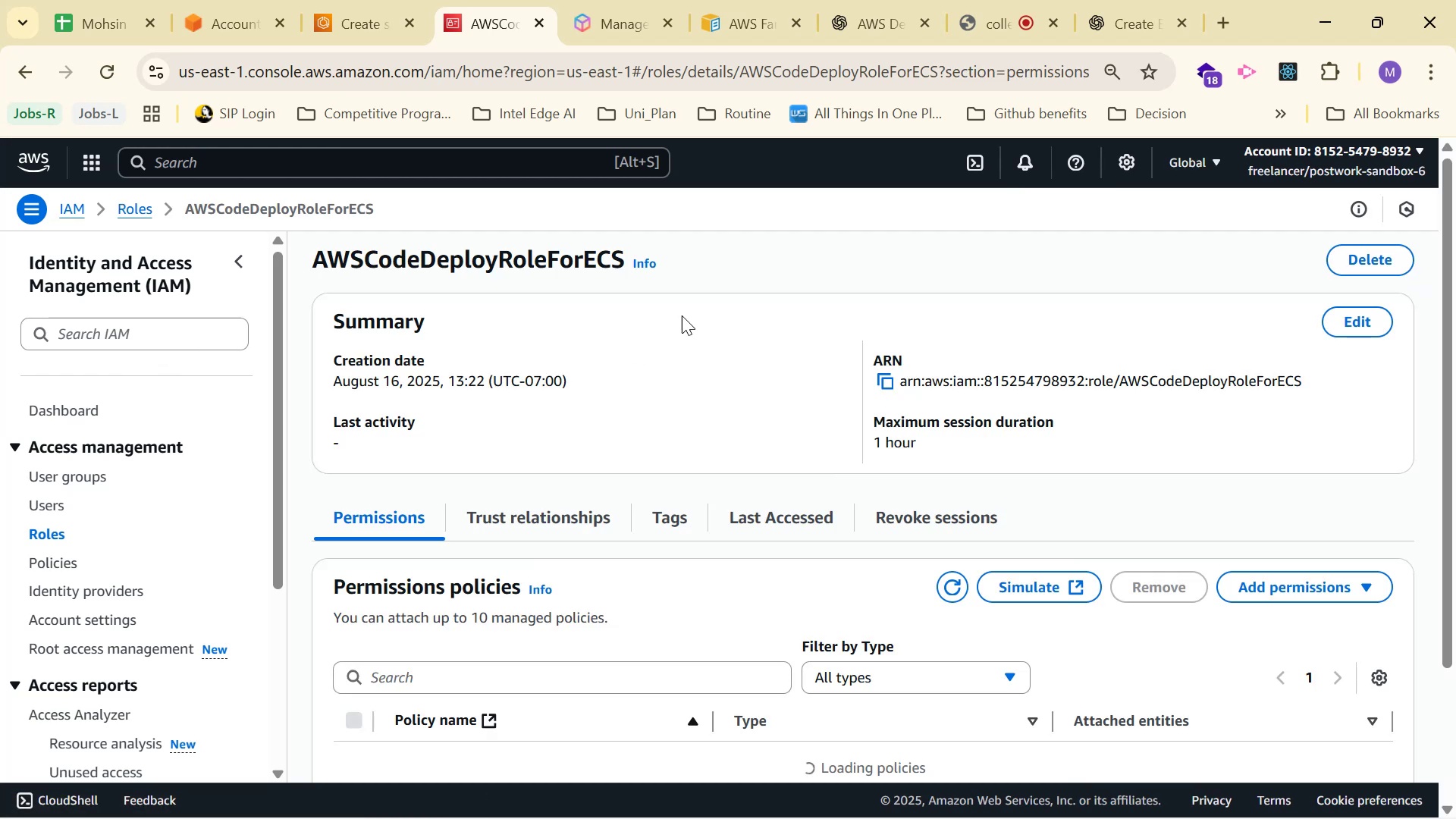 
scroll: coordinate [775, 403], scroll_direction: down, amount: 10.0
 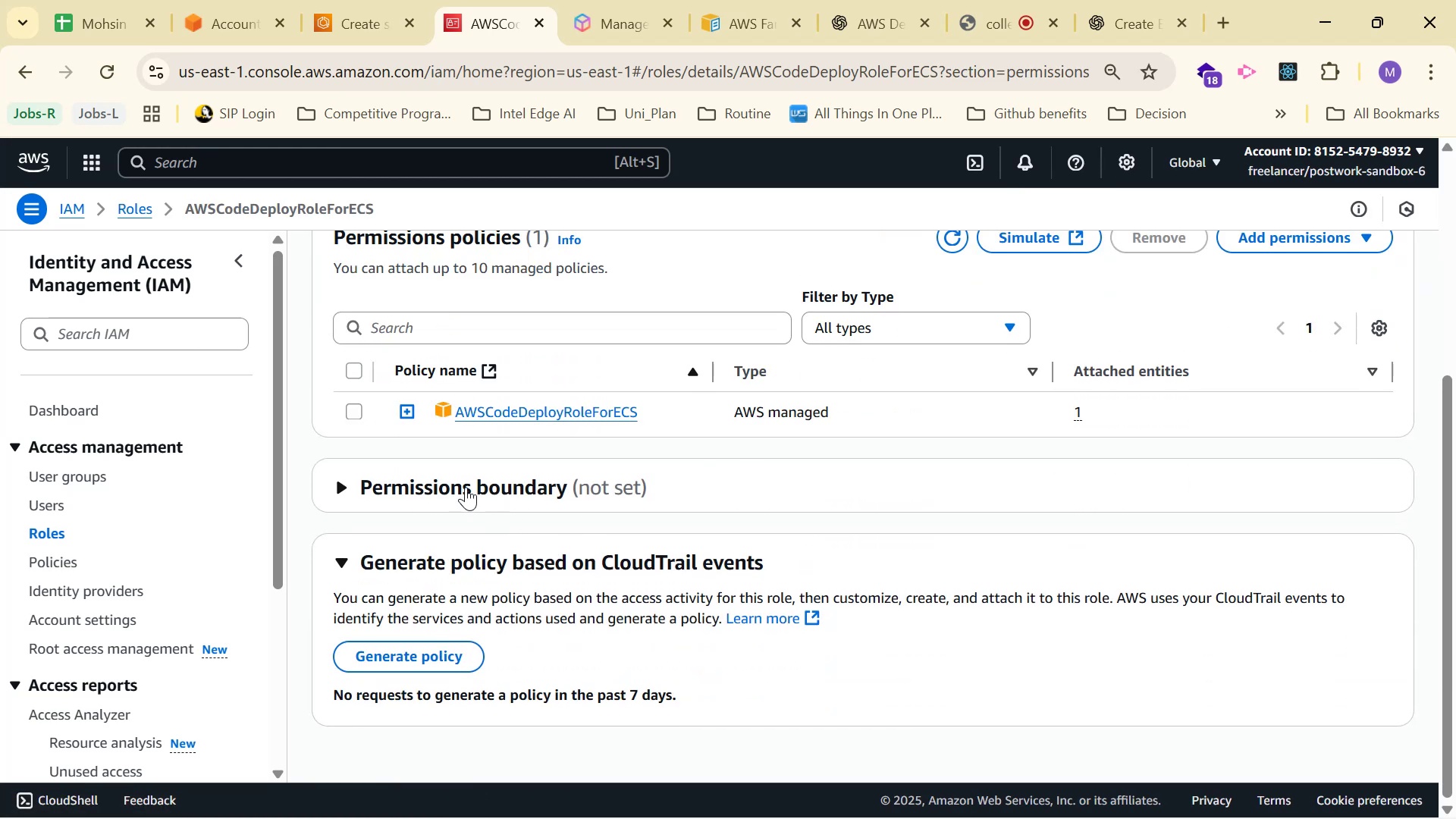 
left_click([466, 487])
 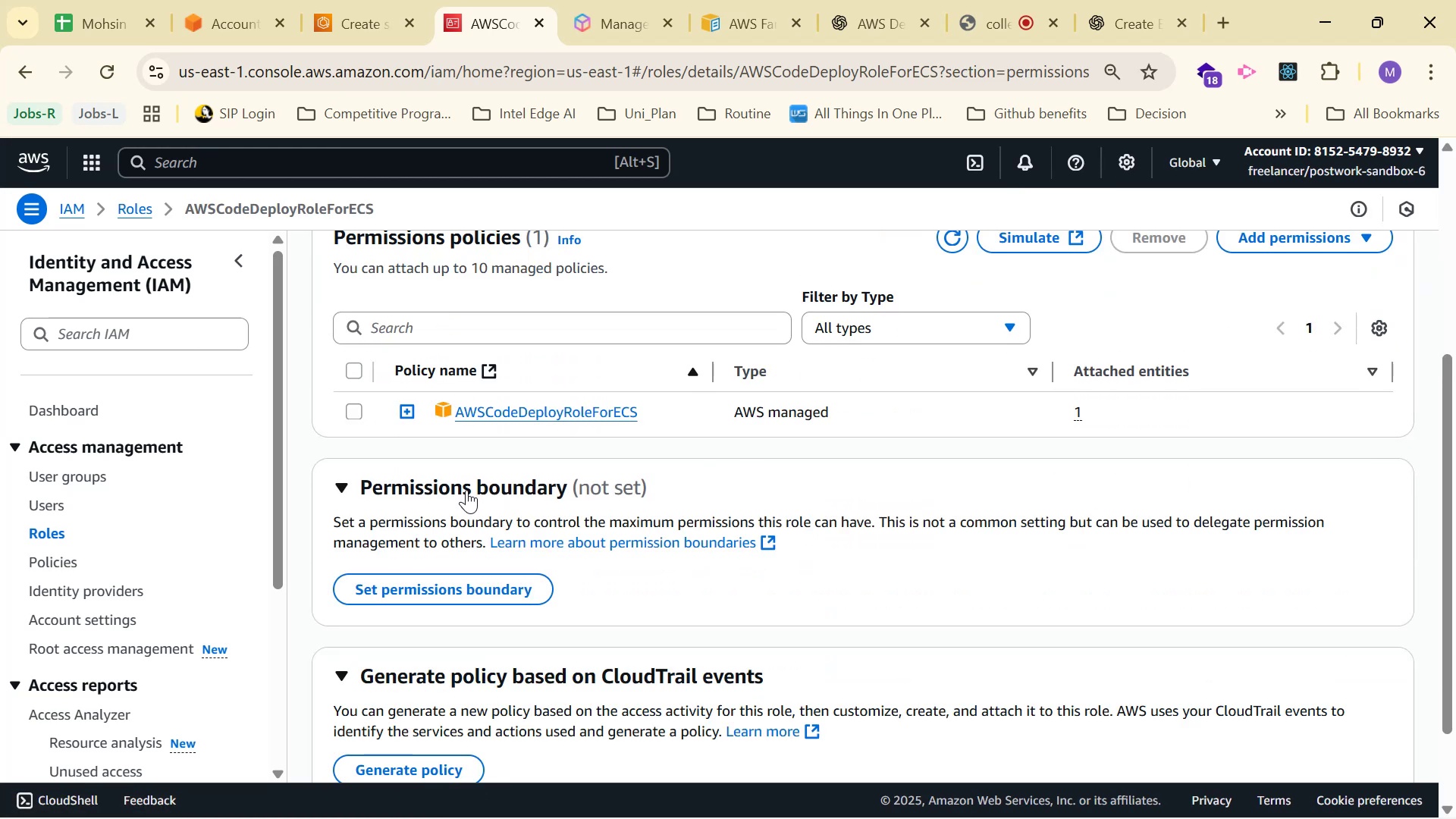 
left_click([466, 490])
 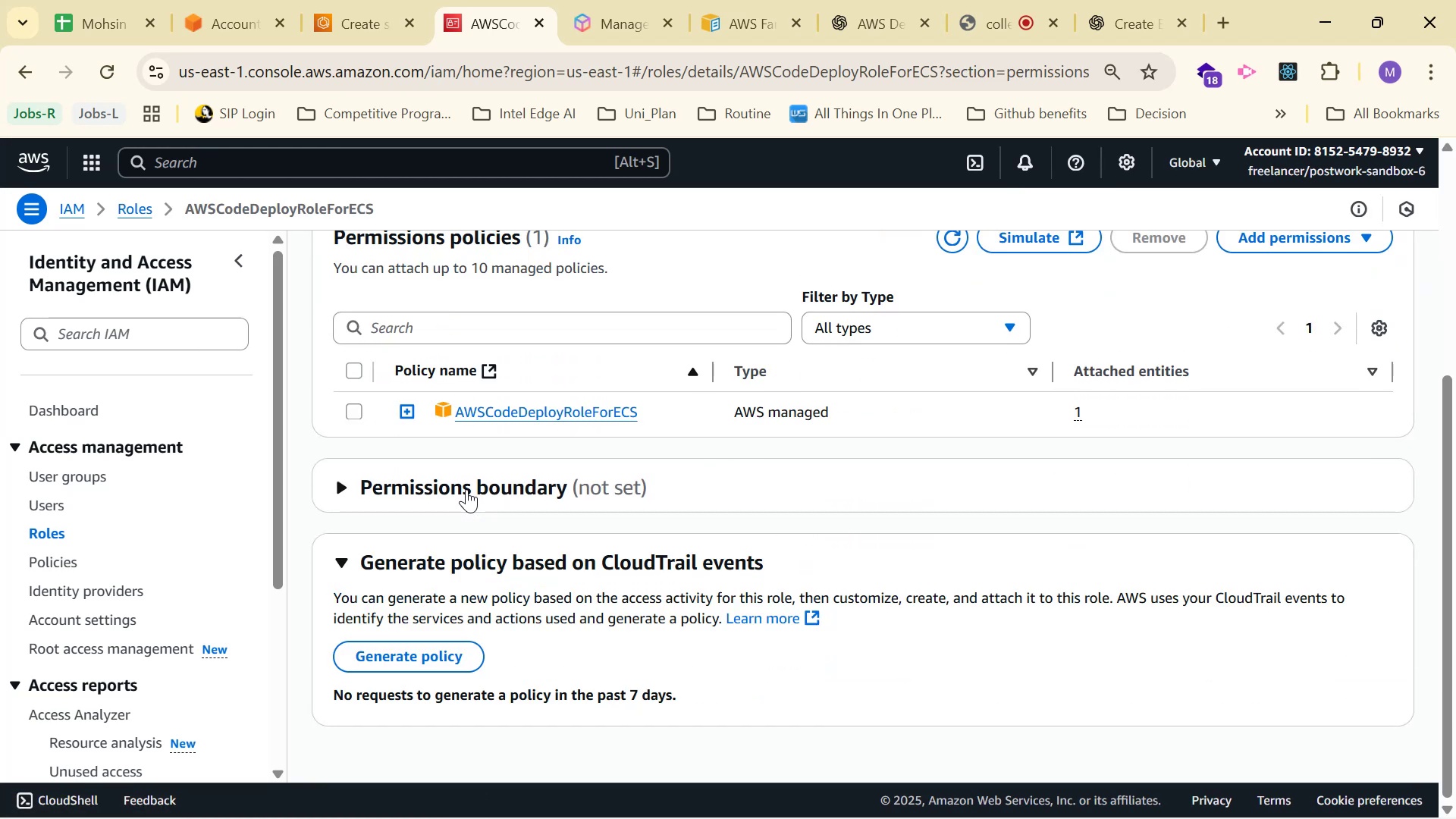 
scroll: coordinate [481, 481], scroll_direction: up, amount: 1.0
 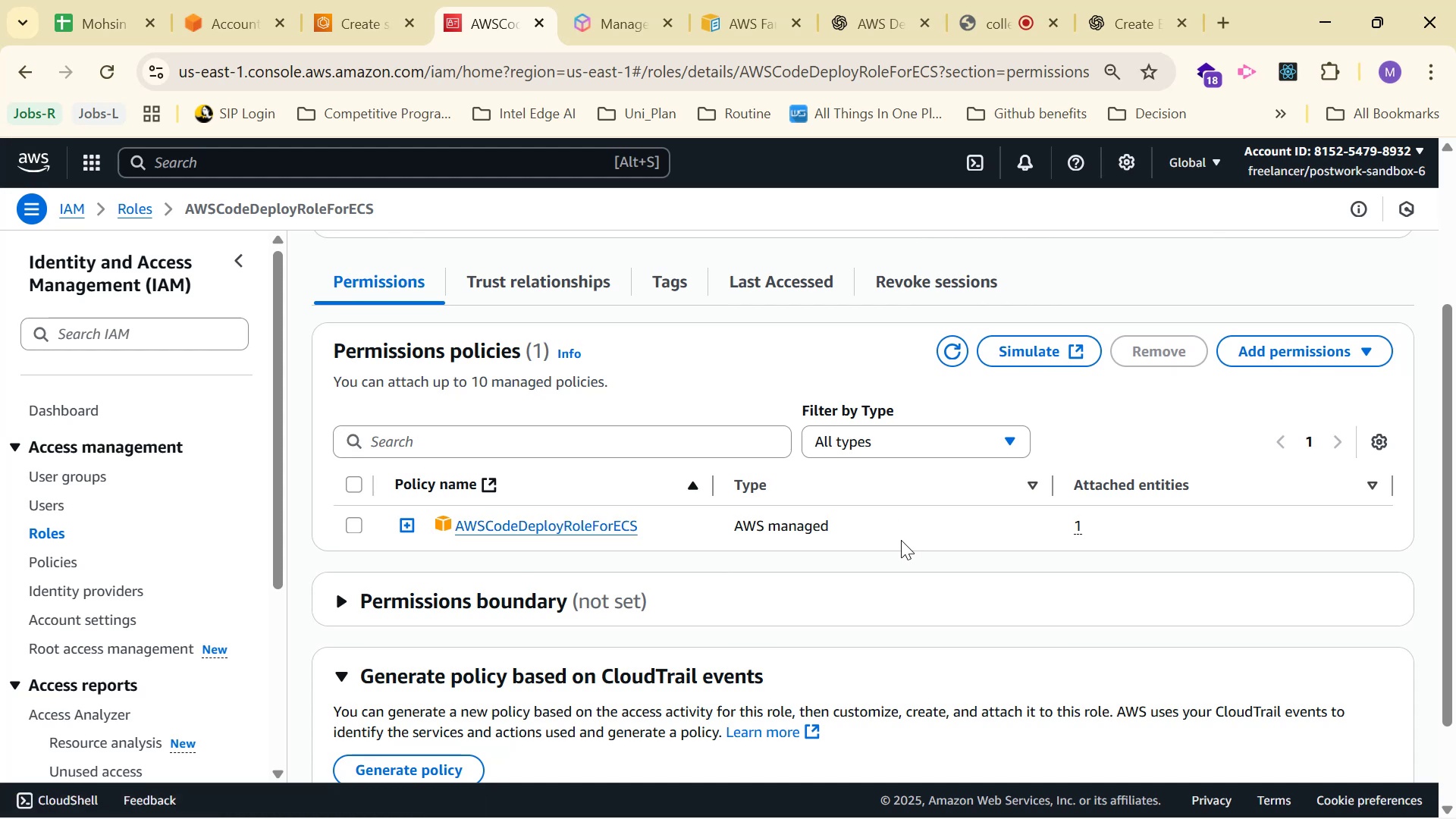 
double_click([803, 526])
 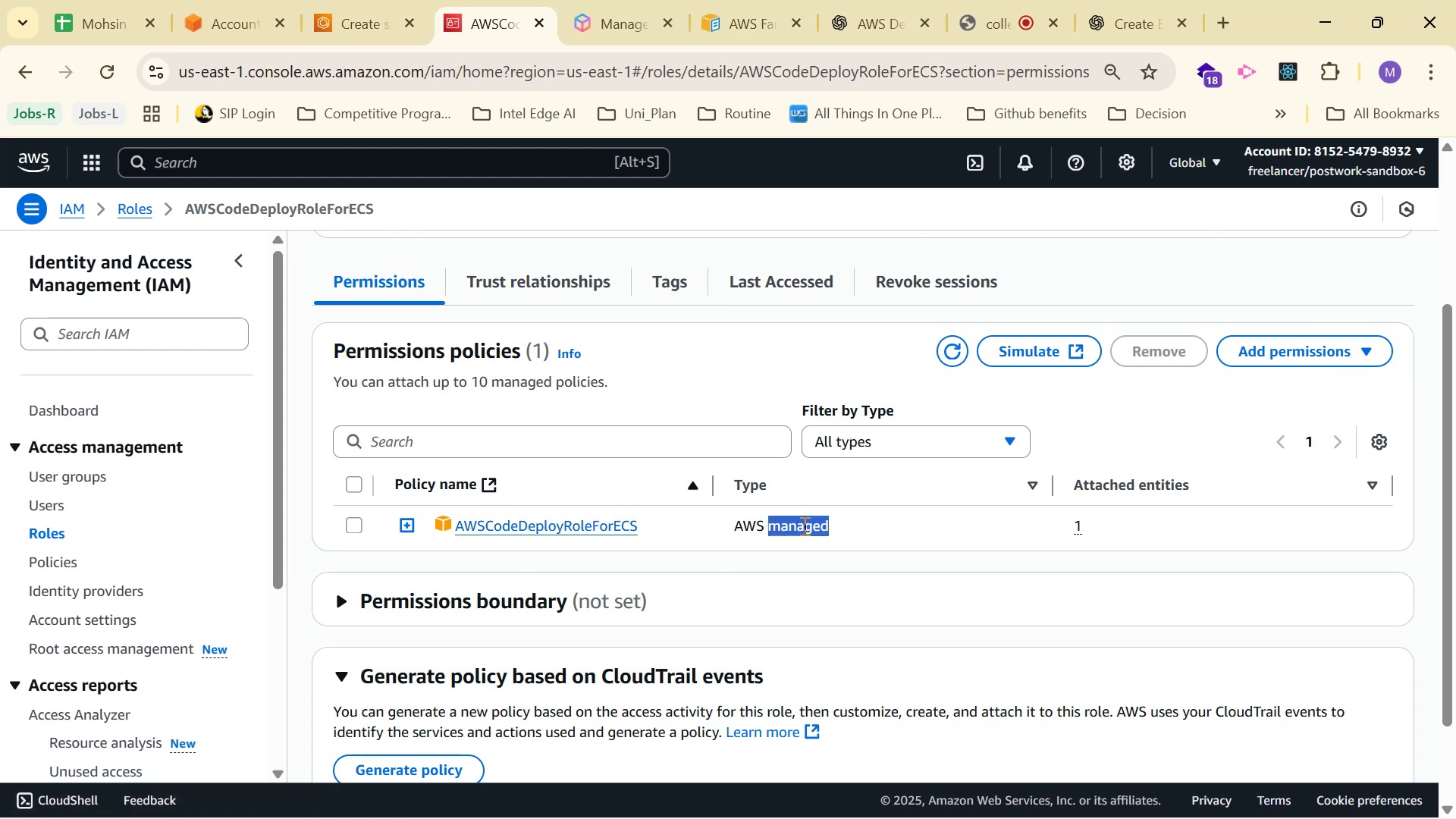 
triple_click([803, 526])
 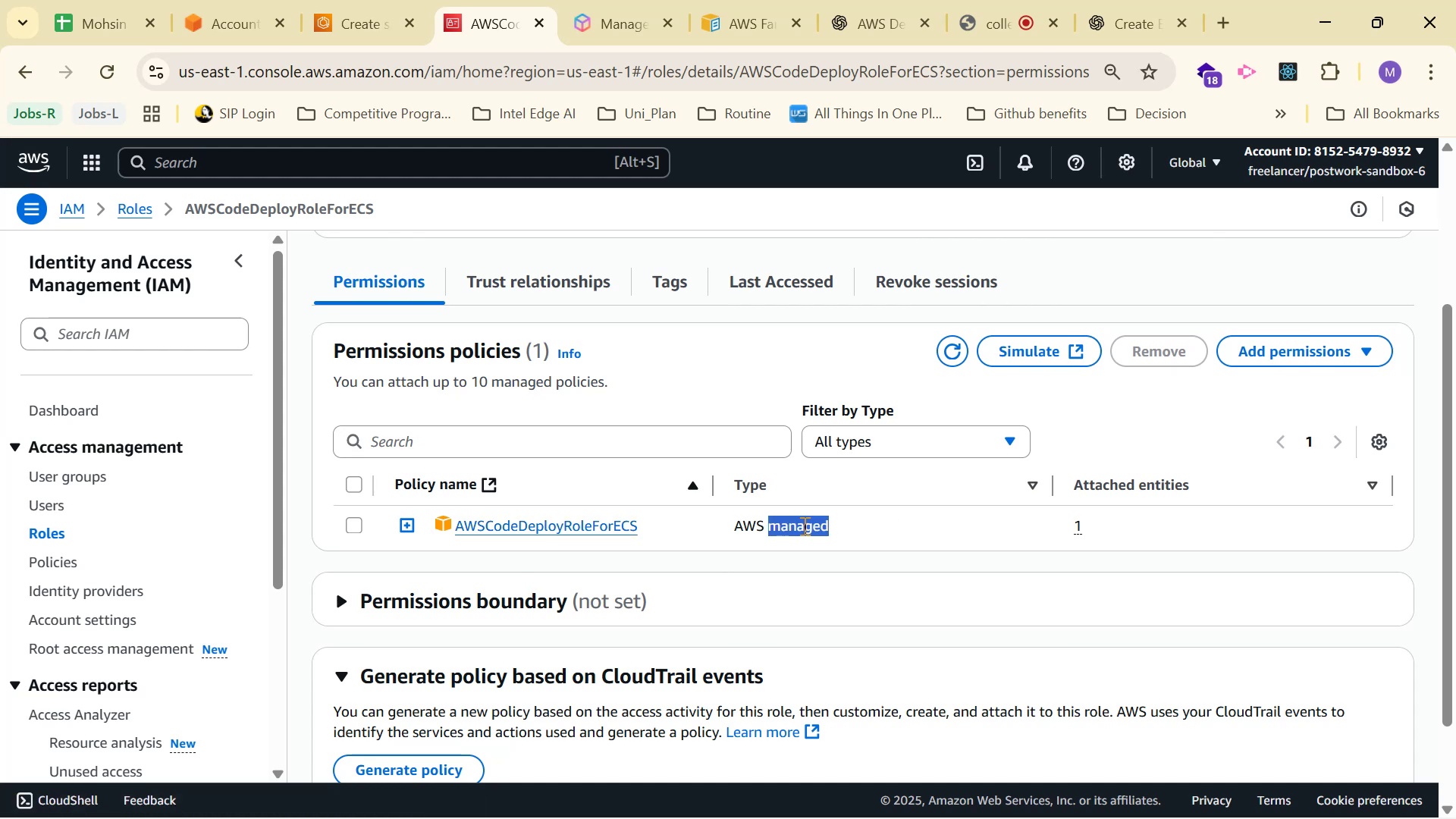 
triple_click([803, 526])
 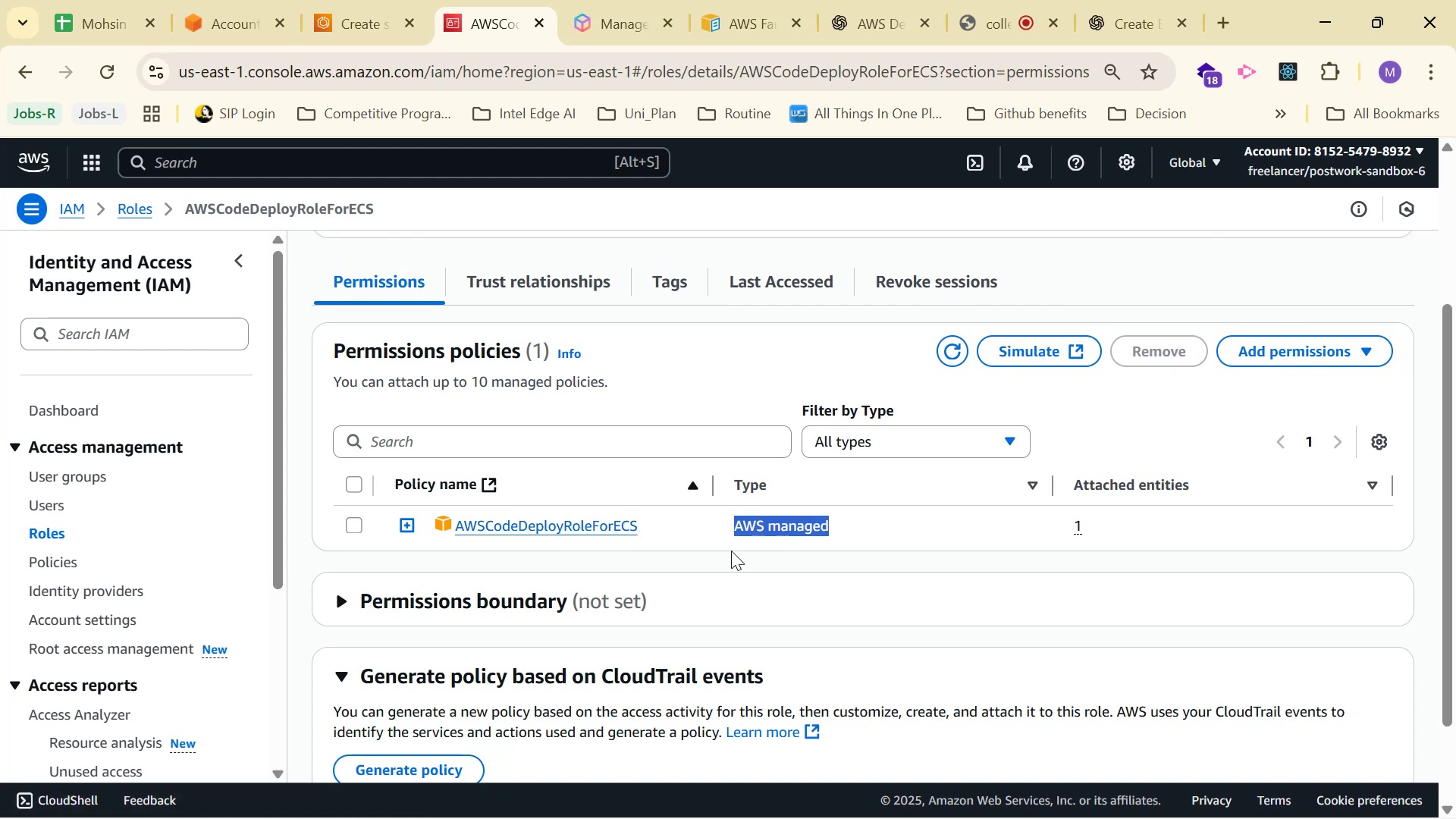 
triple_click([698, 564])
 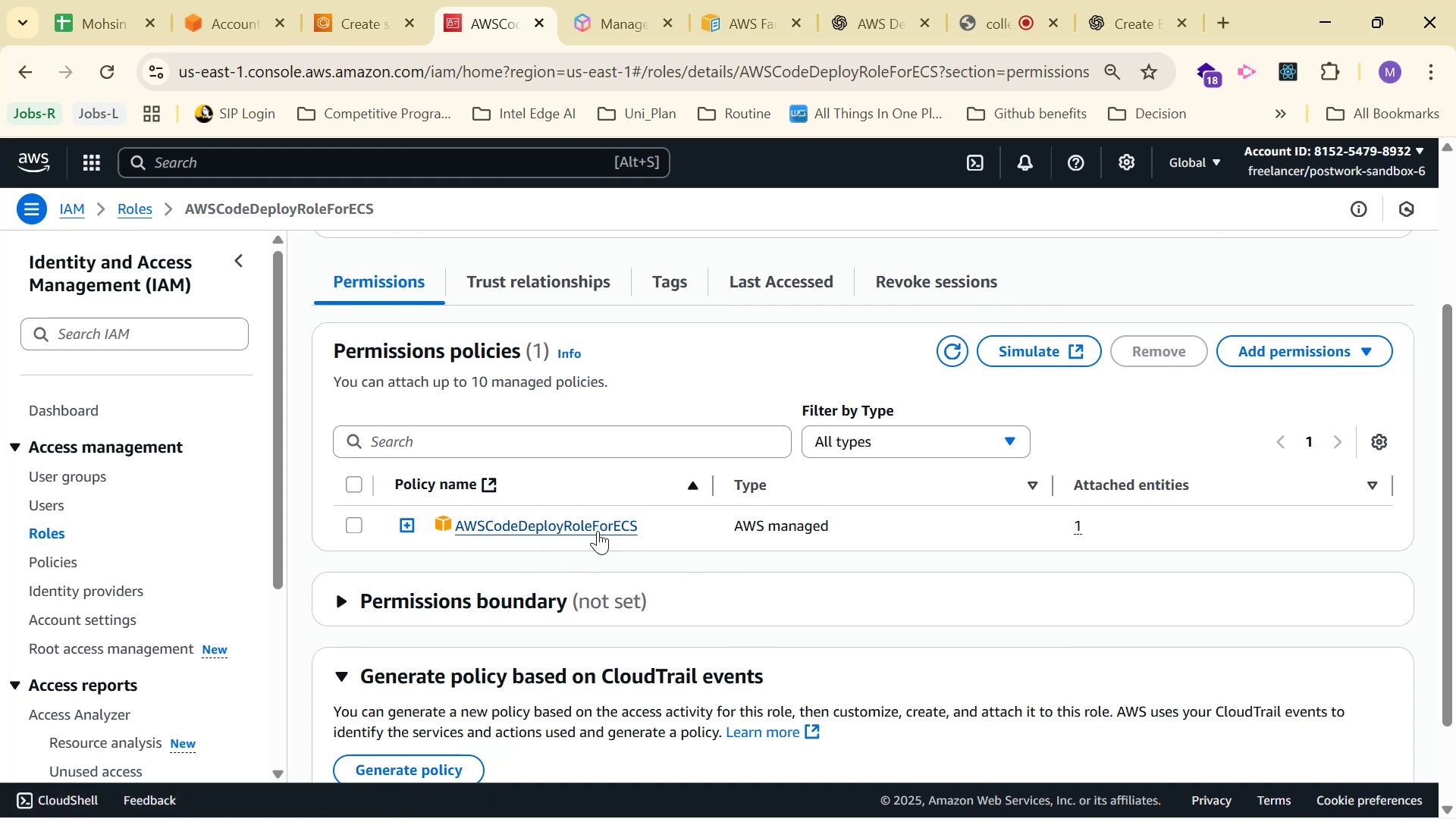 
scroll: coordinate [622, 532], scroll_direction: up, amount: 1.0
 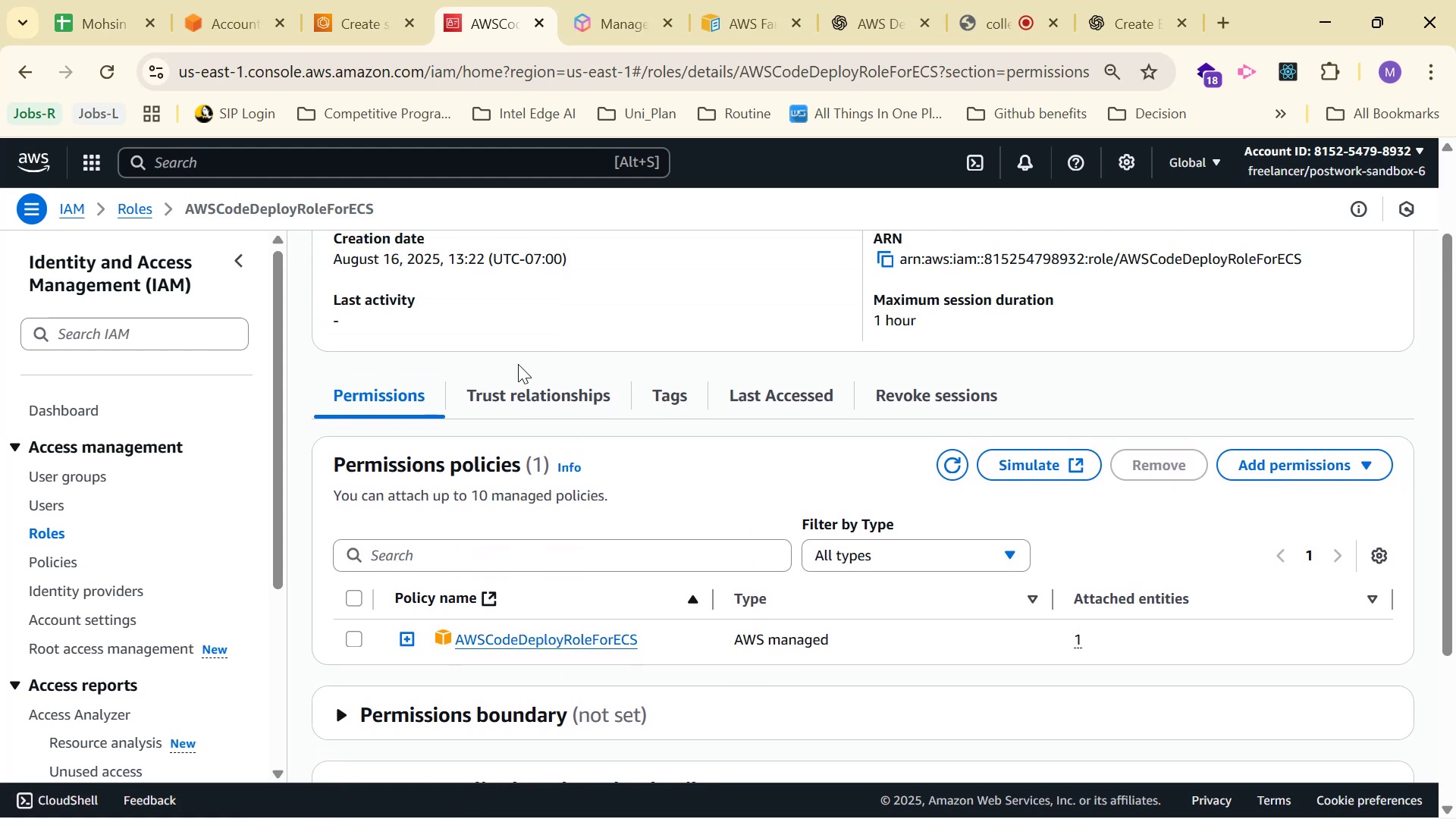 
left_click([523, 400])
 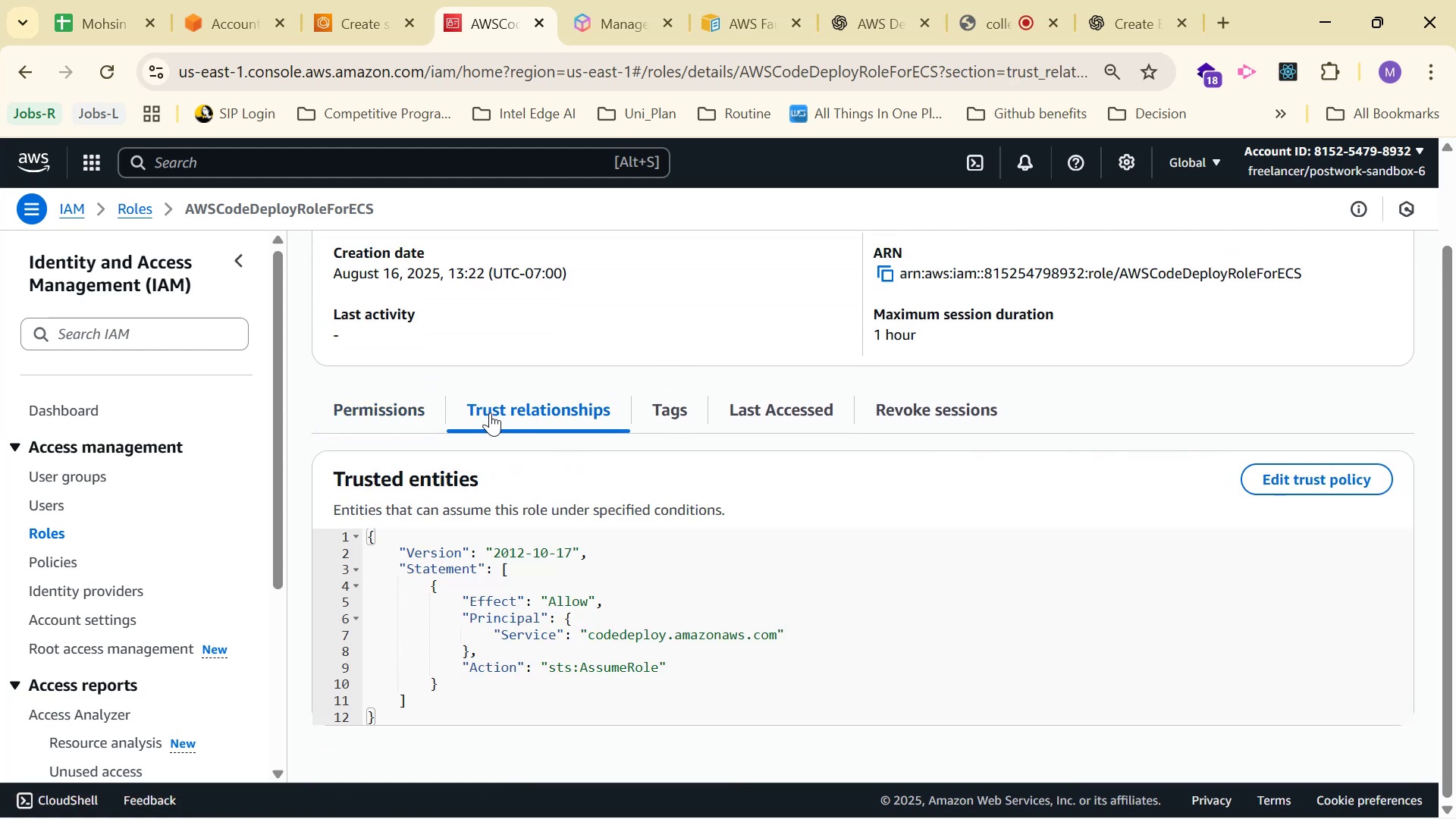 
left_click([362, 412])
 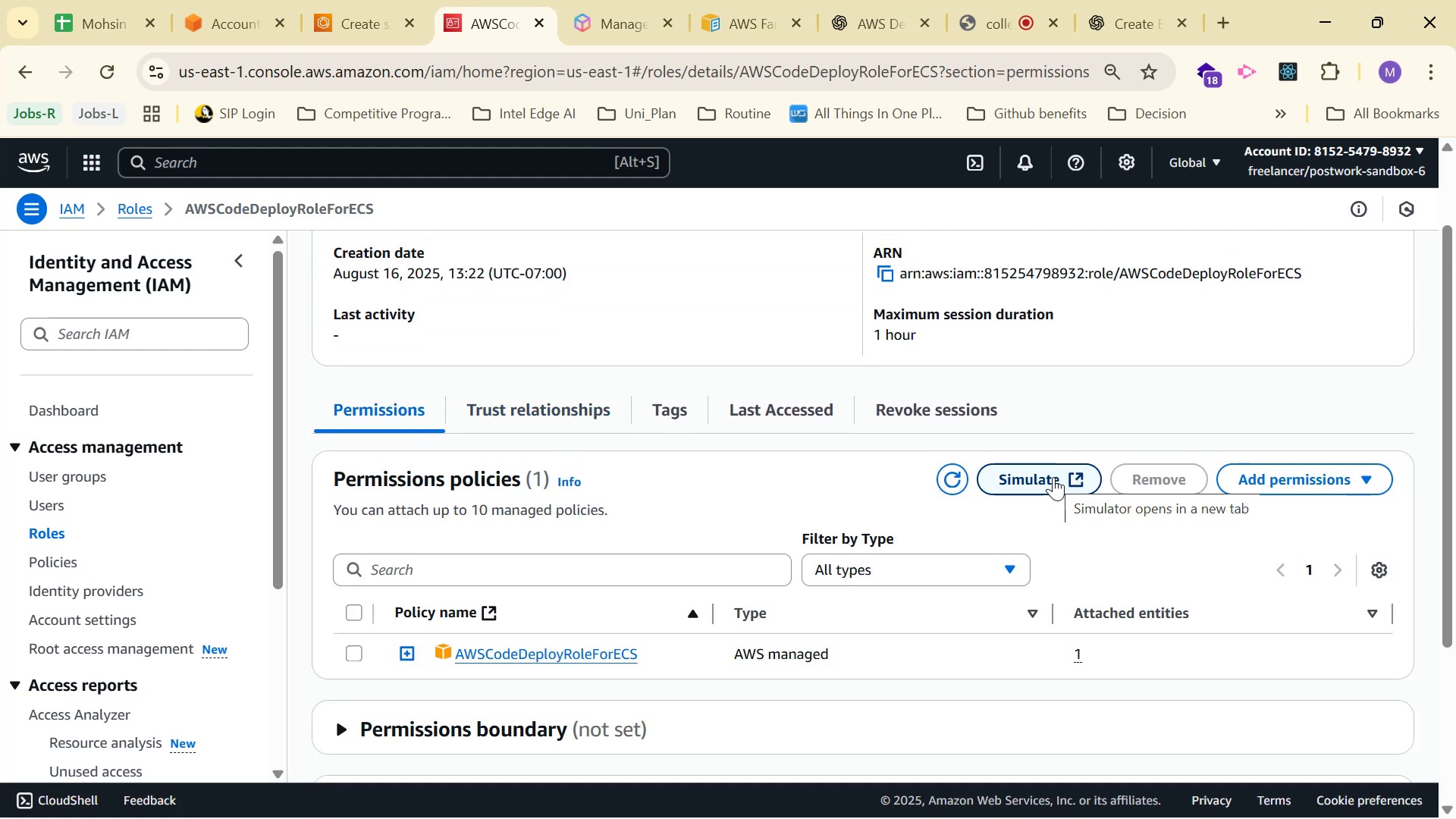 
left_click([1053, 477])
 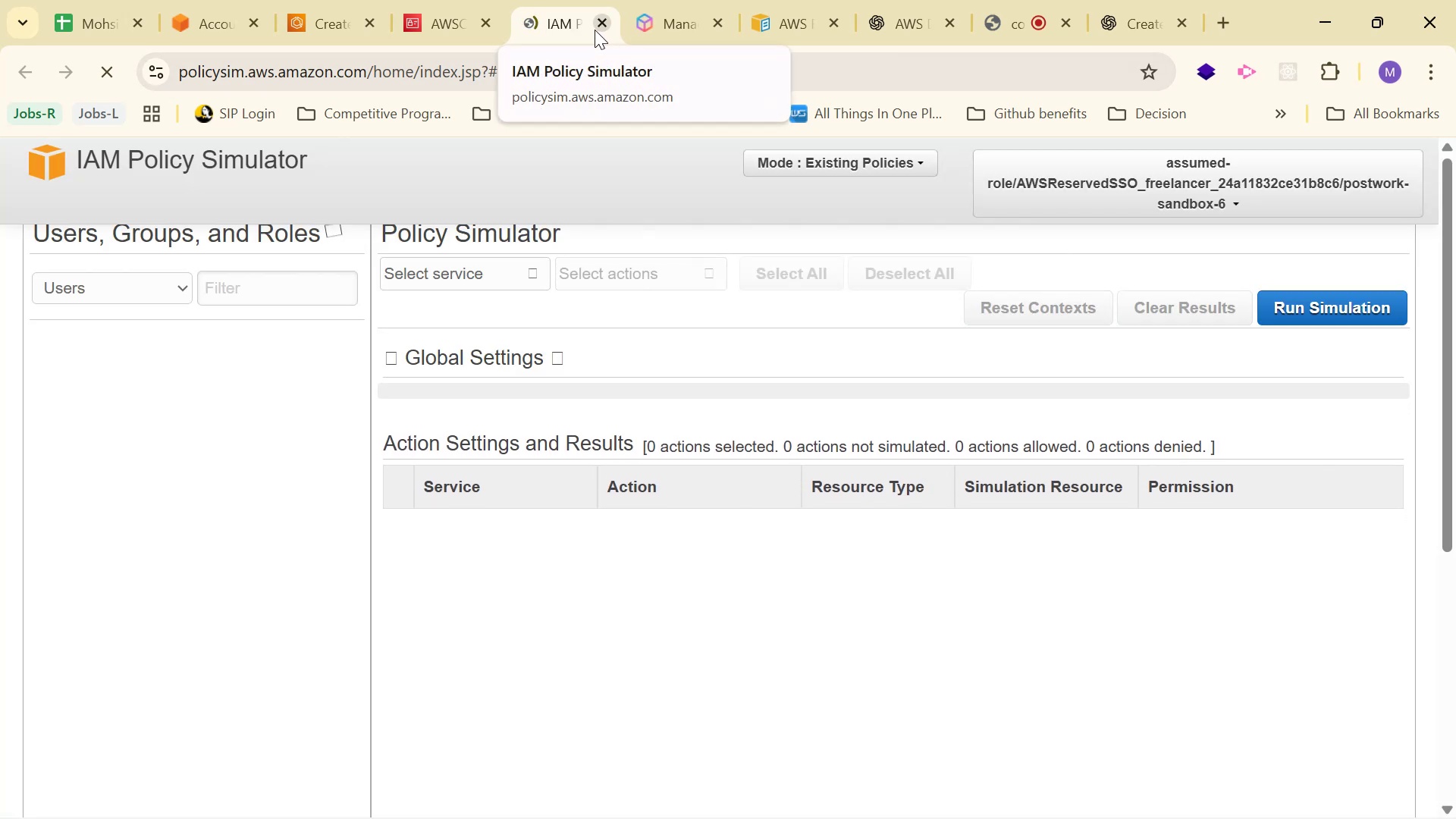 
wait(12.85)
 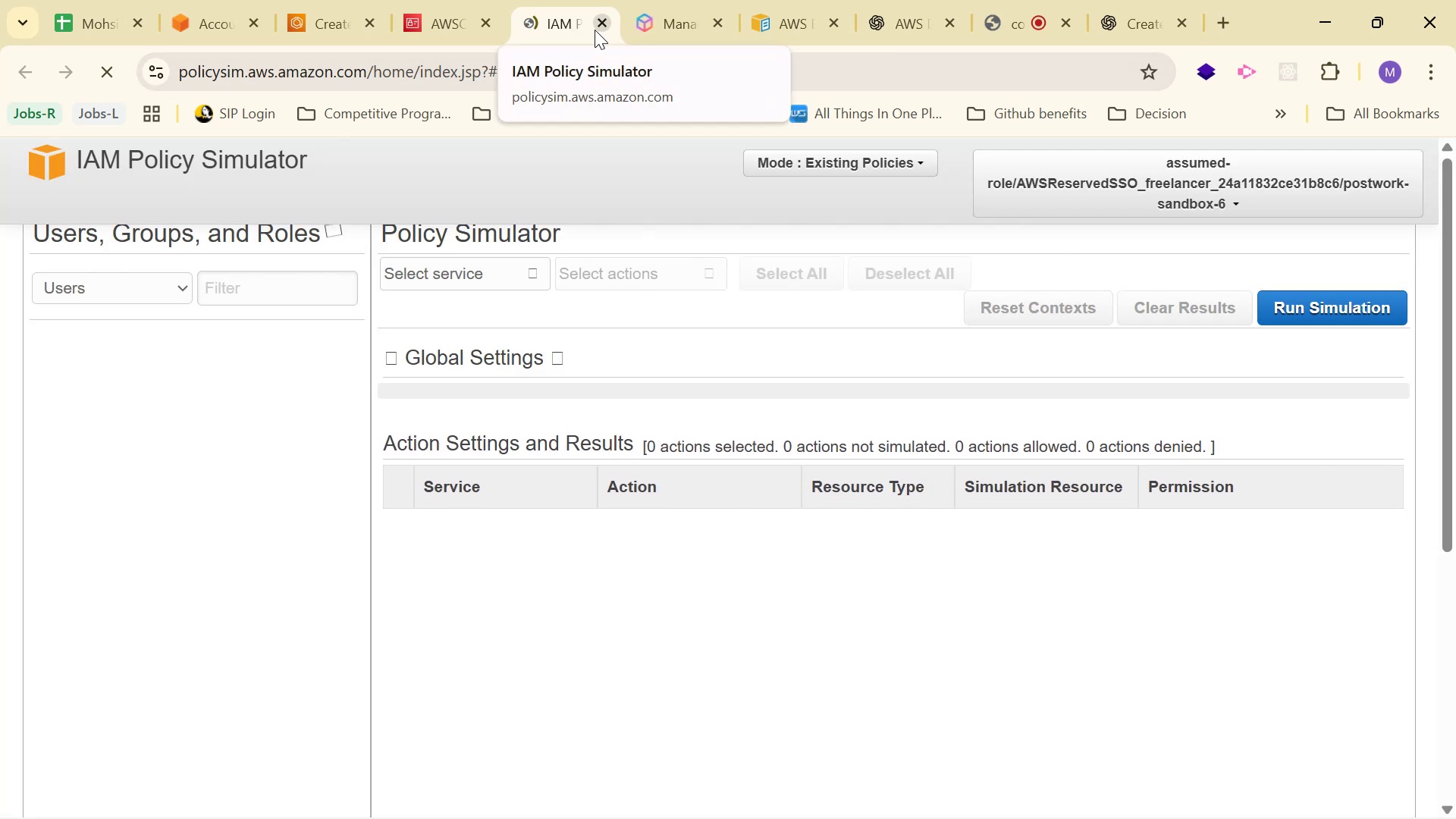 
left_click([595, 31])
 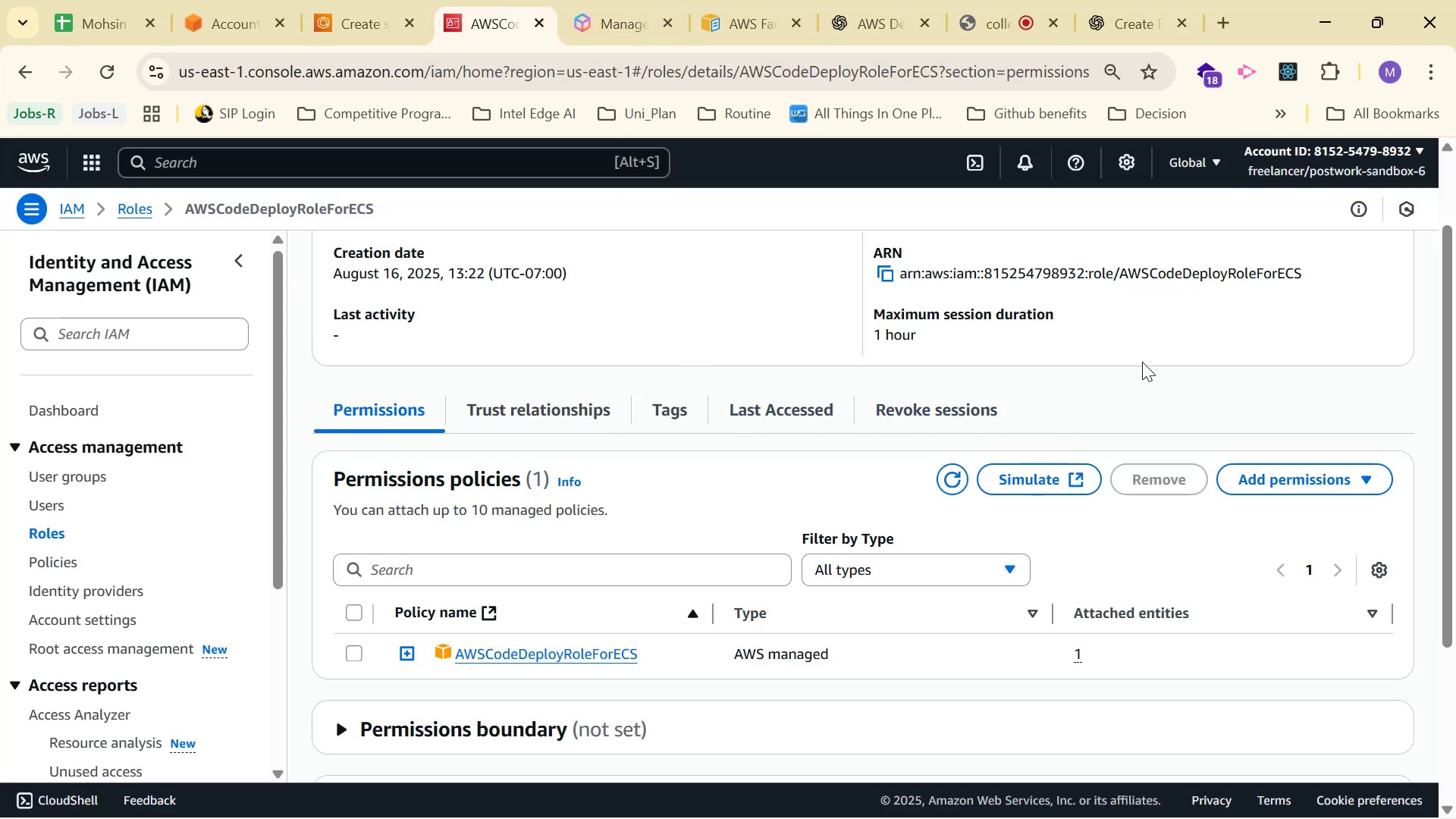 
left_click([1302, 476])
 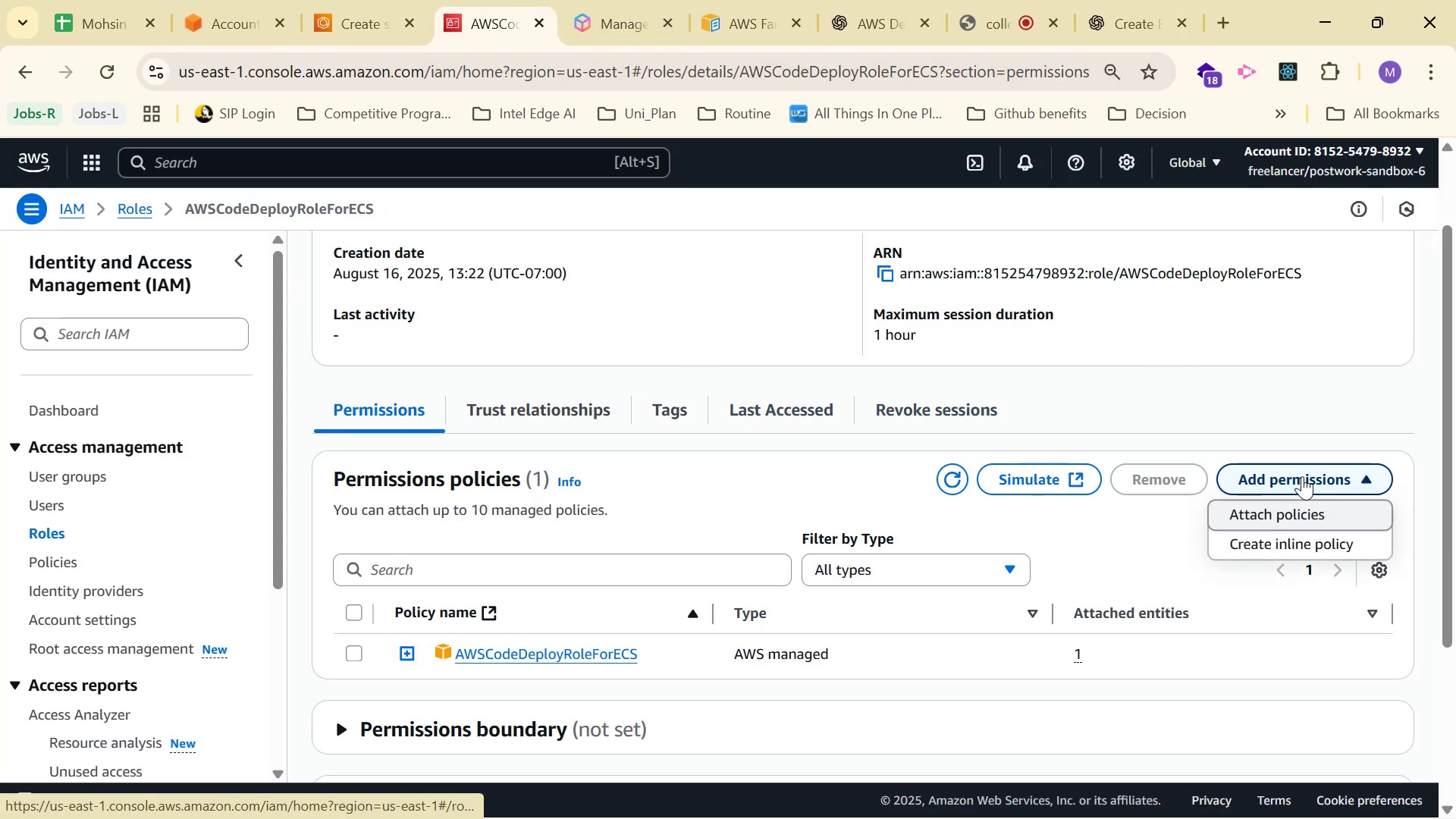 
left_click([1302, 476])
 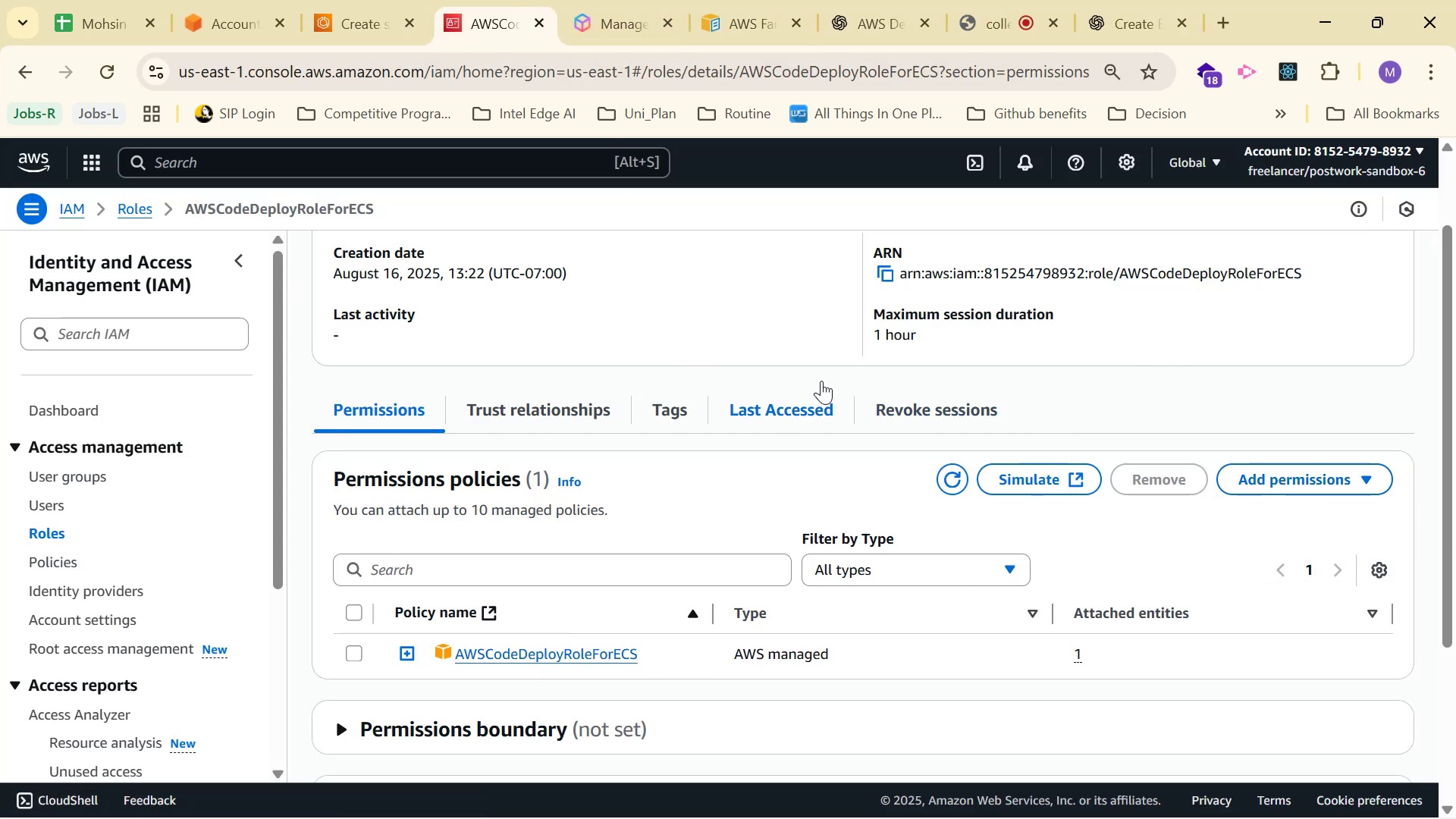 
left_click([598, 407])
 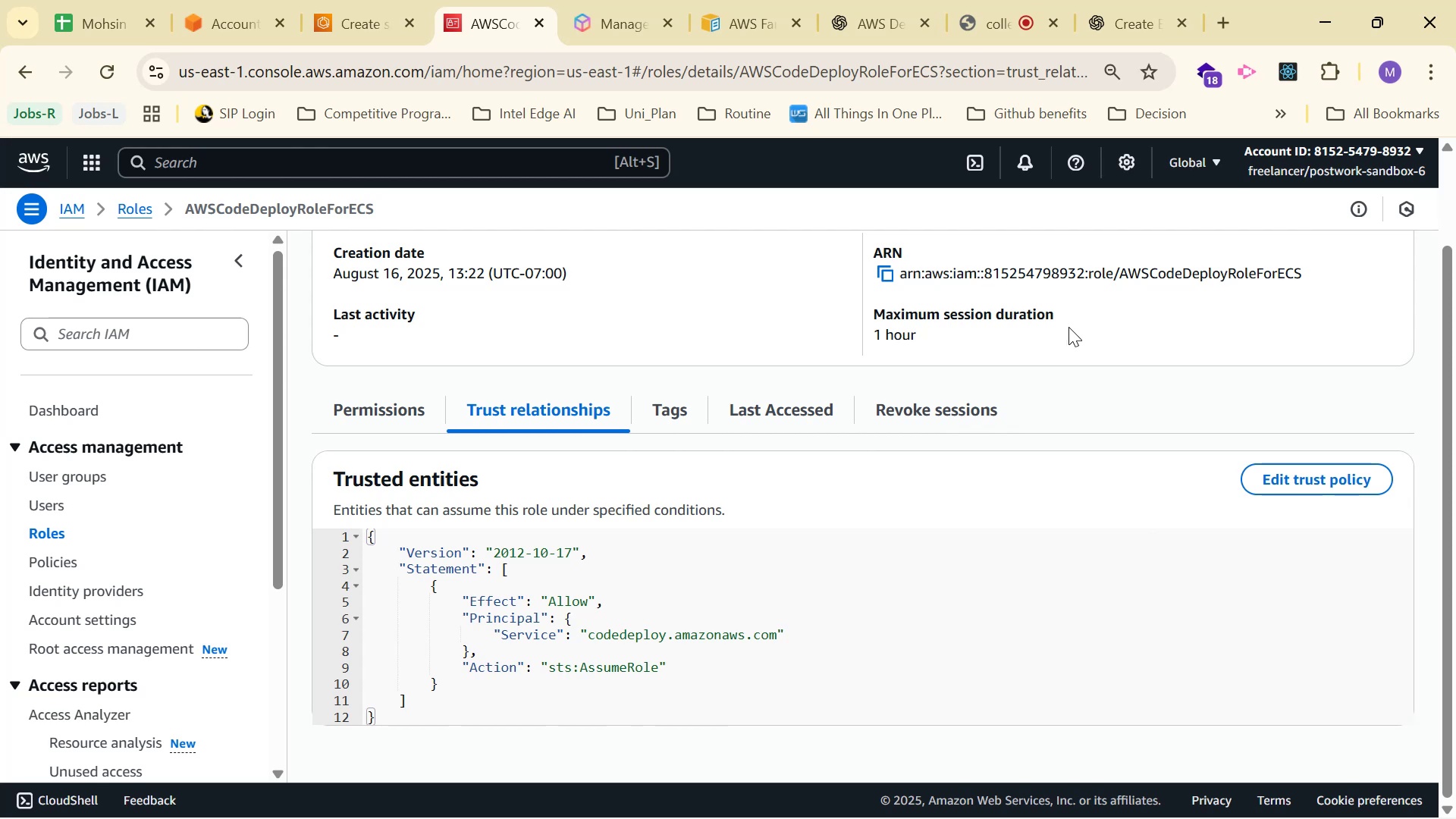 
wait(5.28)
 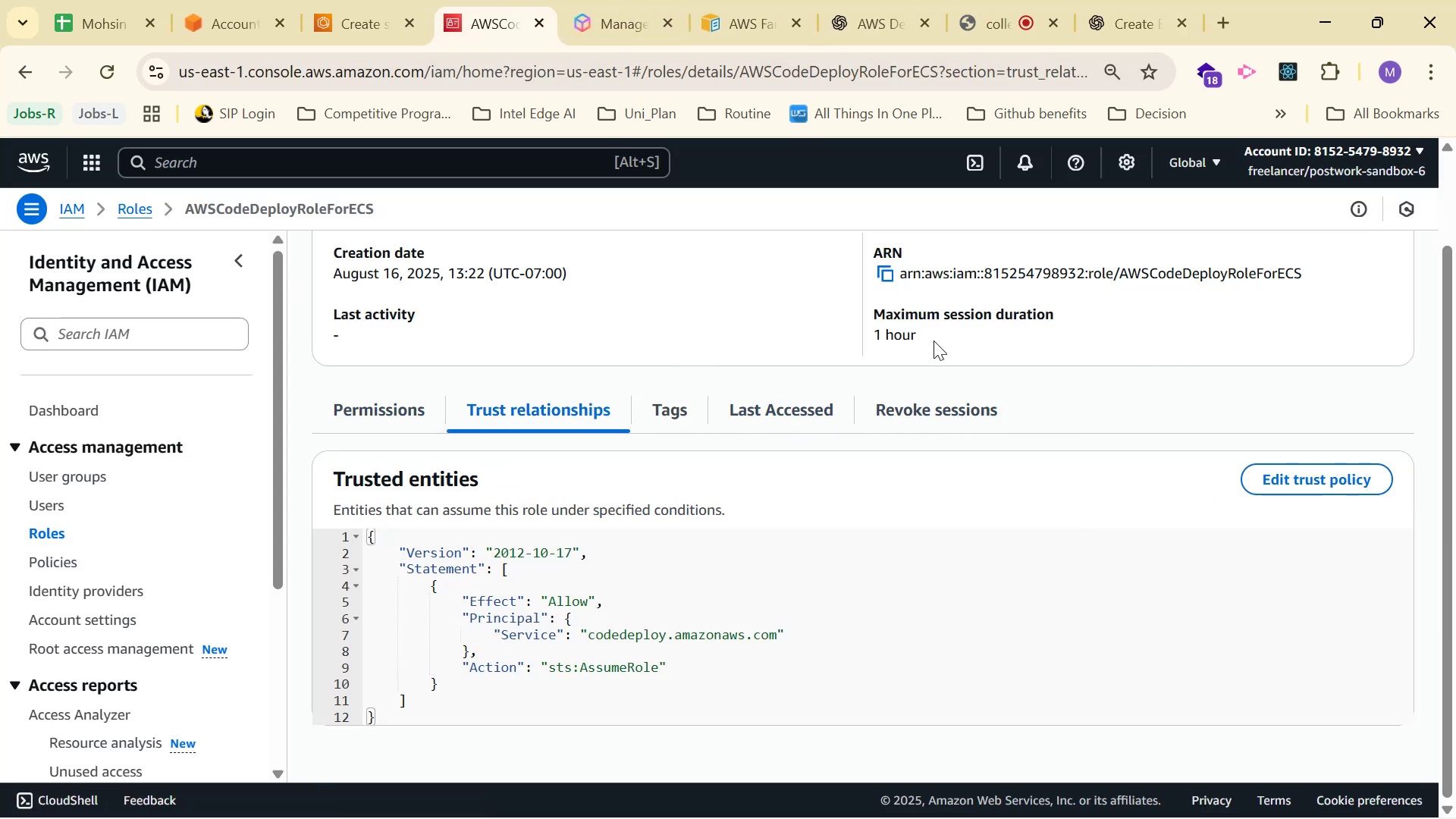 
left_click([890, 276])
 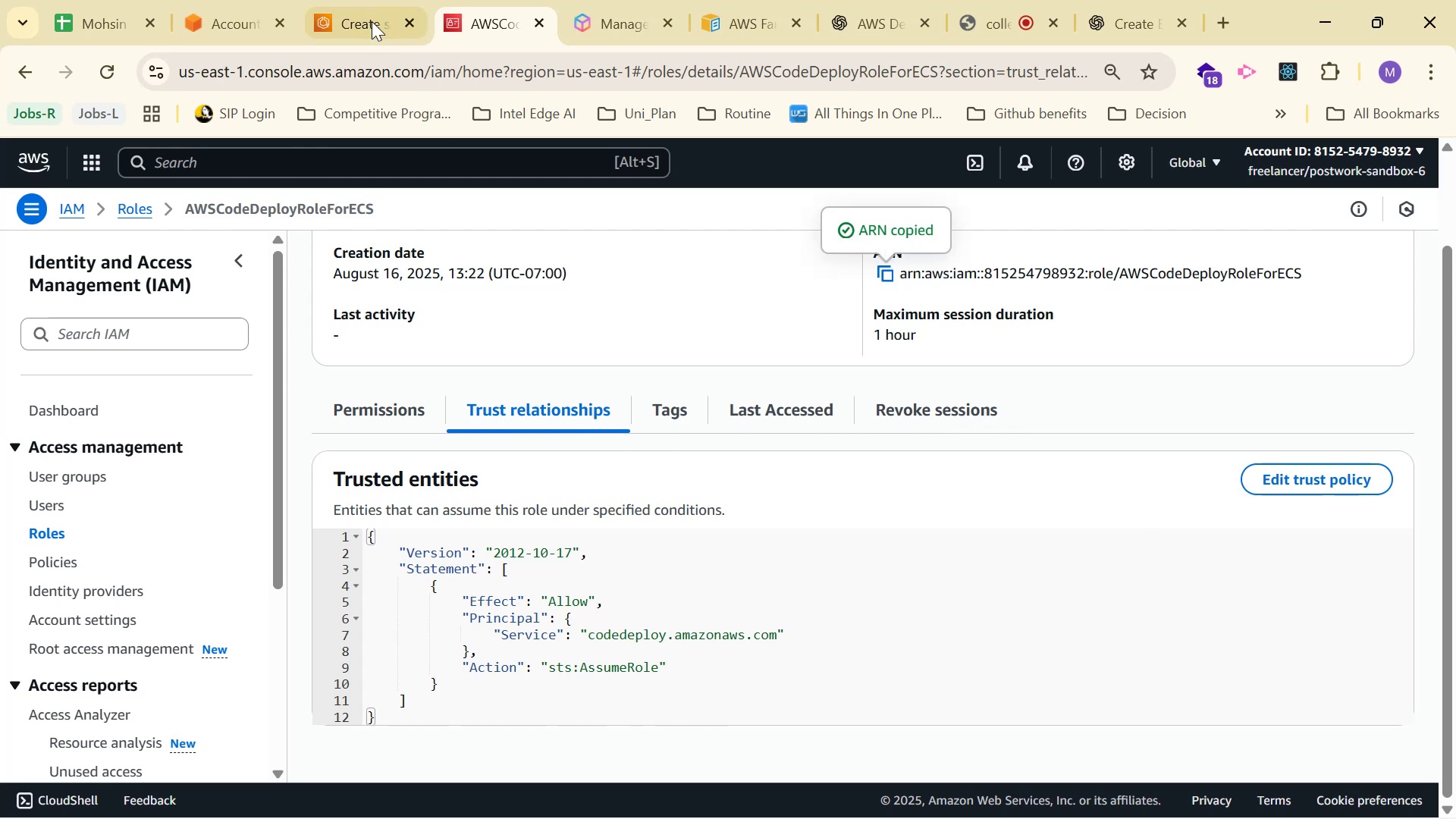 
left_click([347, 18])
 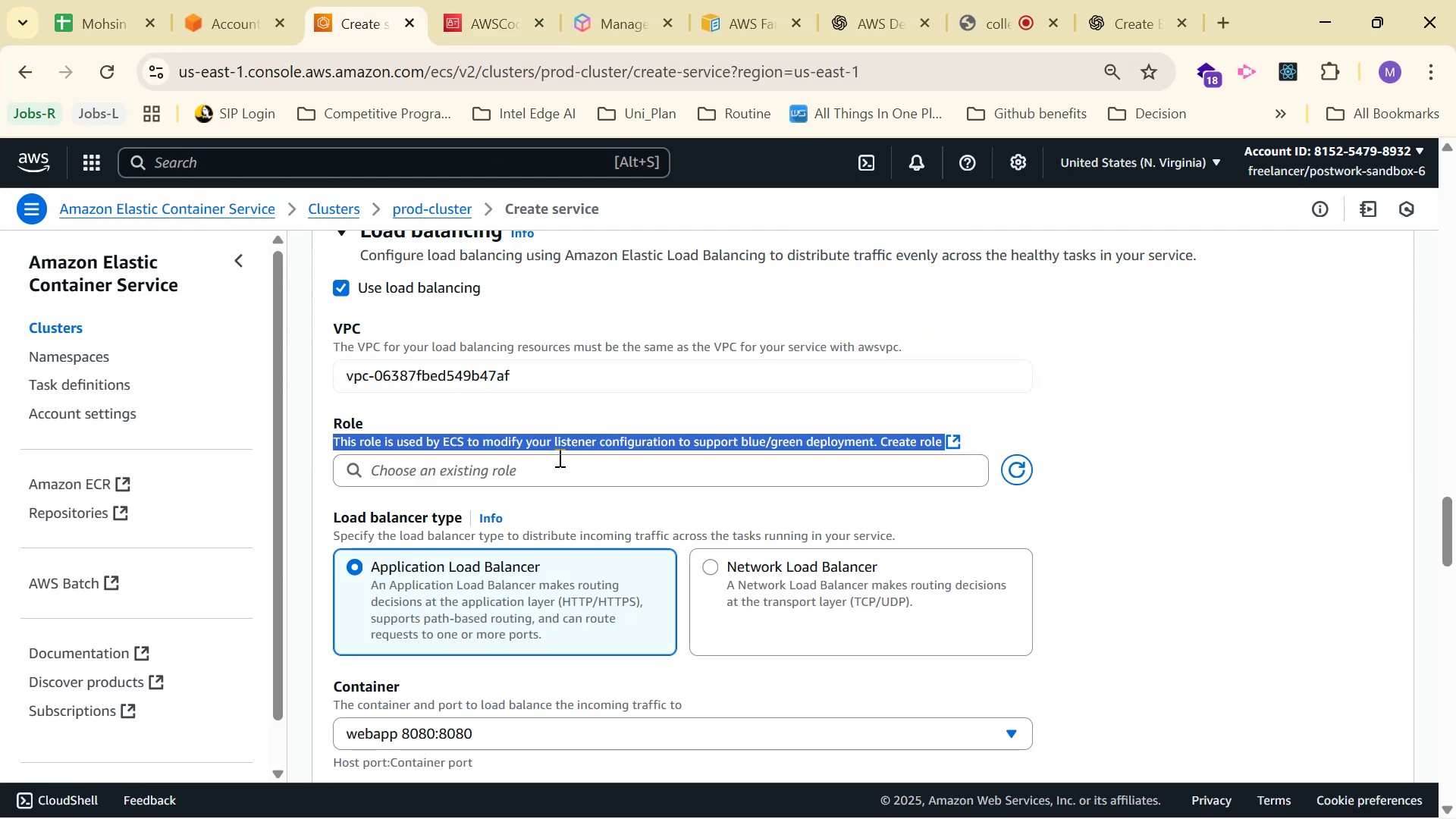 
key(Control+V)
 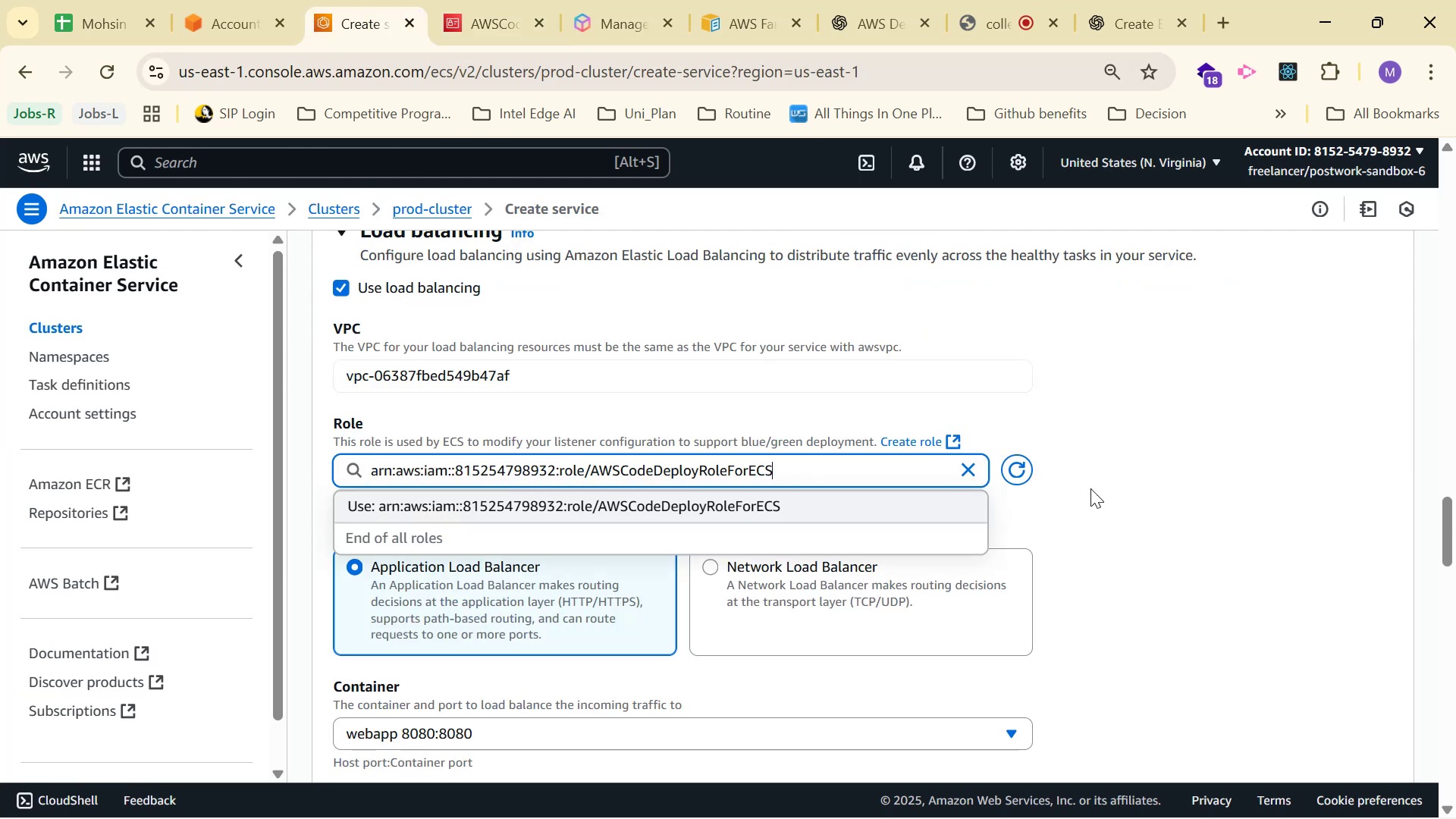 
left_click([1119, 470])
 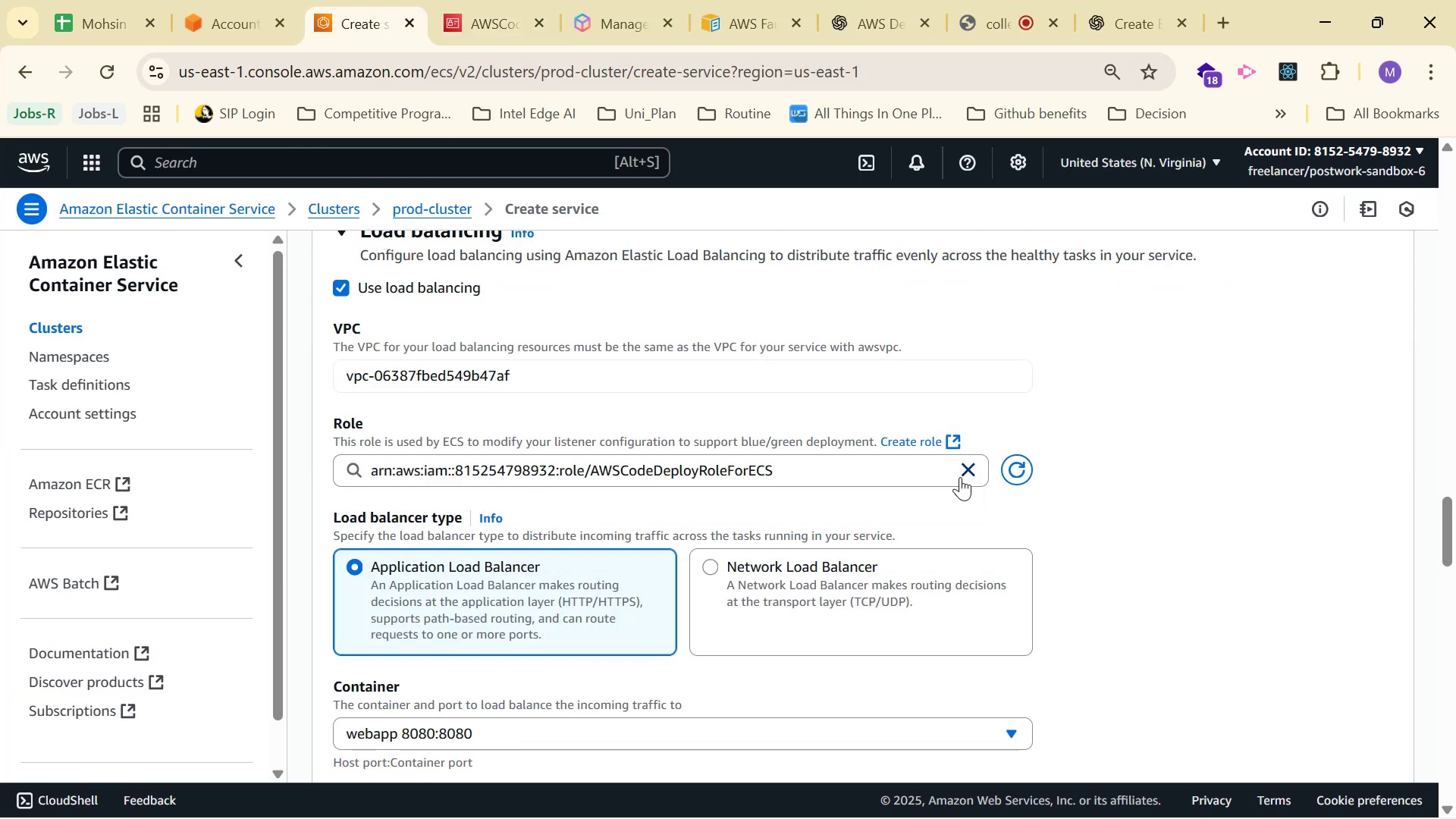 
left_click([878, 471])
 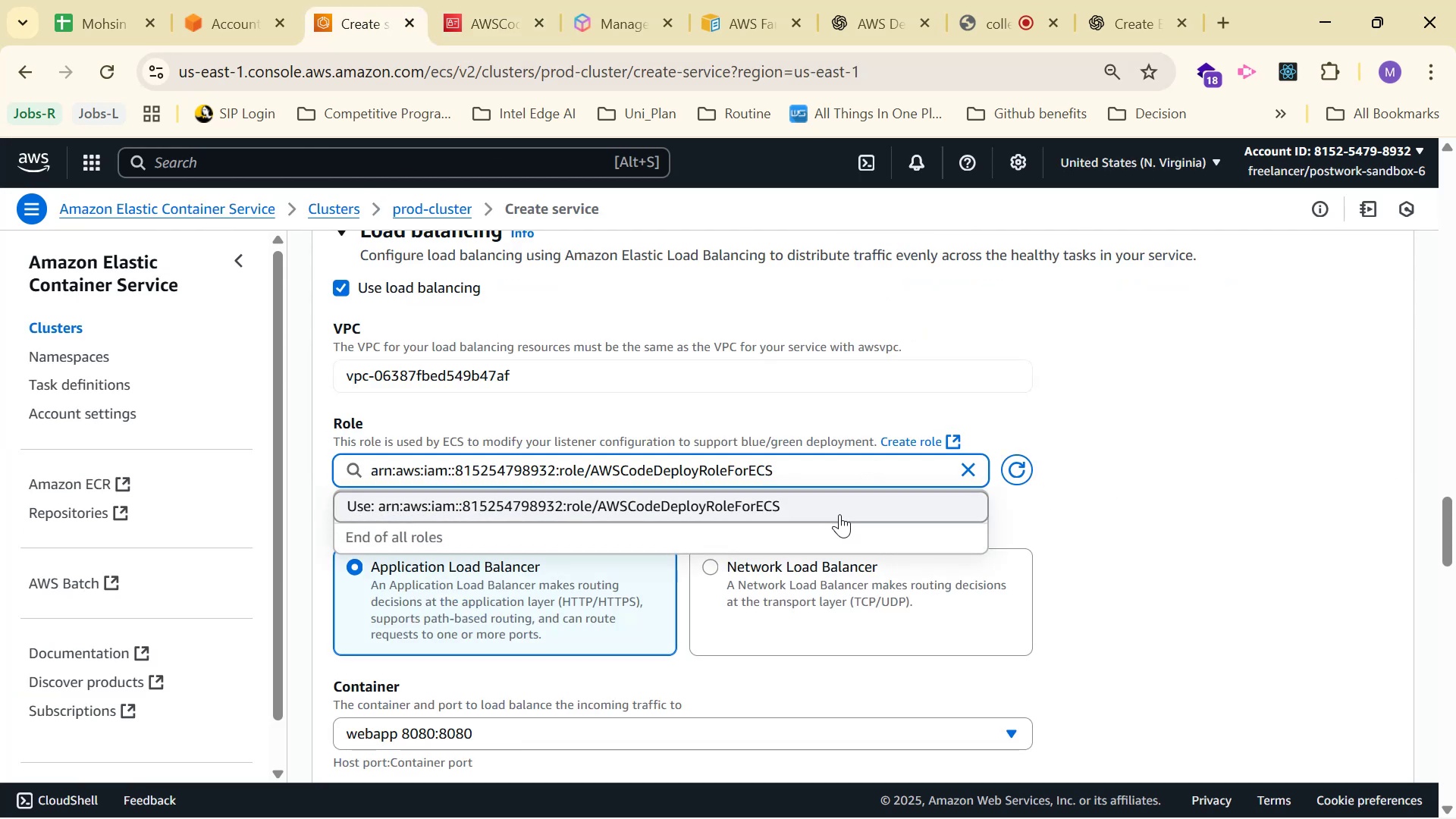 
left_click([839, 510])
 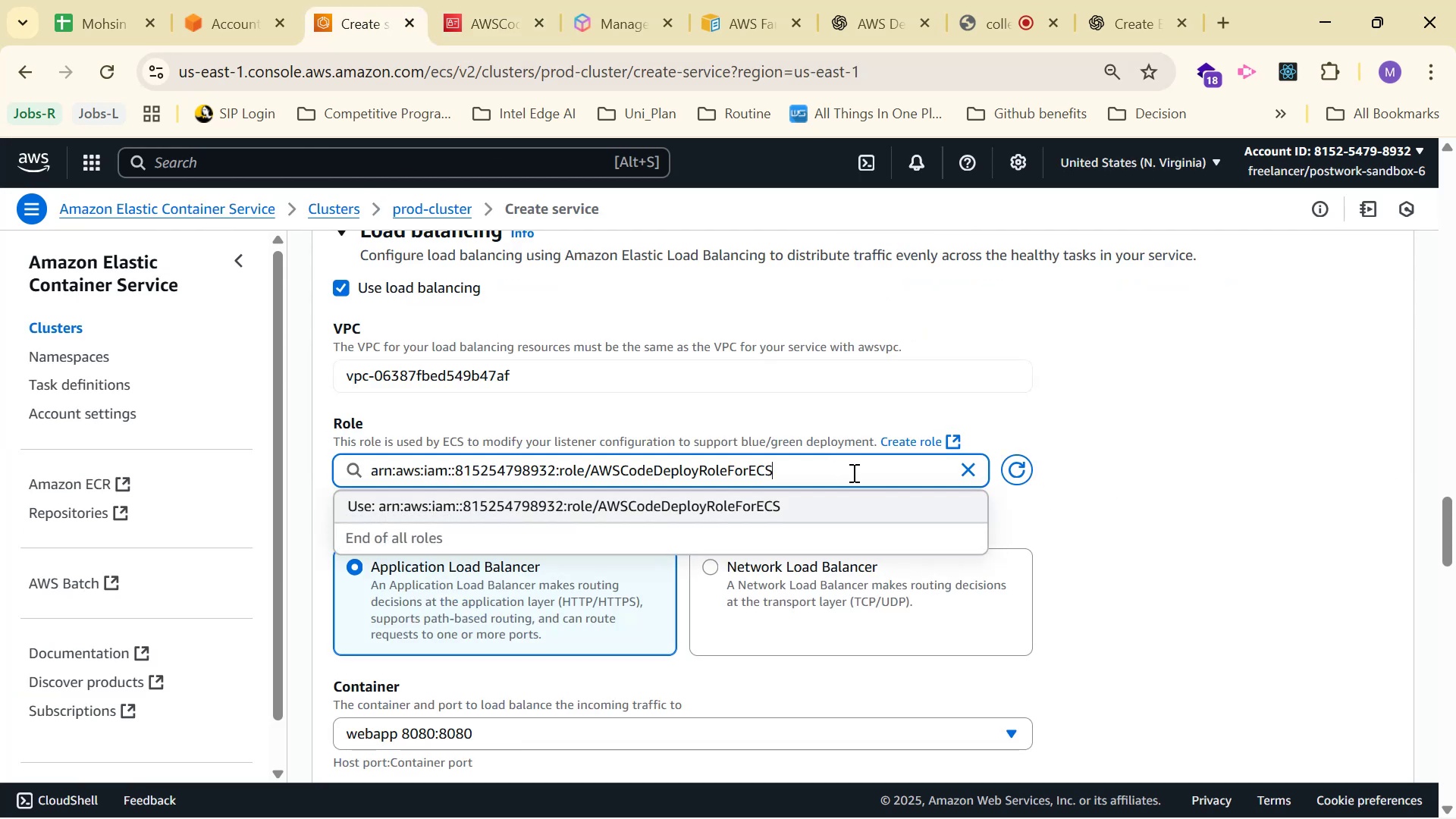 
left_click([1013, 475])
 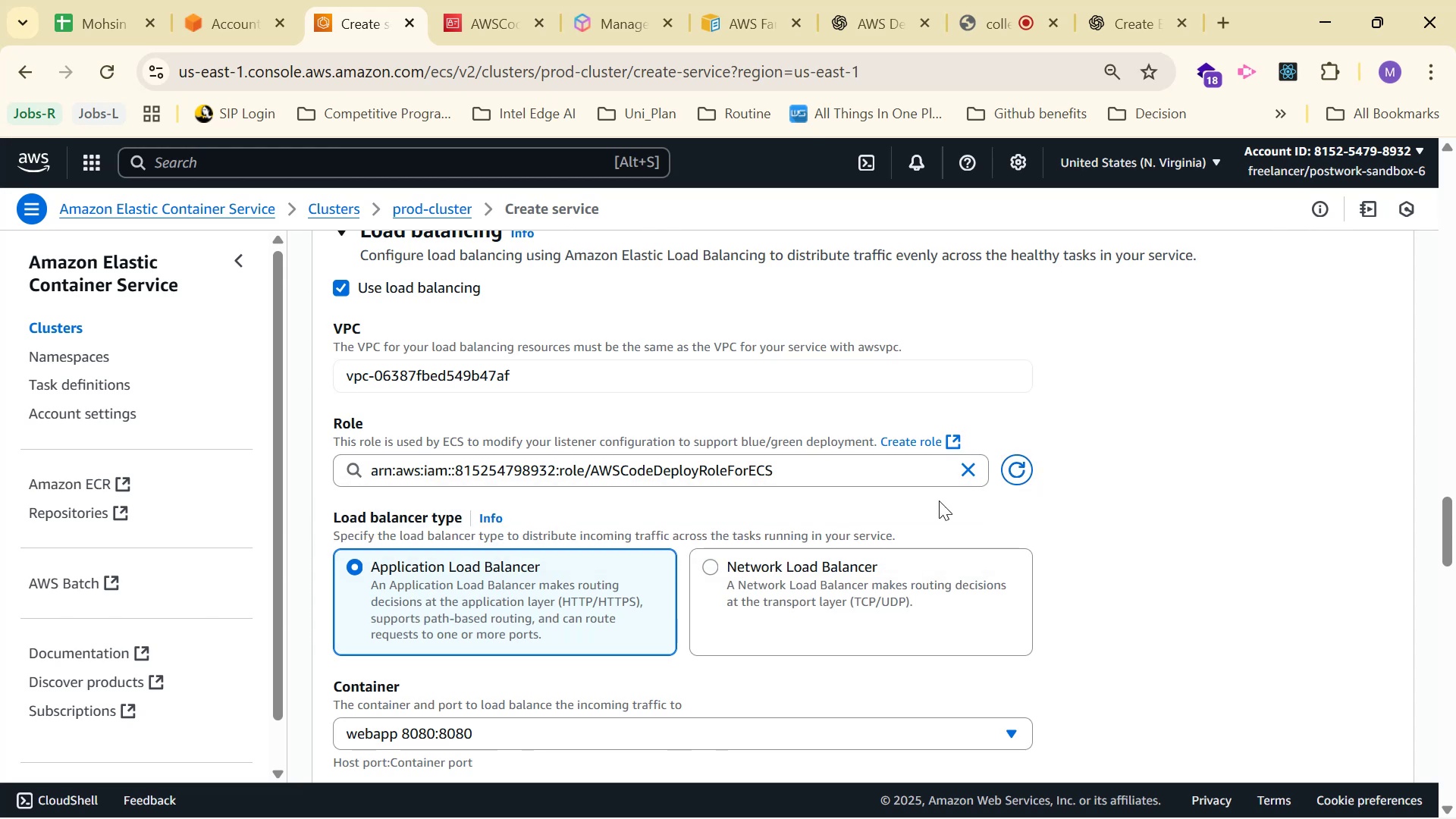 
left_click([846, 484])
 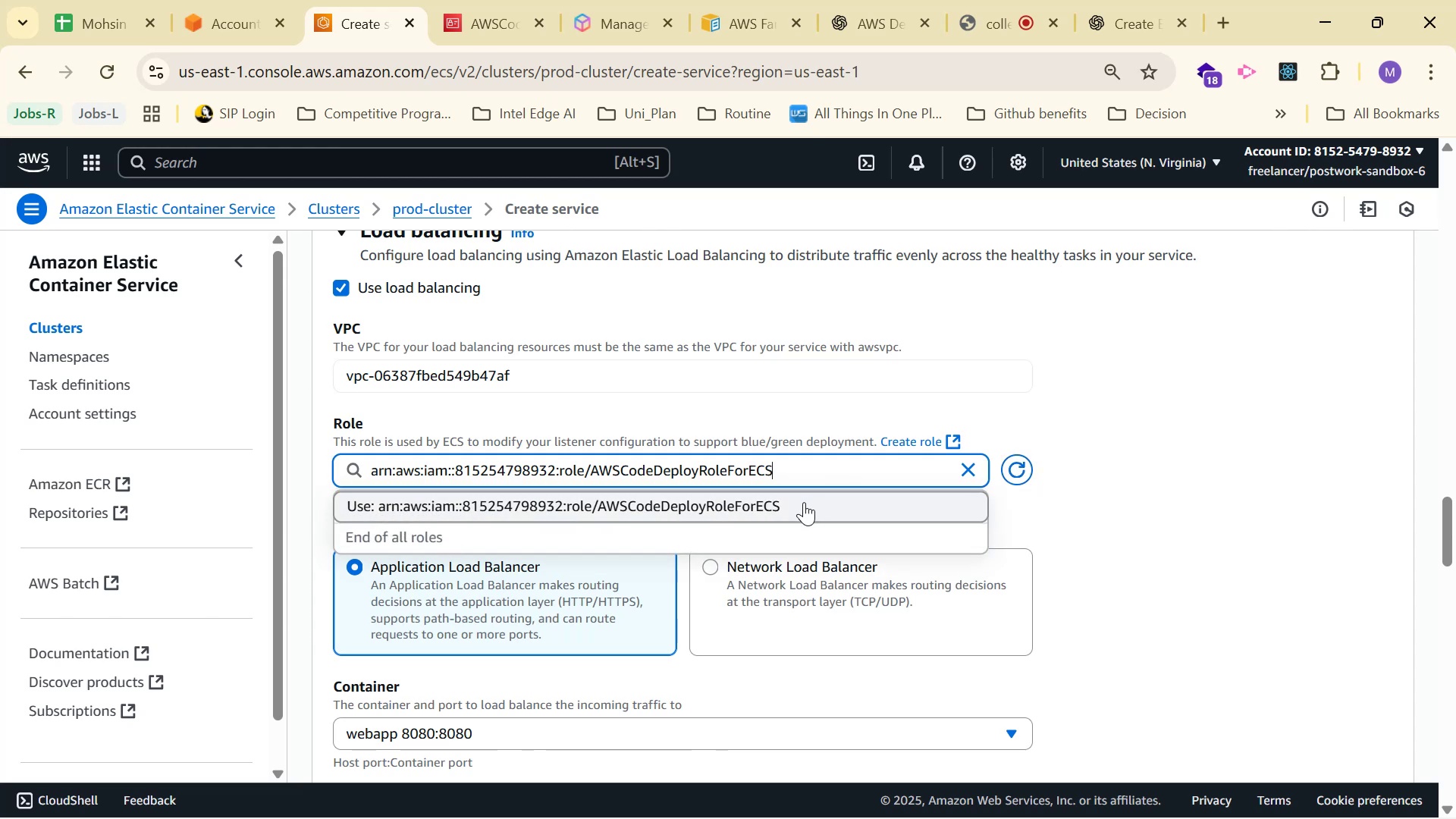 
double_click([804, 502])
 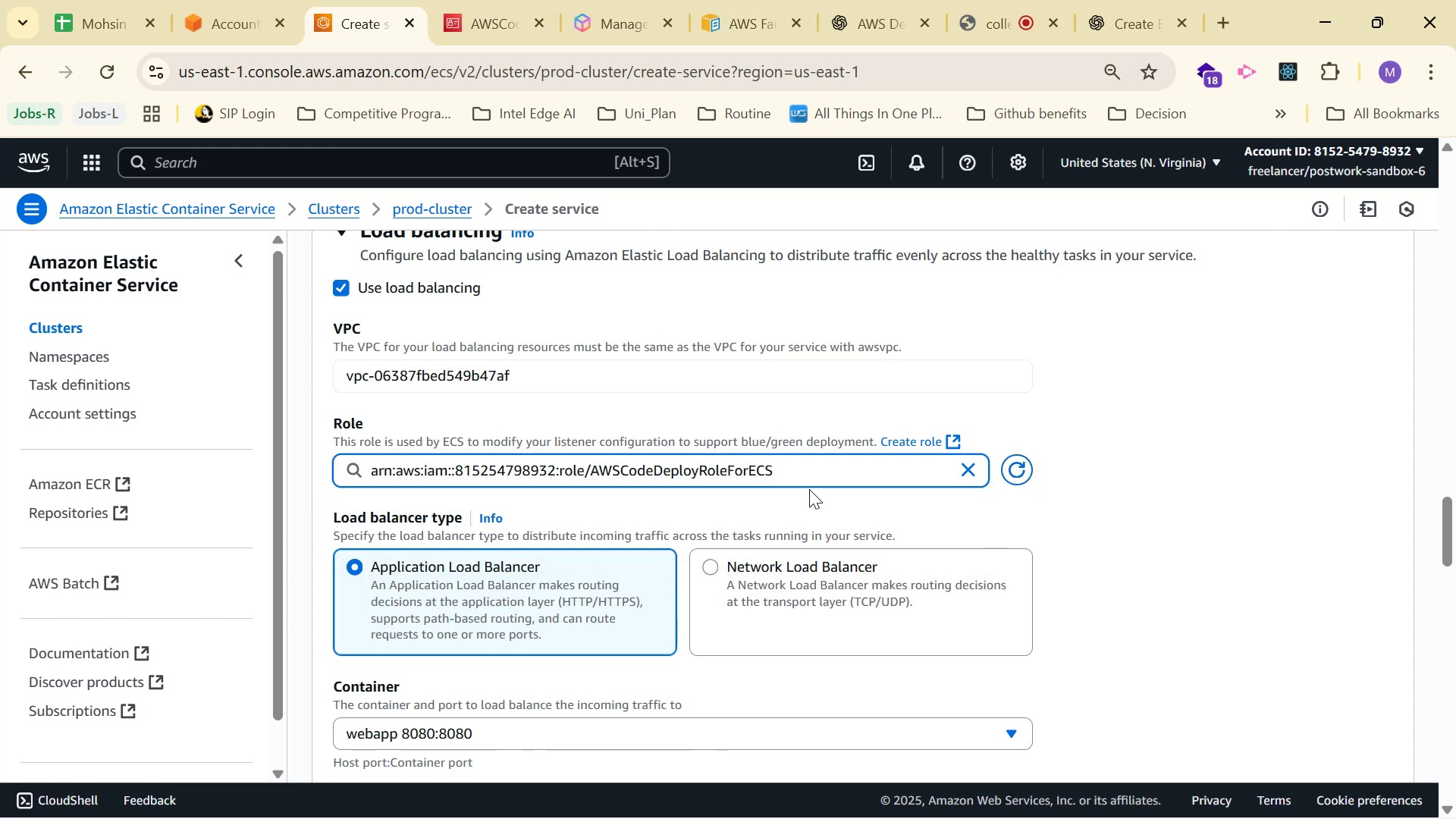 
left_click([823, 466])
 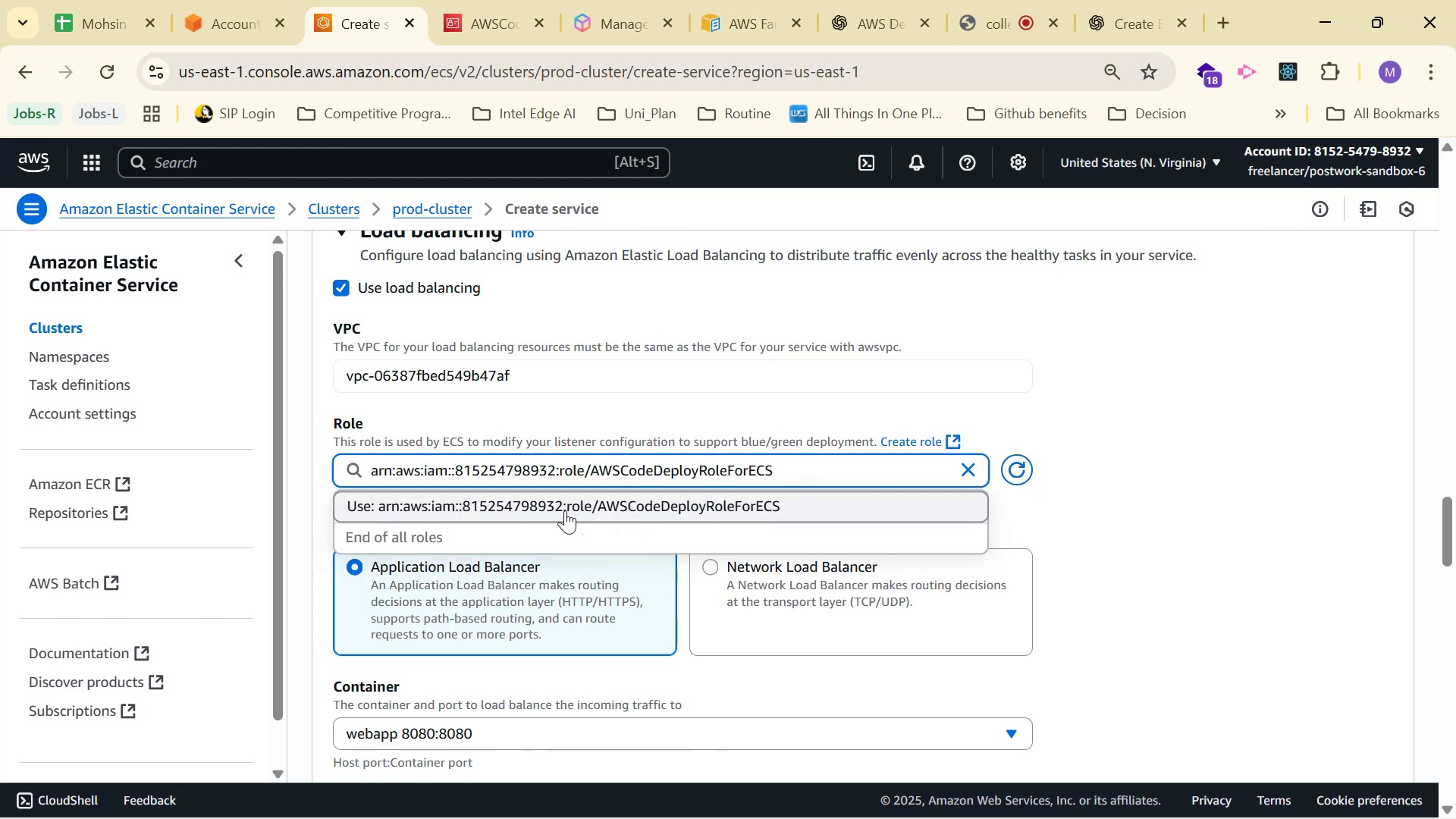 
left_click([565, 510])
 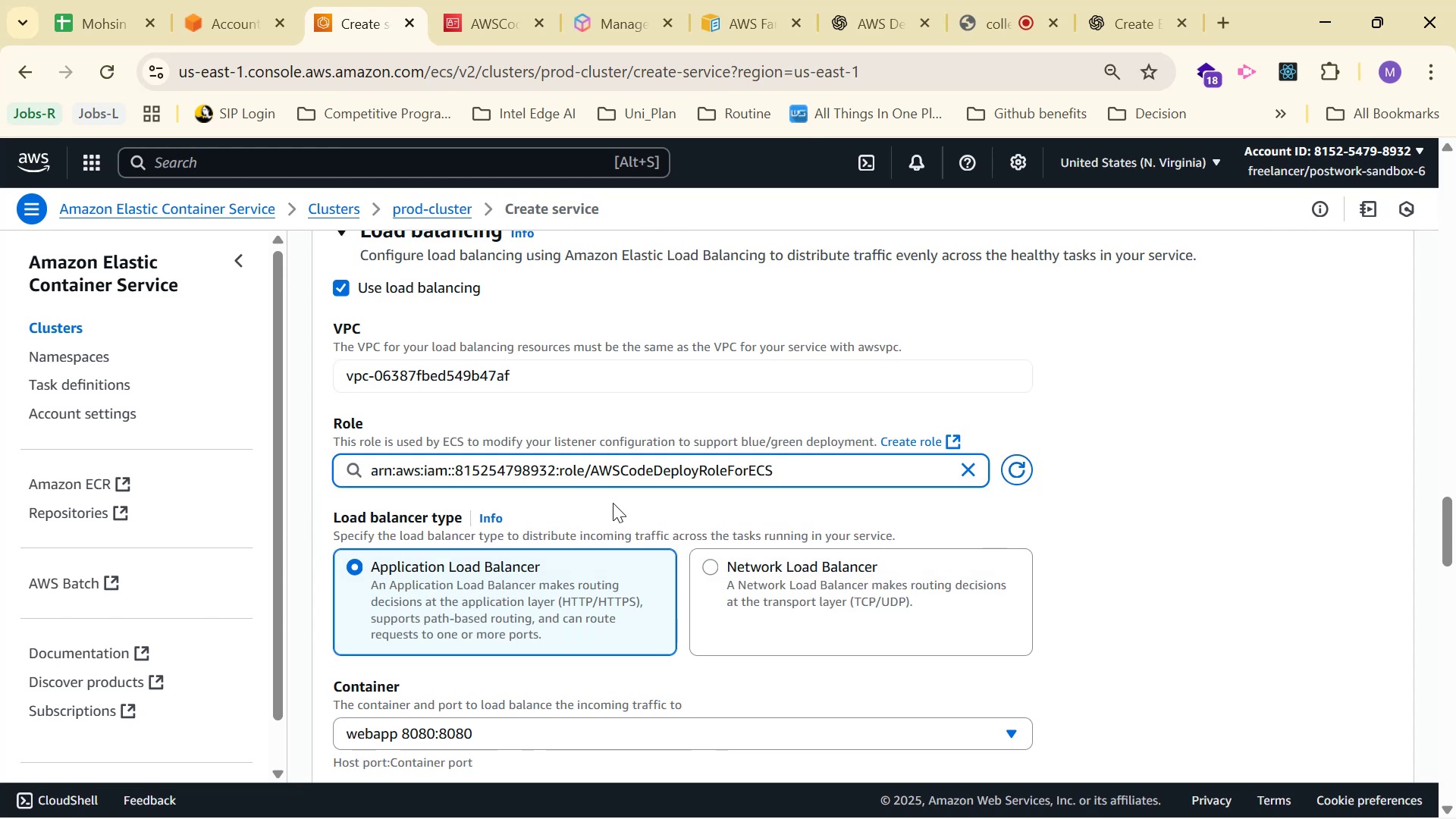 
scroll: coordinate [669, 447], scroll_direction: down, amount: 3.0
 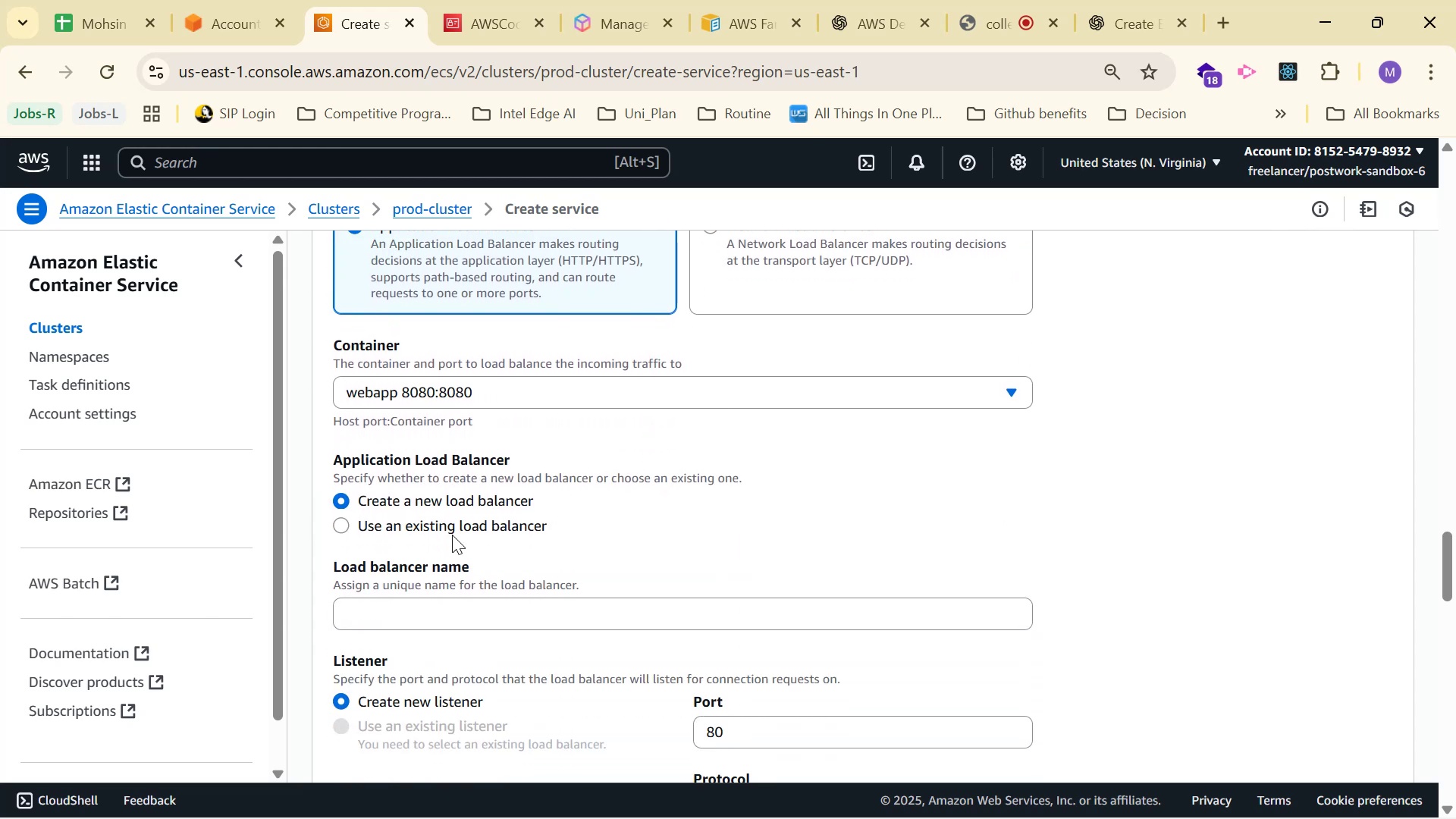 
left_click([460, 530])
 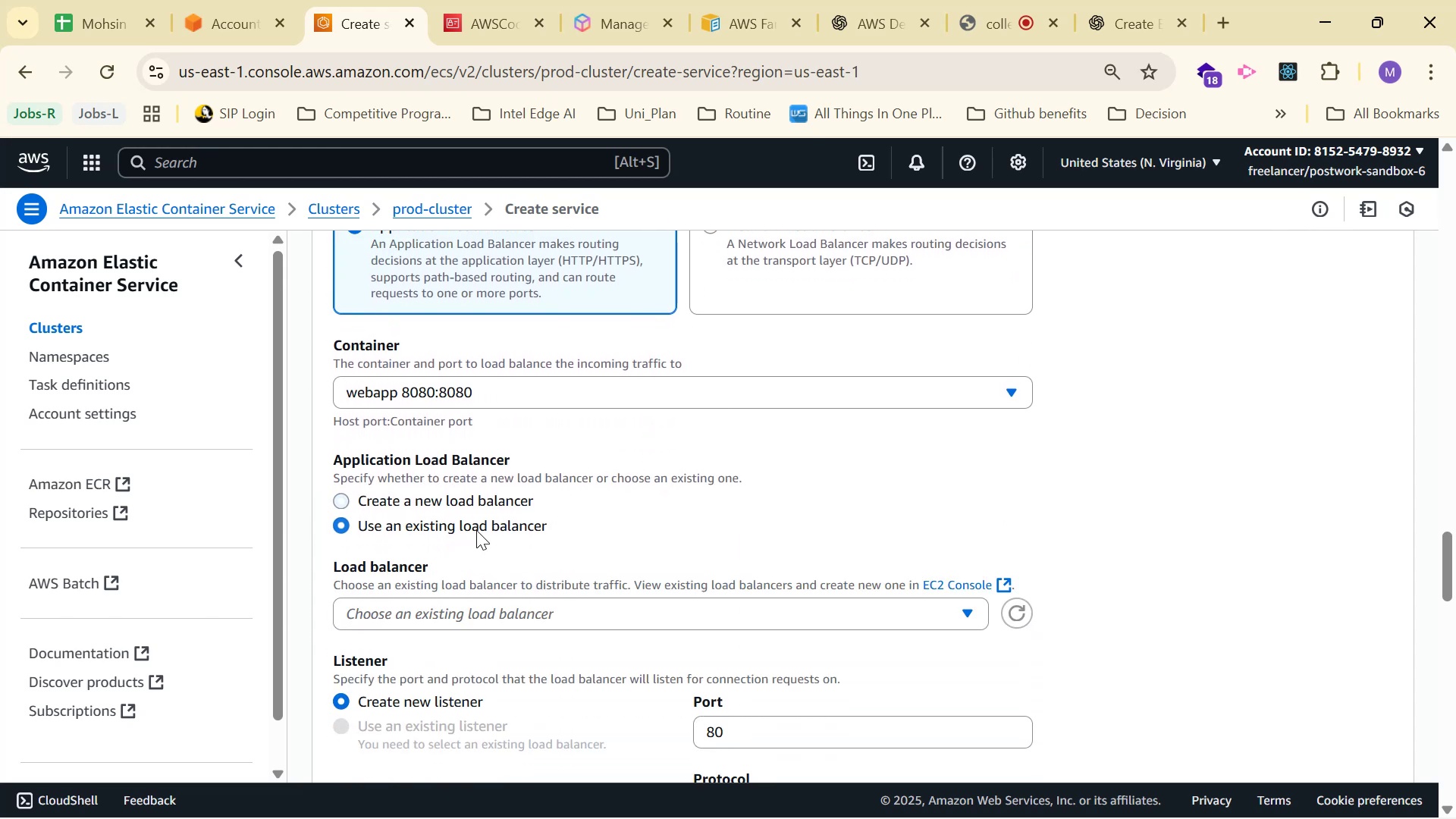 
scroll: coordinate [483, 550], scroll_direction: down, amount: 2.0
 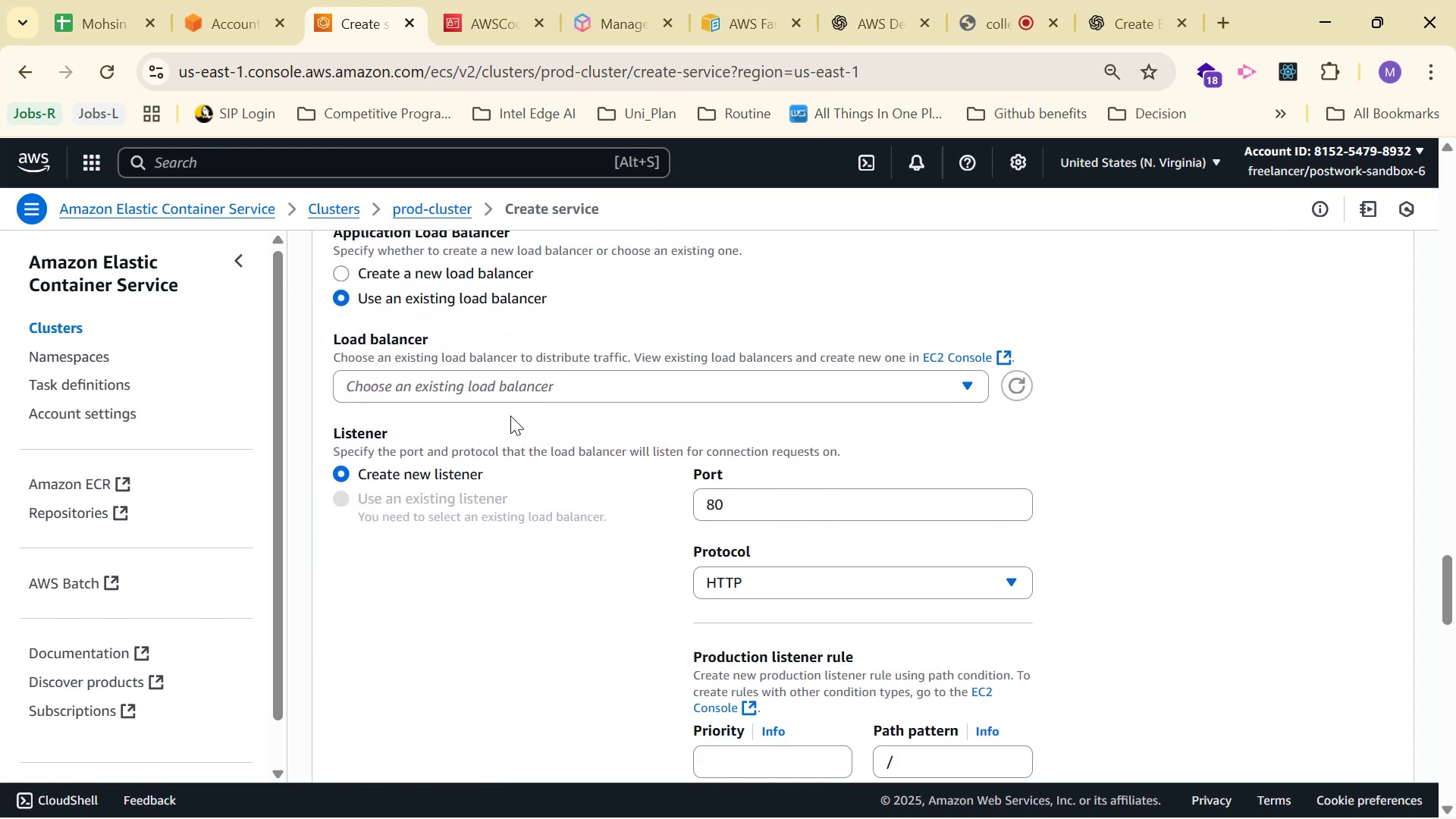 
left_click([517, 397])
 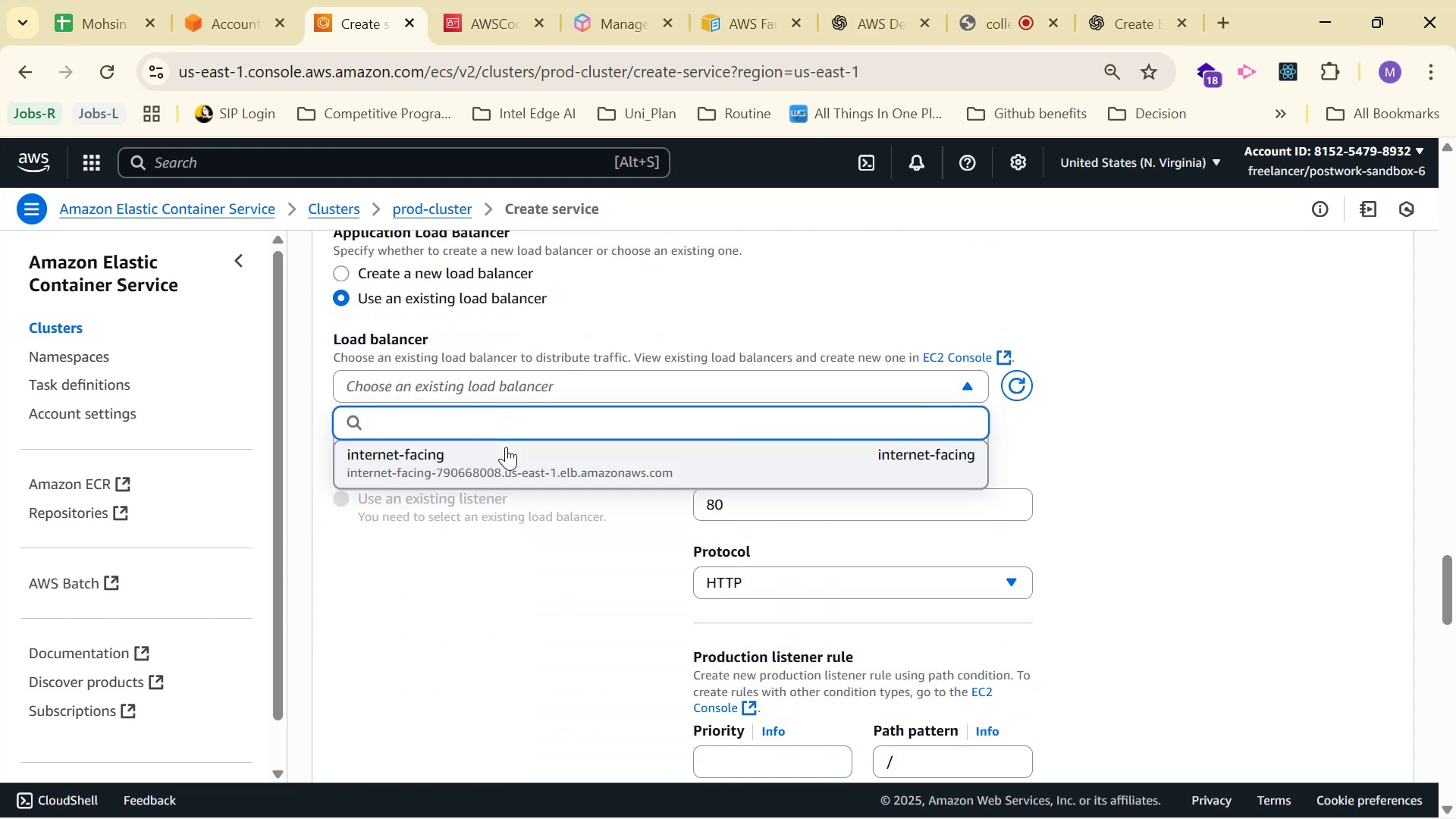 
left_click([506, 469])
 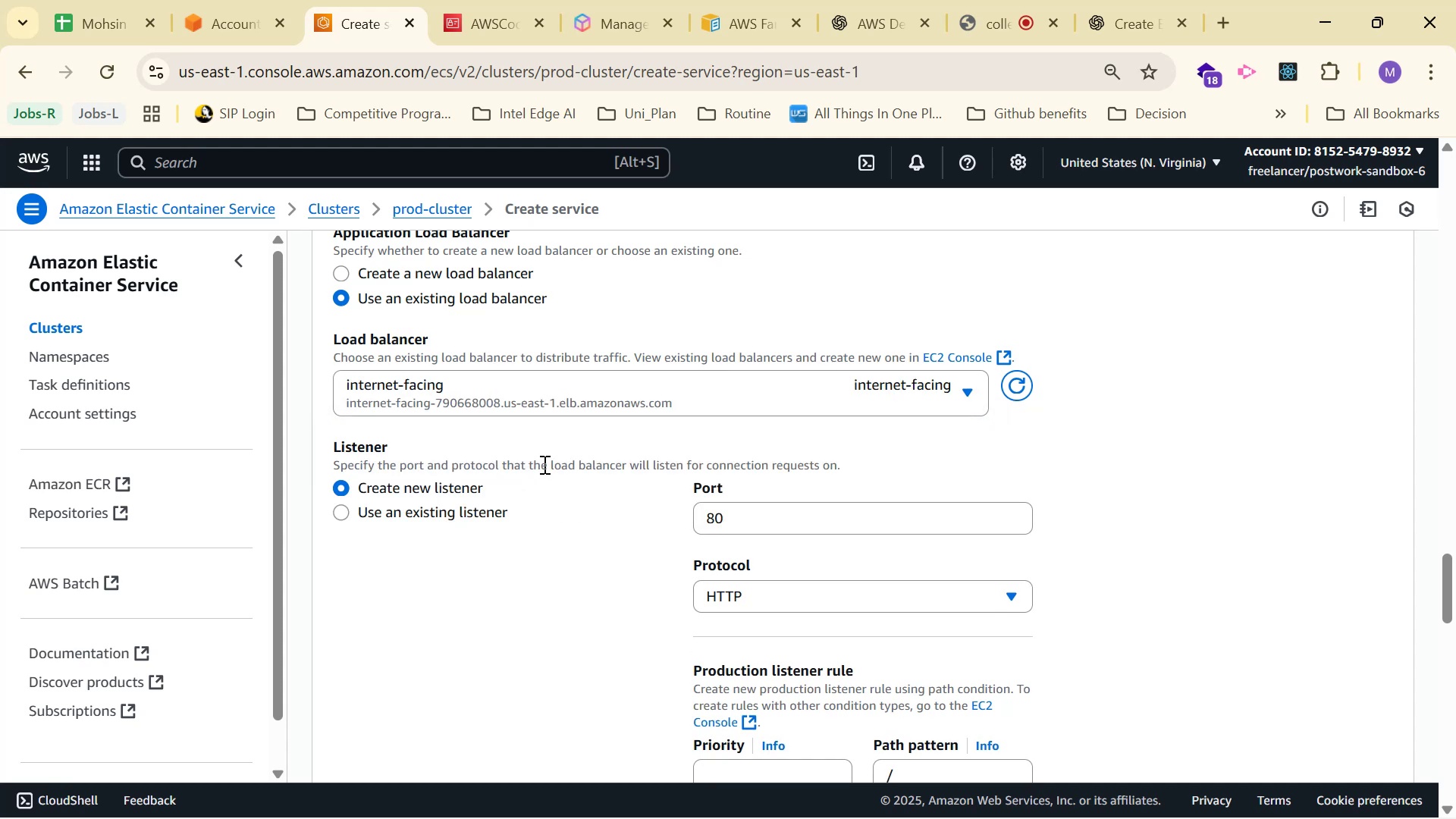 
scroll: coordinate [817, 433], scroll_direction: down, amount: 2.0
 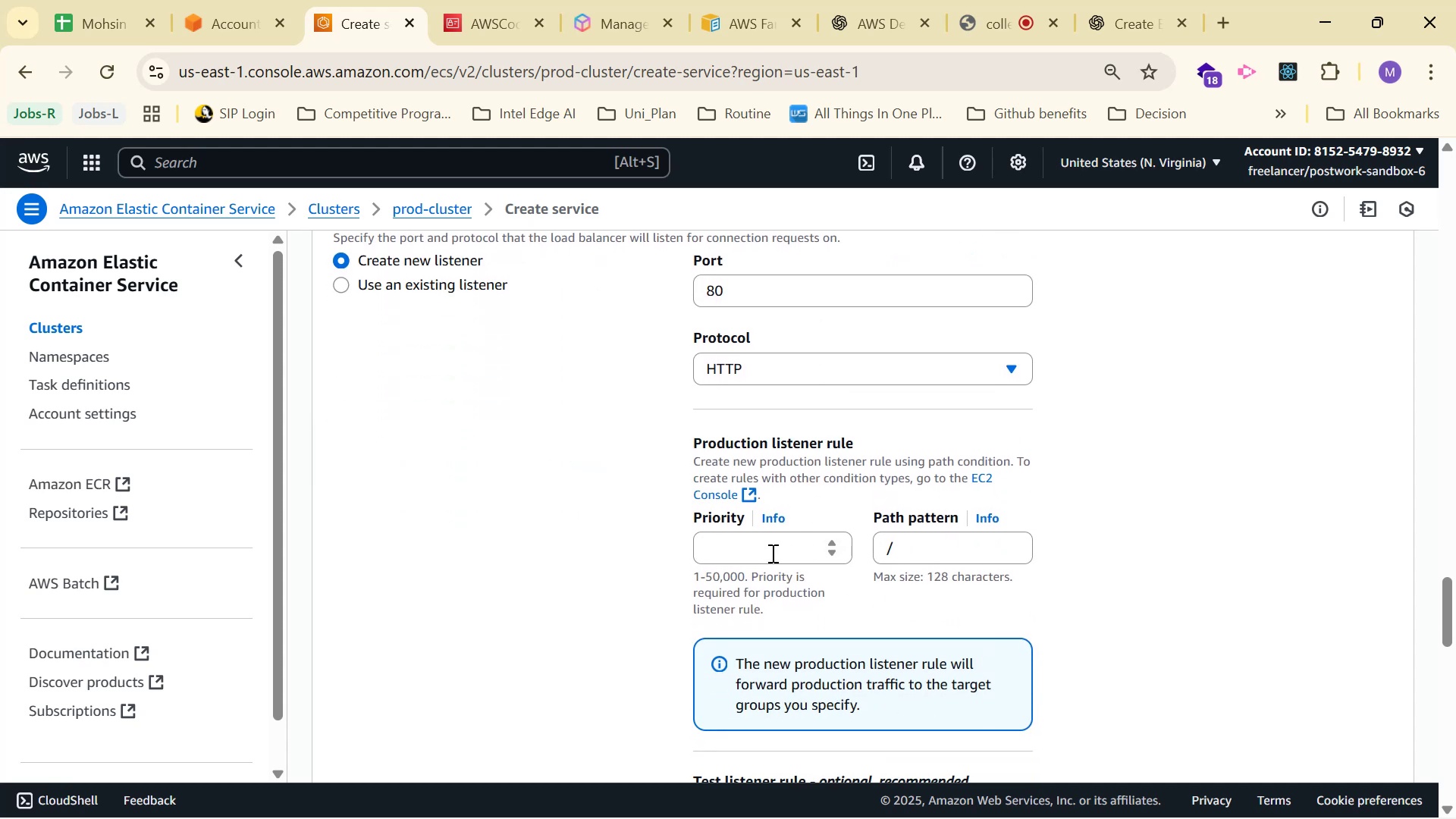 
left_click([771, 550])
 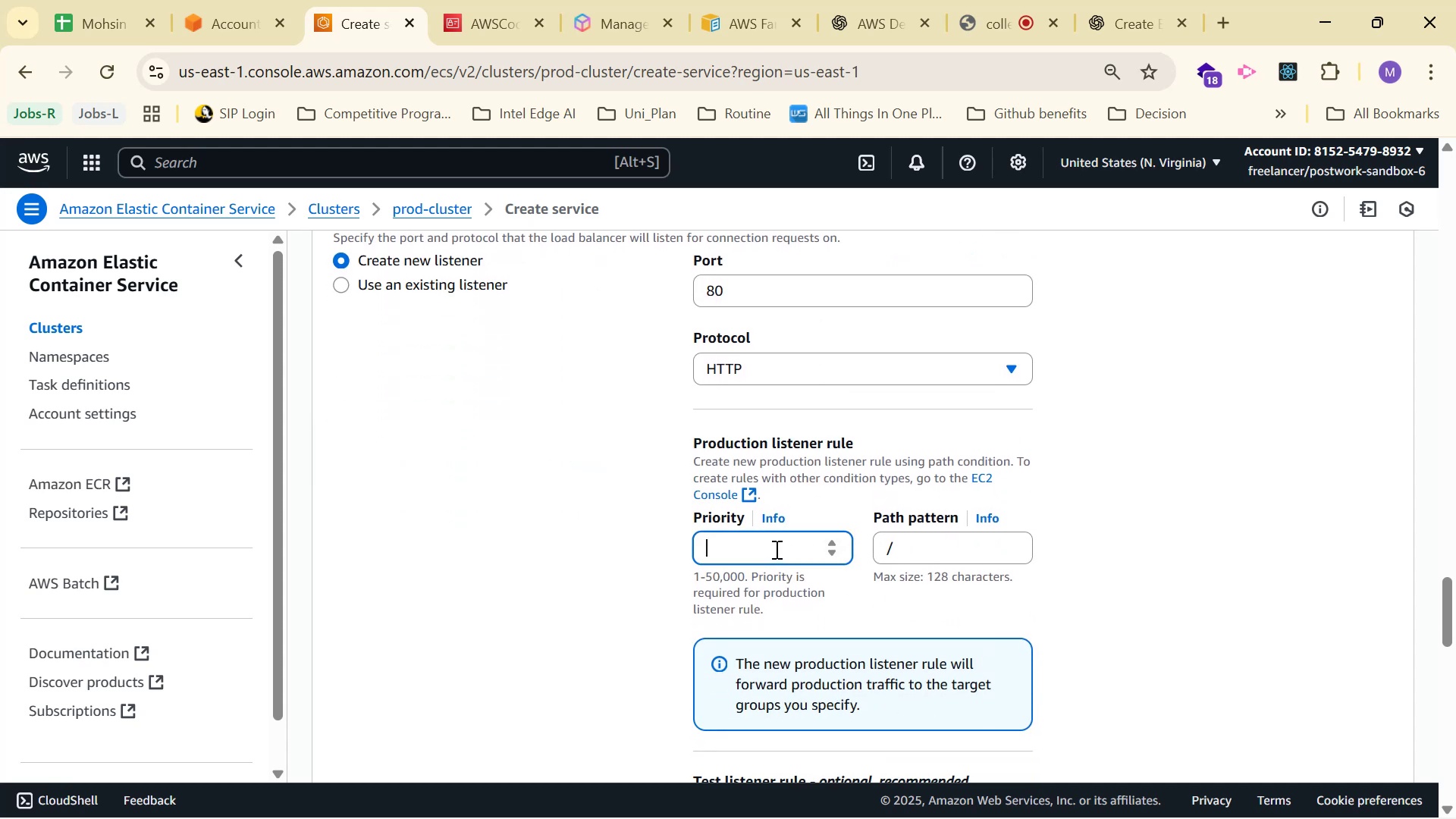 
key(1)
 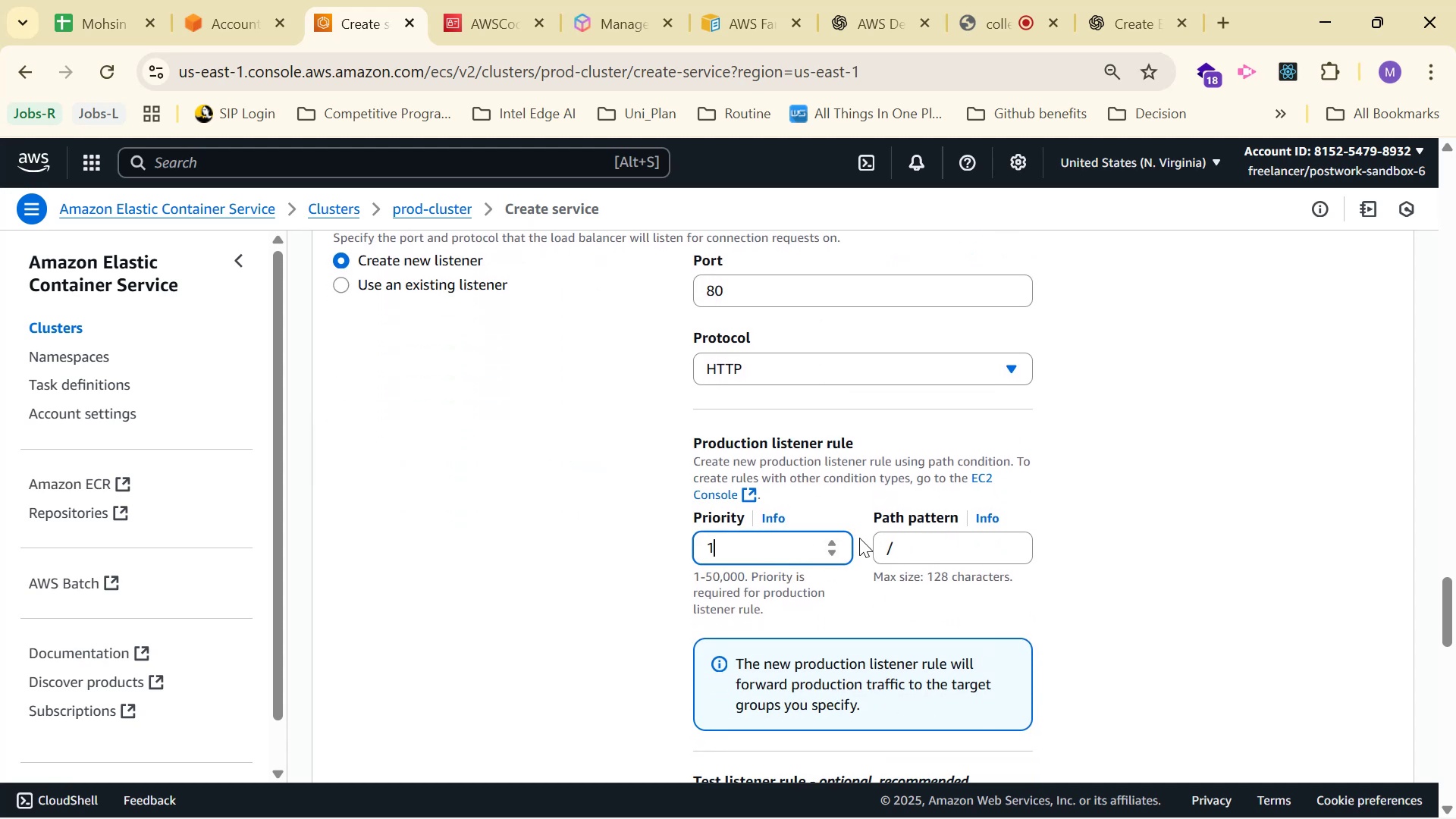 
scroll: coordinate [863, 526], scroll_direction: down, amount: 3.0
 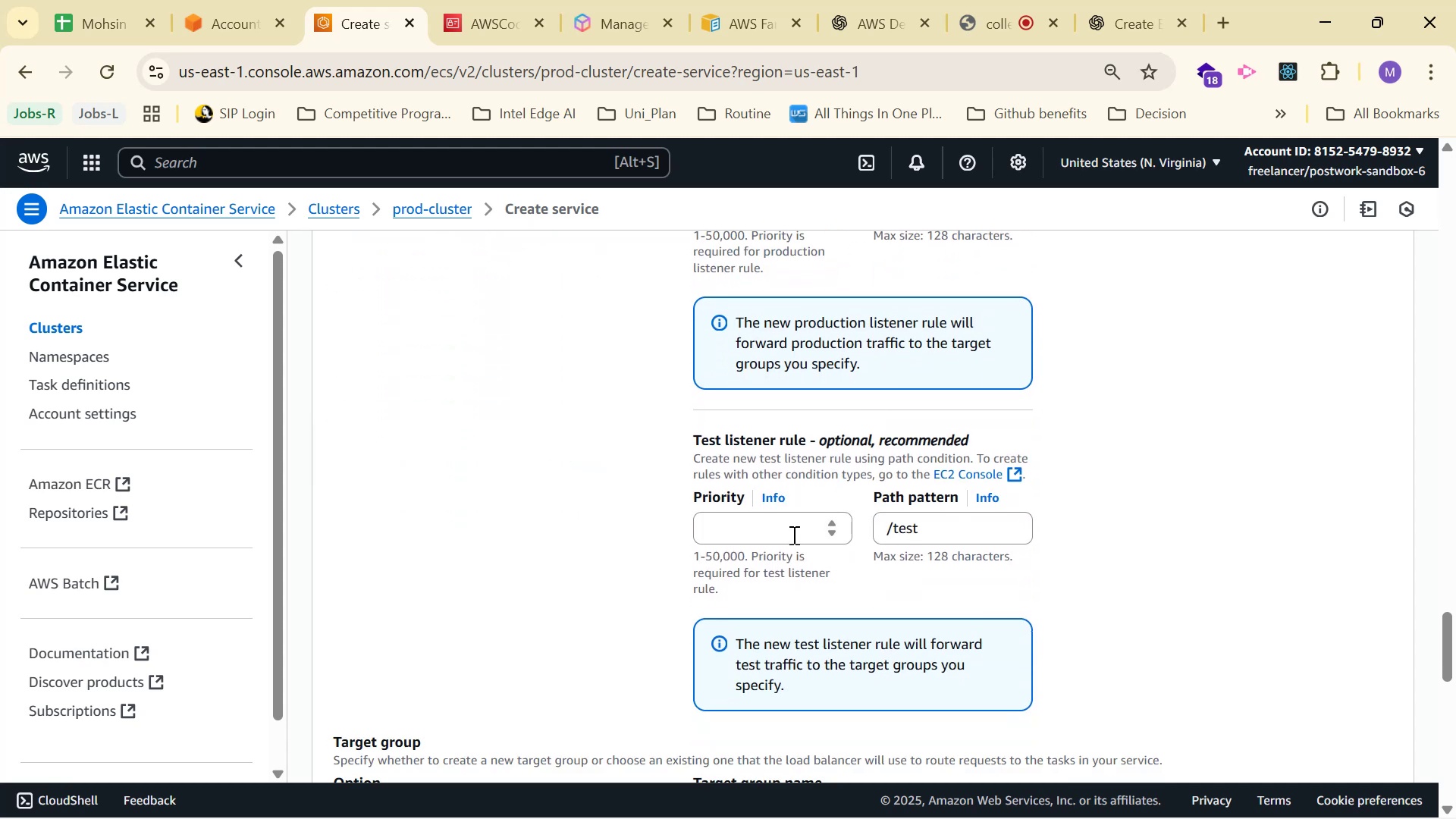 
scroll: coordinate [792, 530], scroll_direction: up, amount: 2.0
 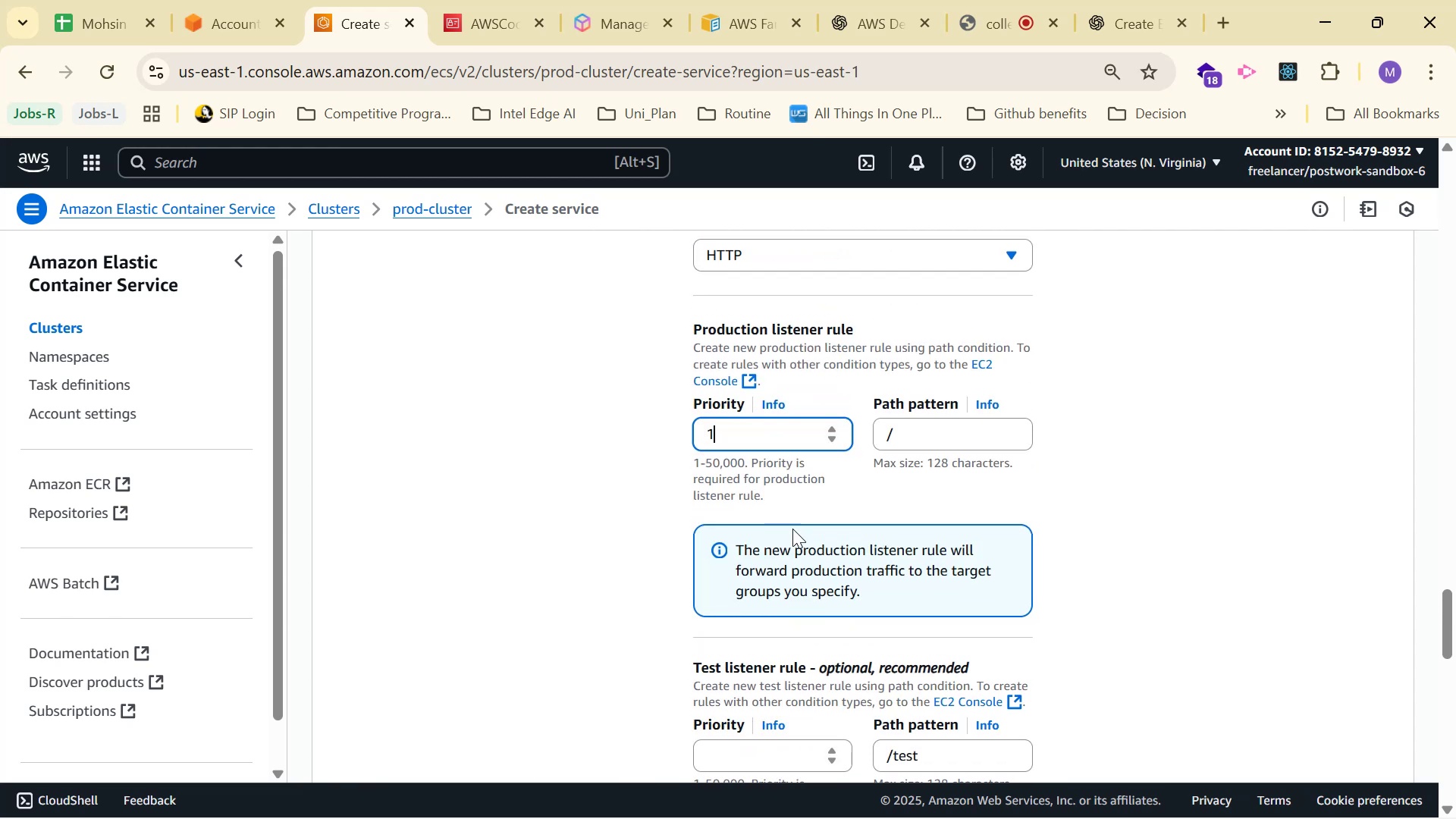 
scroll: coordinate [796, 523], scroll_direction: down, amount: 2.0
 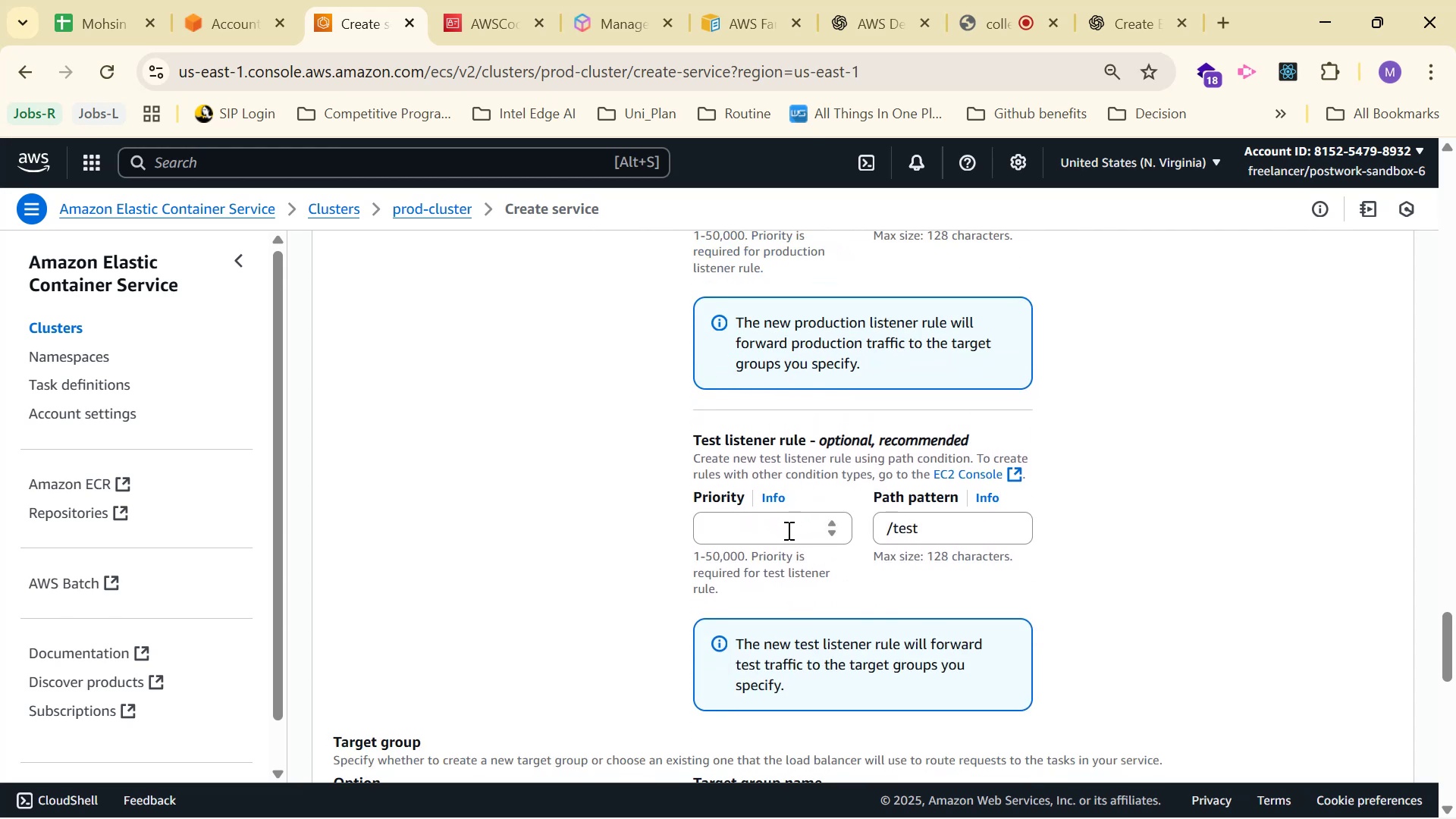 
left_click([787, 530])
 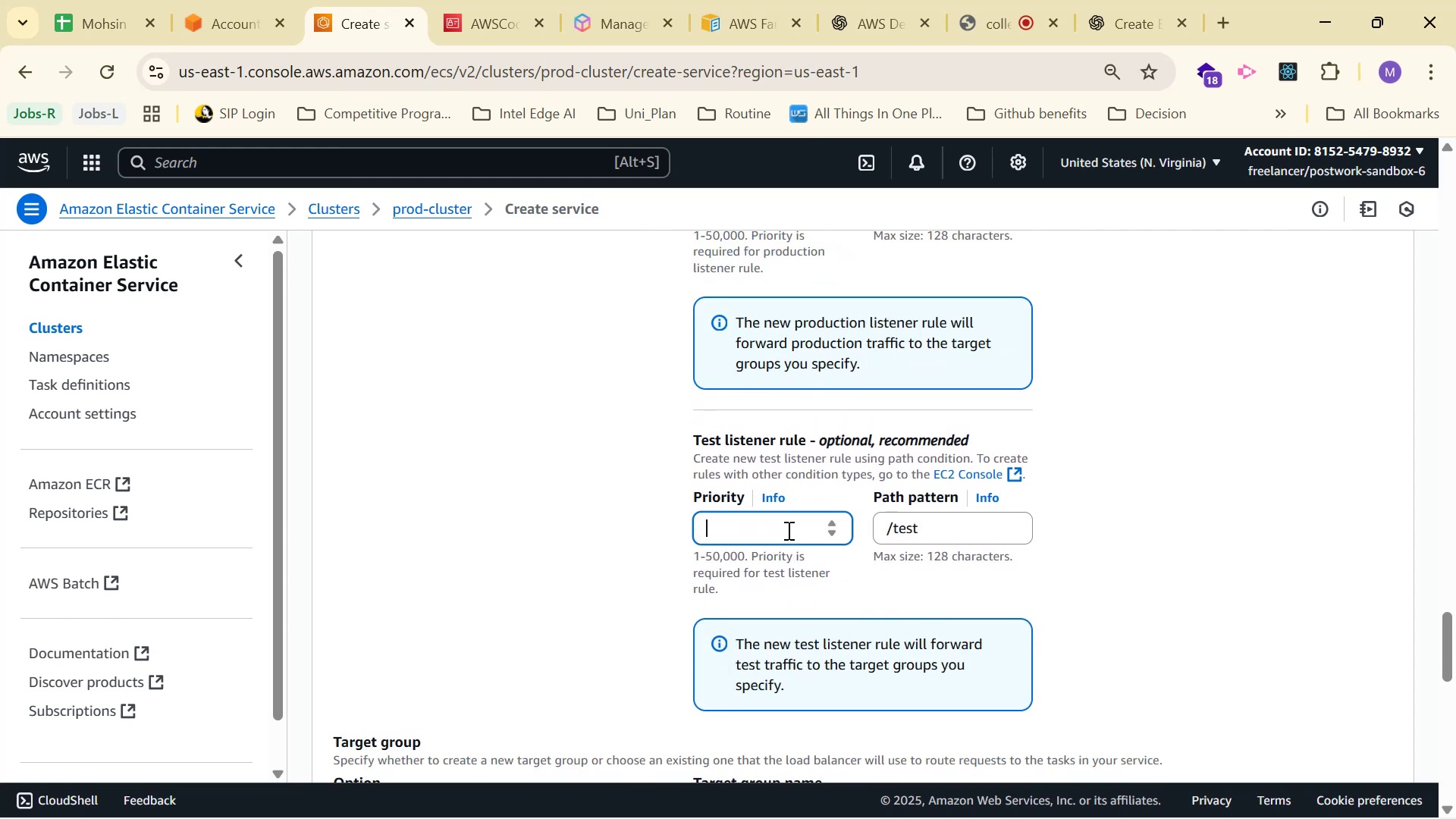 
type(10)
 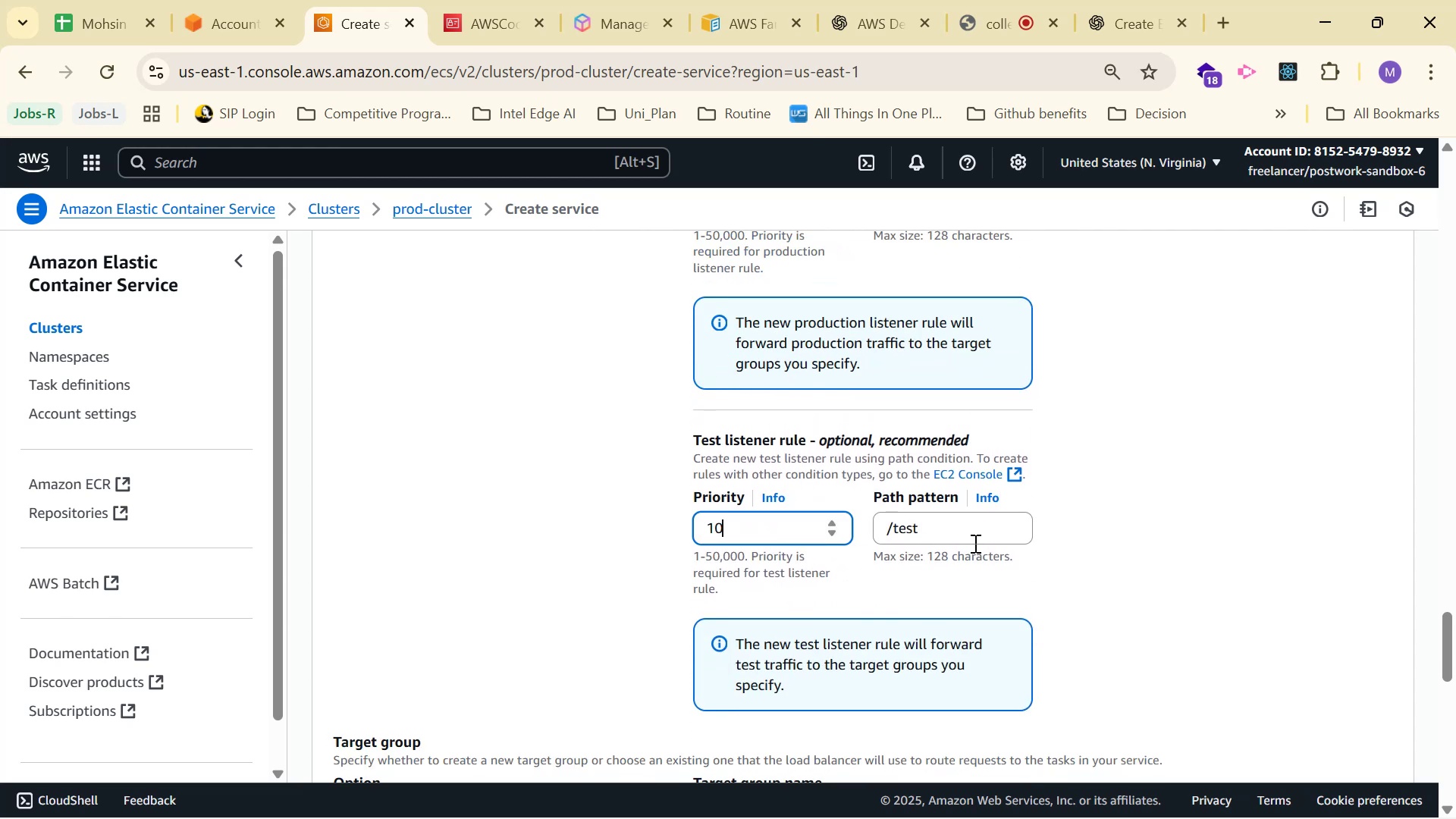 
scroll: coordinate [794, 513], scroll_direction: down, amount: 3.0
 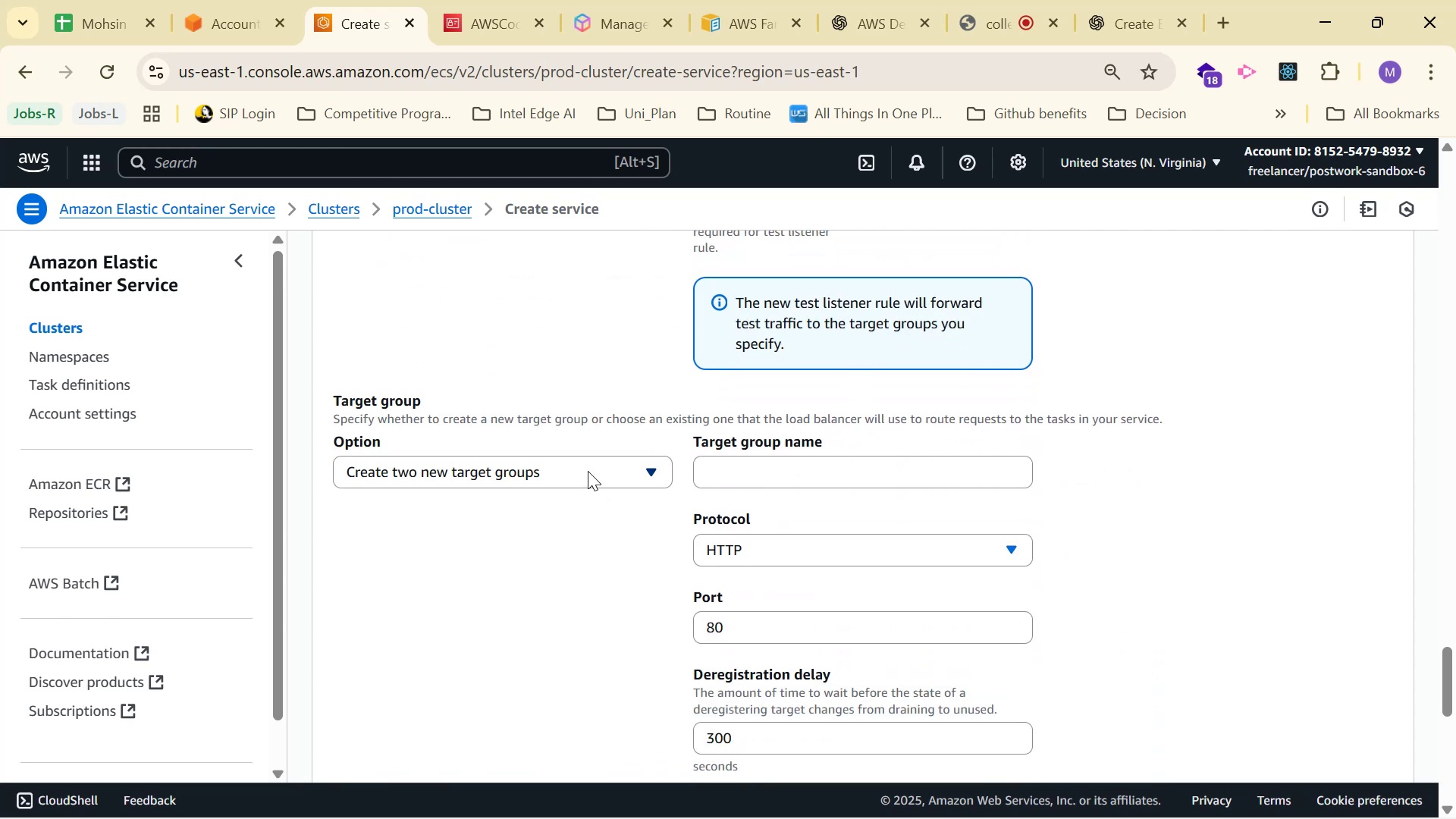 
left_click([591, 466])
 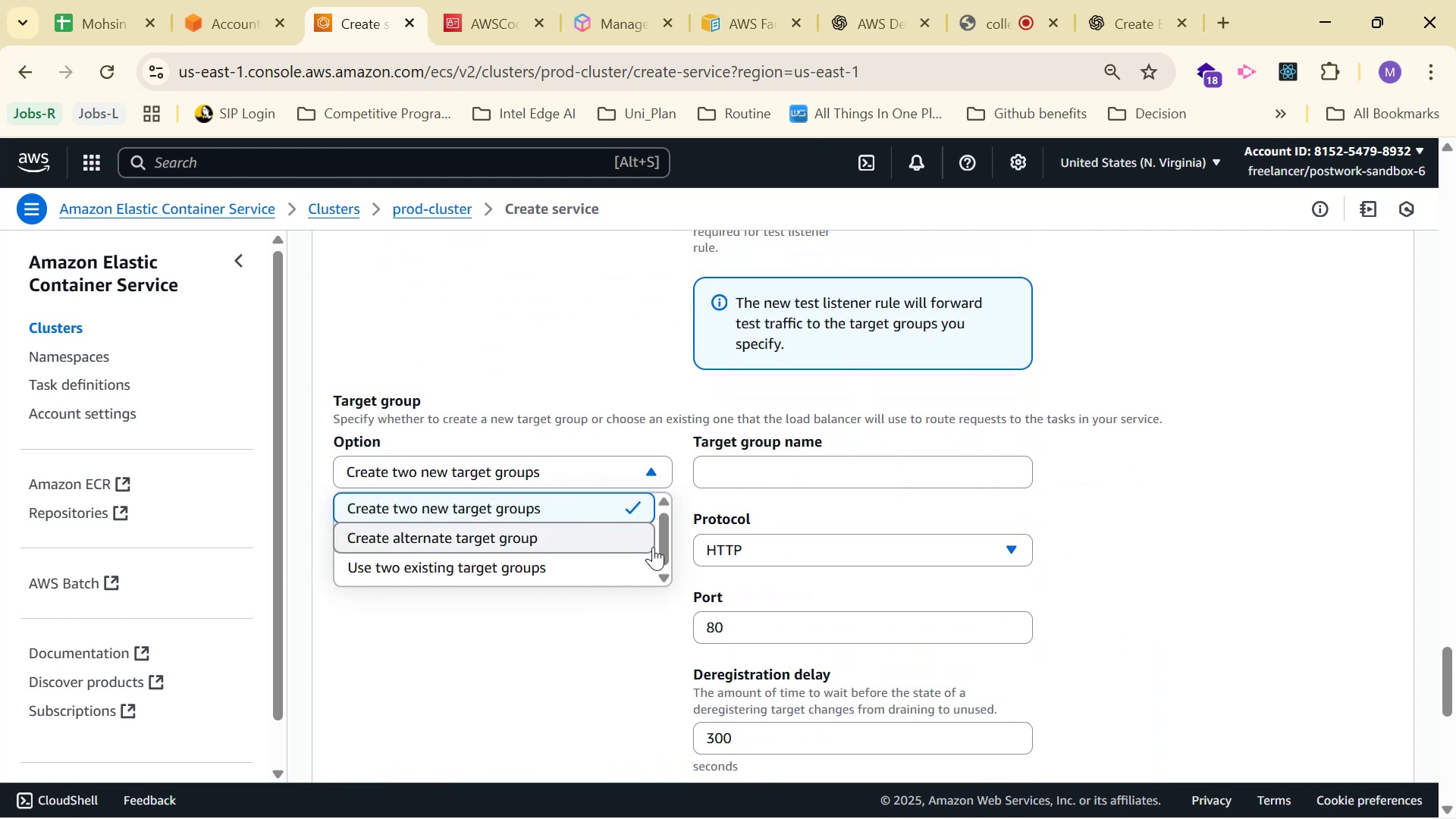 
left_click([1257, 500])
 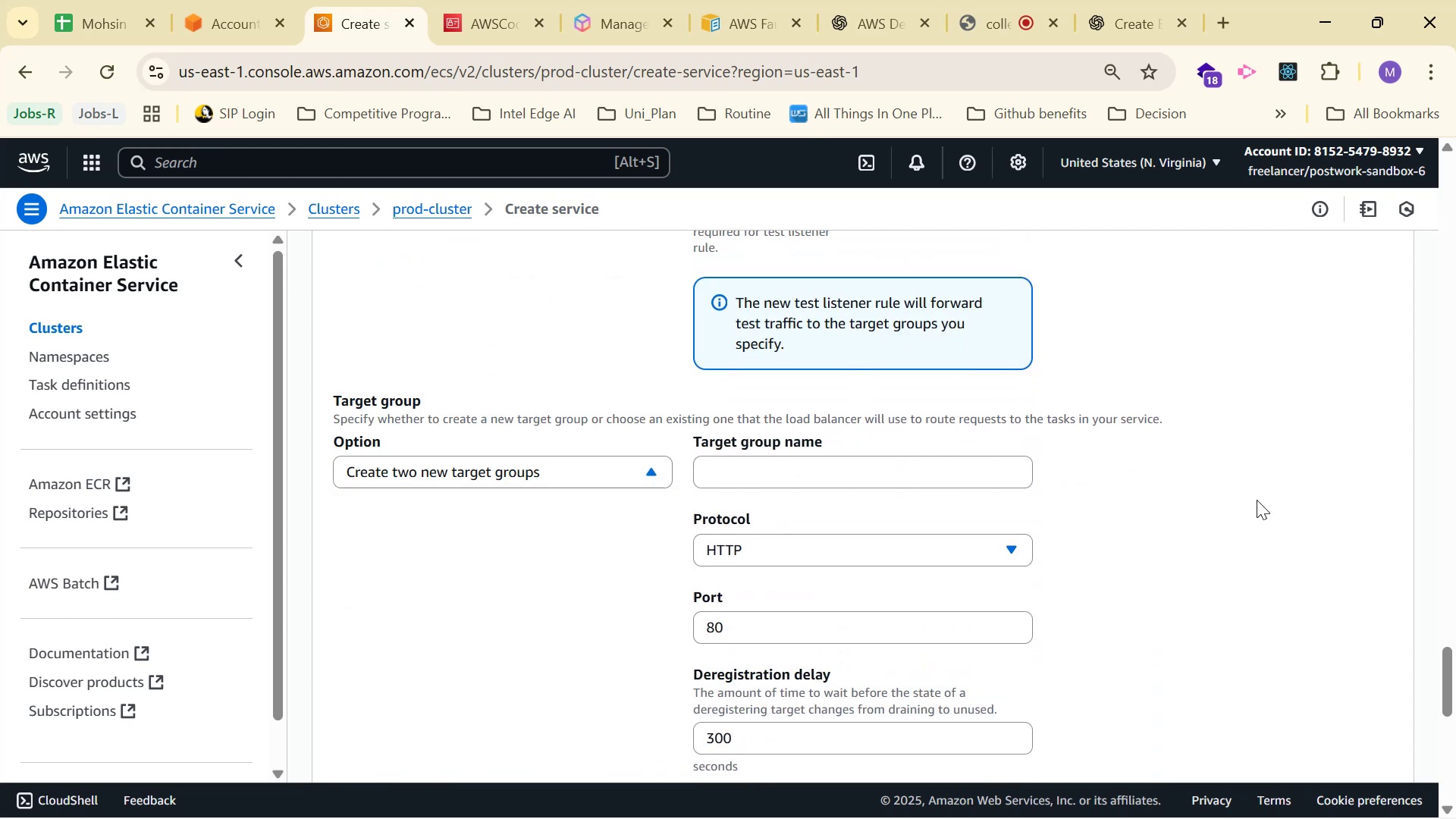 
scroll: coordinate [1250, 501], scroll_direction: down, amount: 3.0
 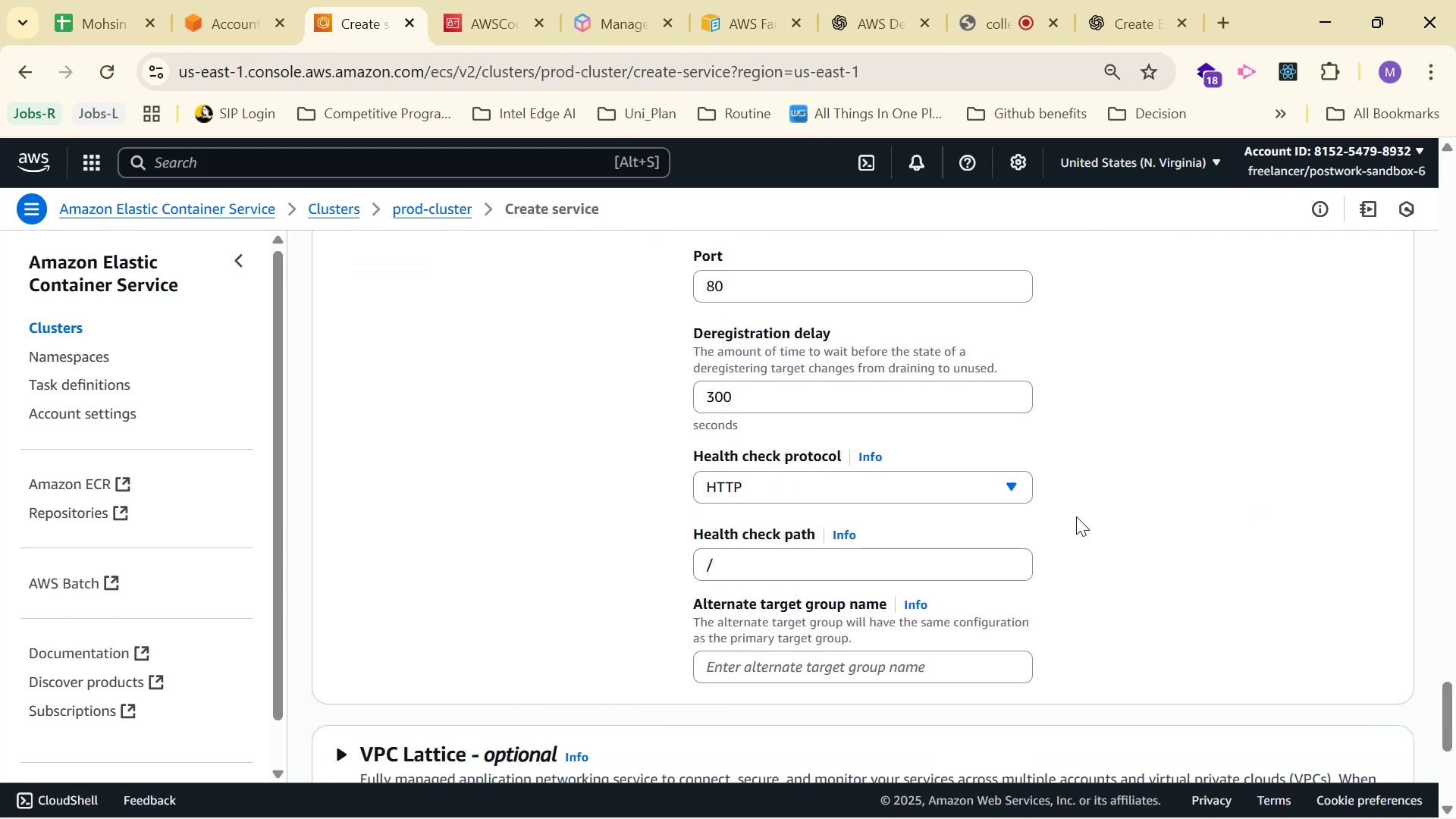 
scroll: coordinate [978, 575], scroll_direction: up, amount: 2.0
 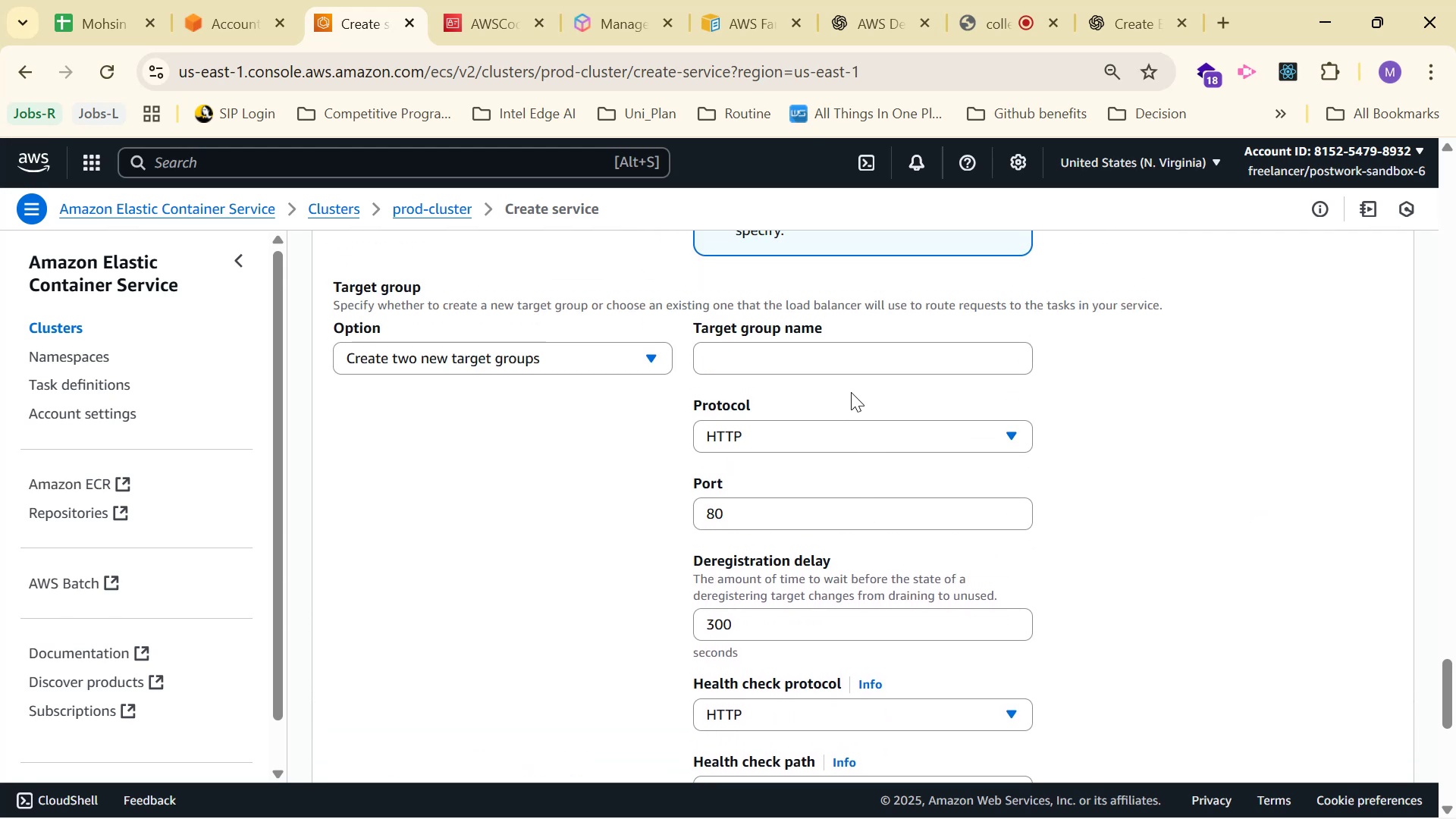 
left_click([855, 362])
 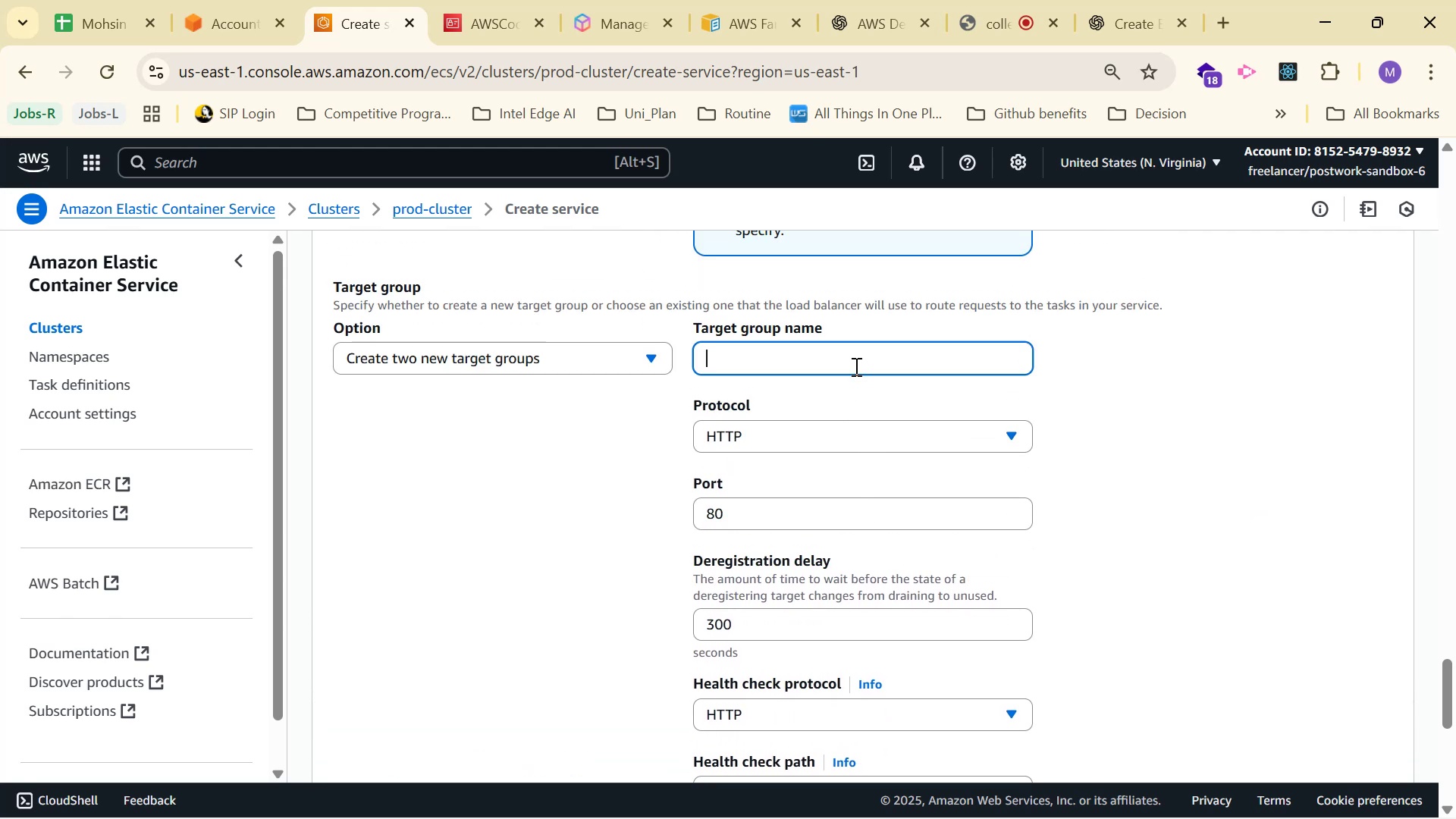 
scroll: coordinate [1007, 380], scroll_direction: down, amount: 2.0
 